 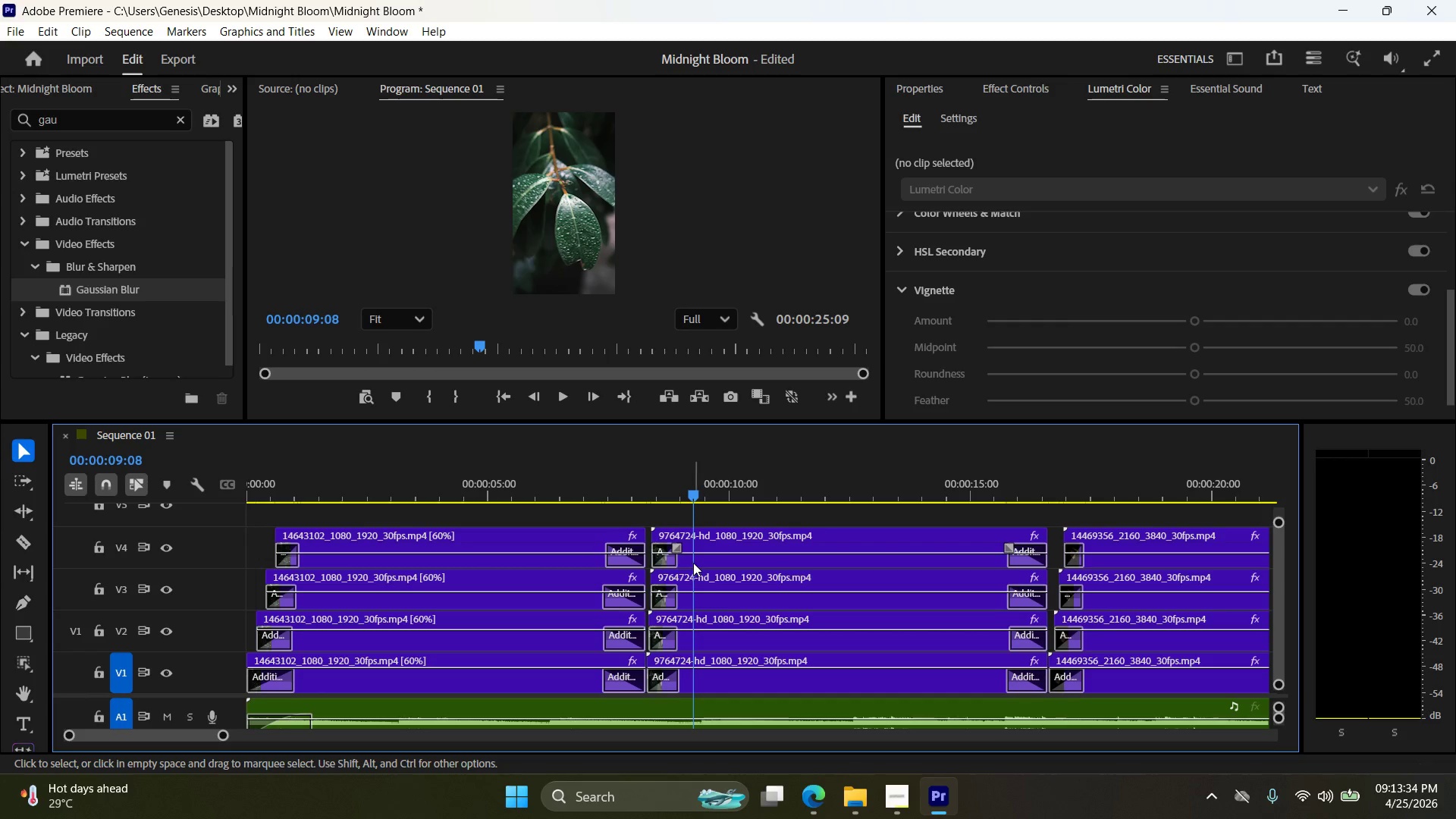 
left_click([749, 667])
 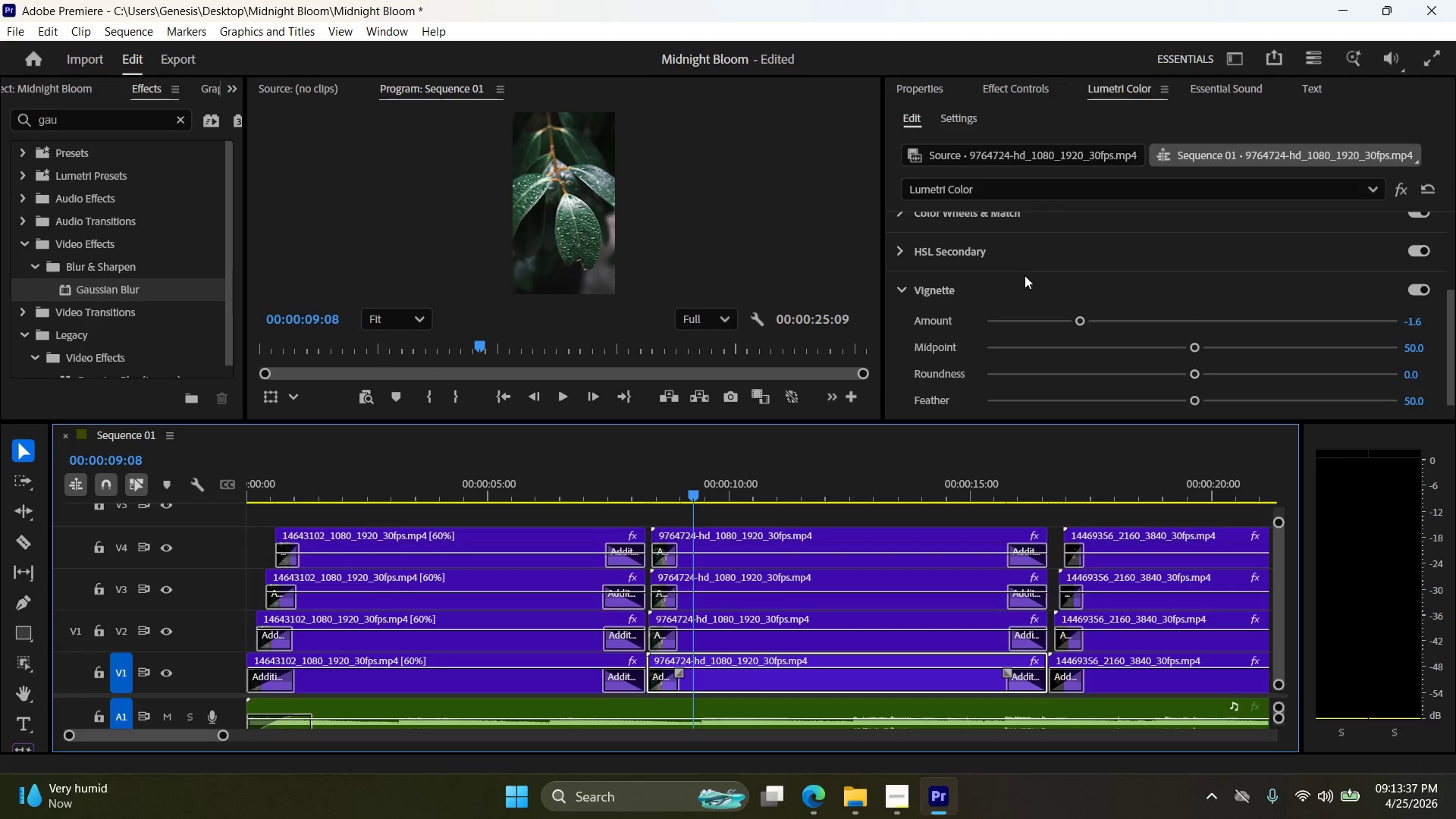 
scroll: coordinate [1053, 272], scroll_direction: up, amount: 7.0
 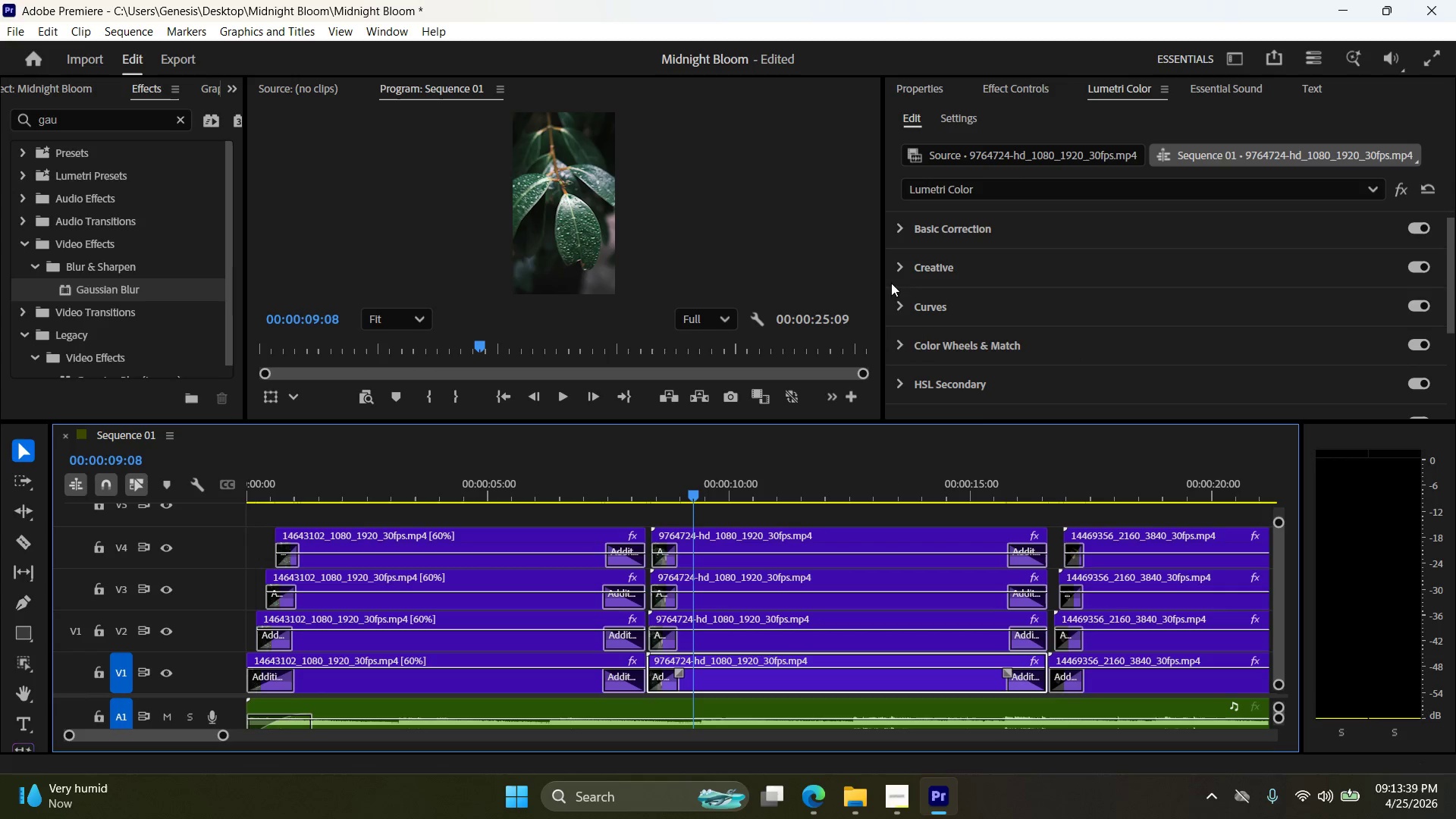 
left_click([903, 301])
 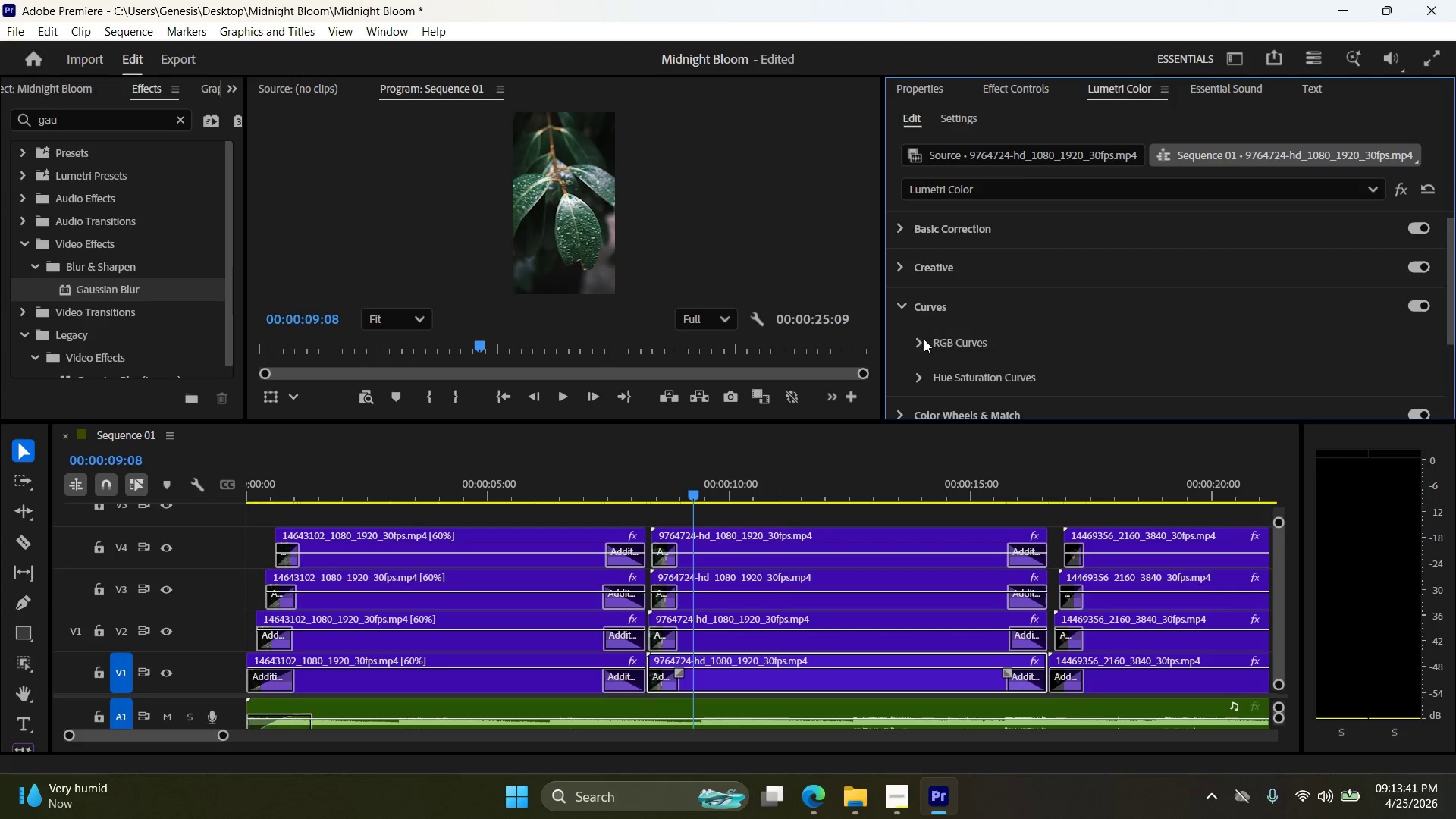 
left_click([916, 342])
 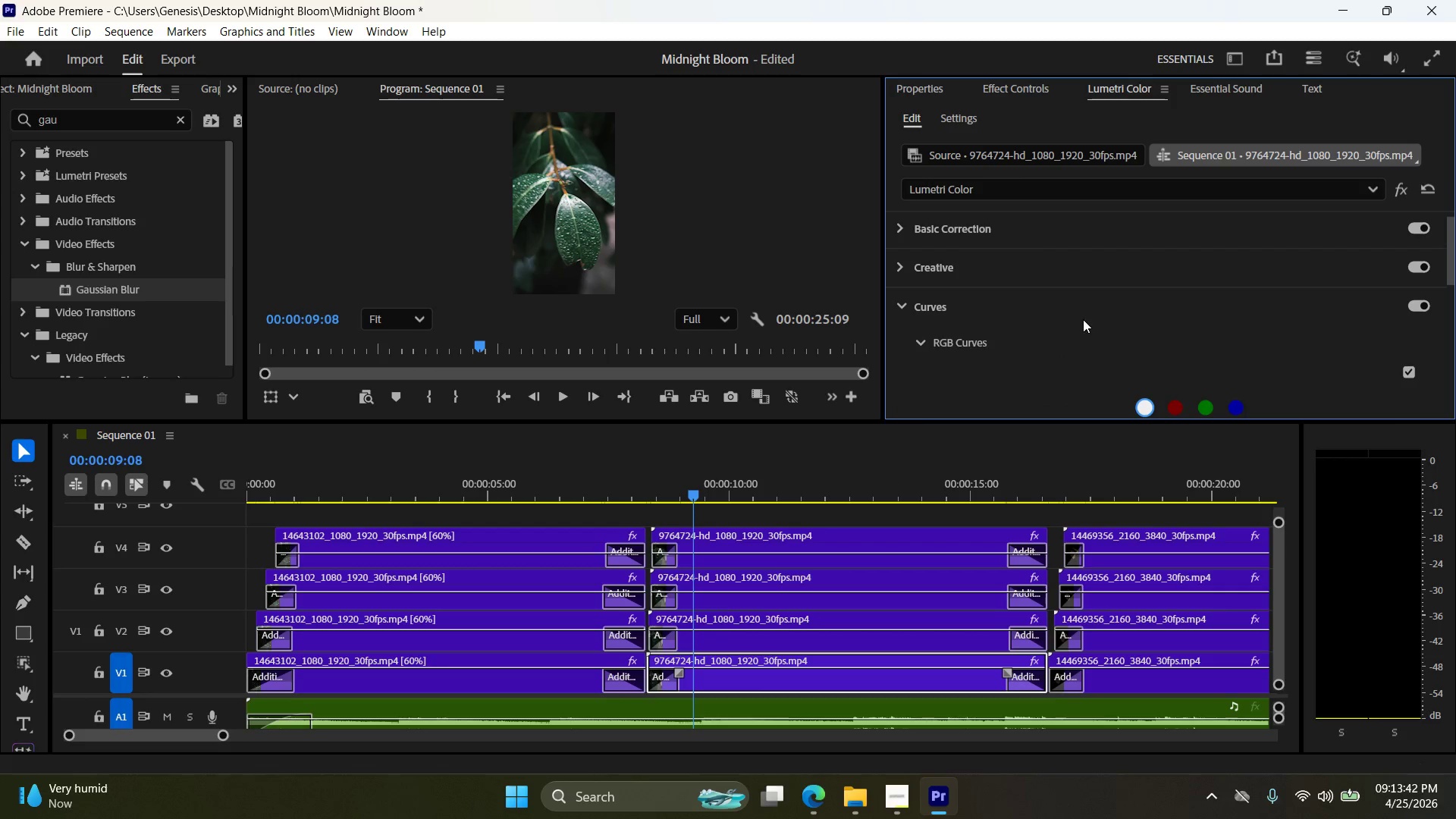 
scroll: coordinate [1115, 318], scroll_direction: down, amount: 10.0
 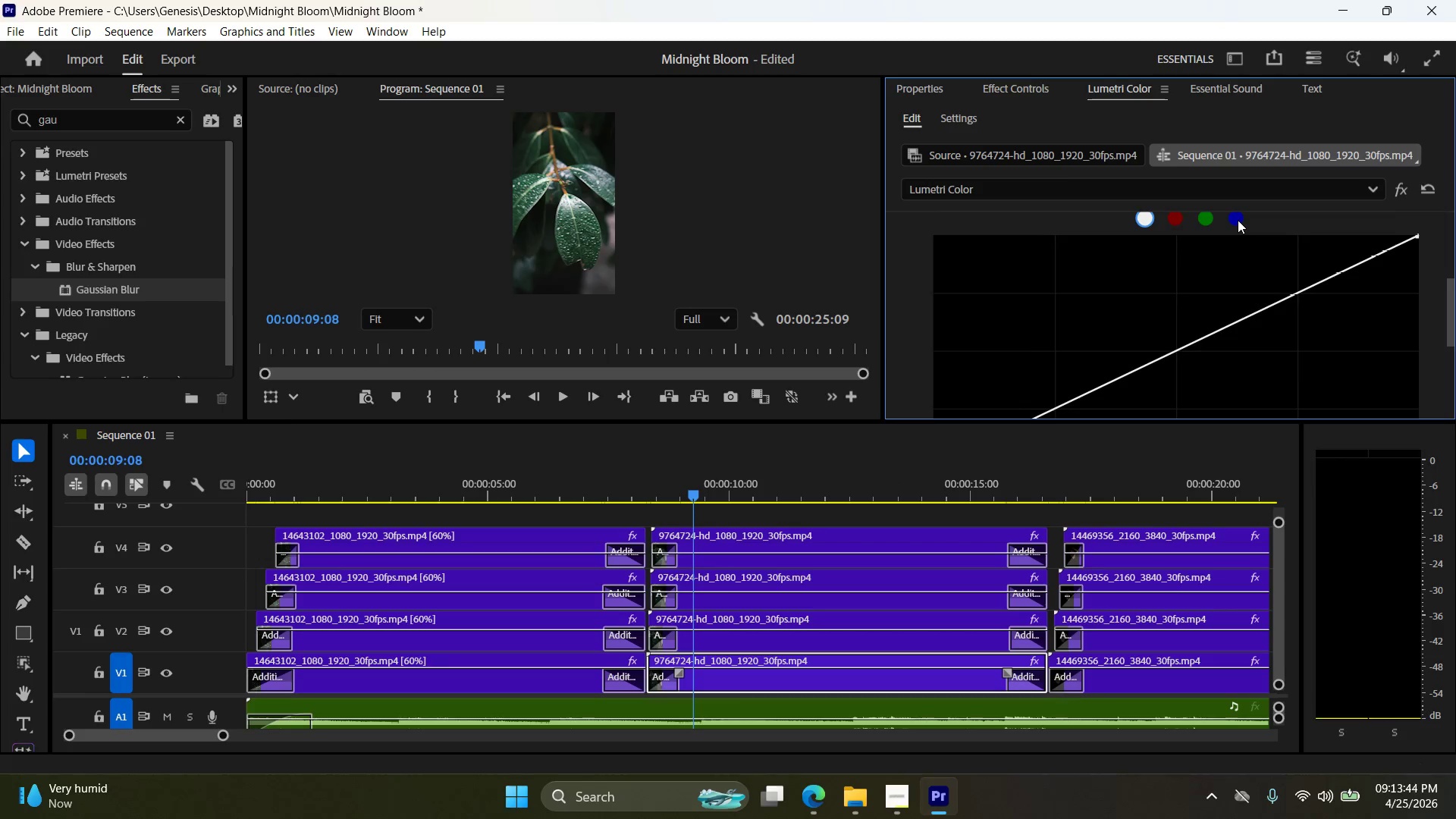 
double_click([1238, 218])
 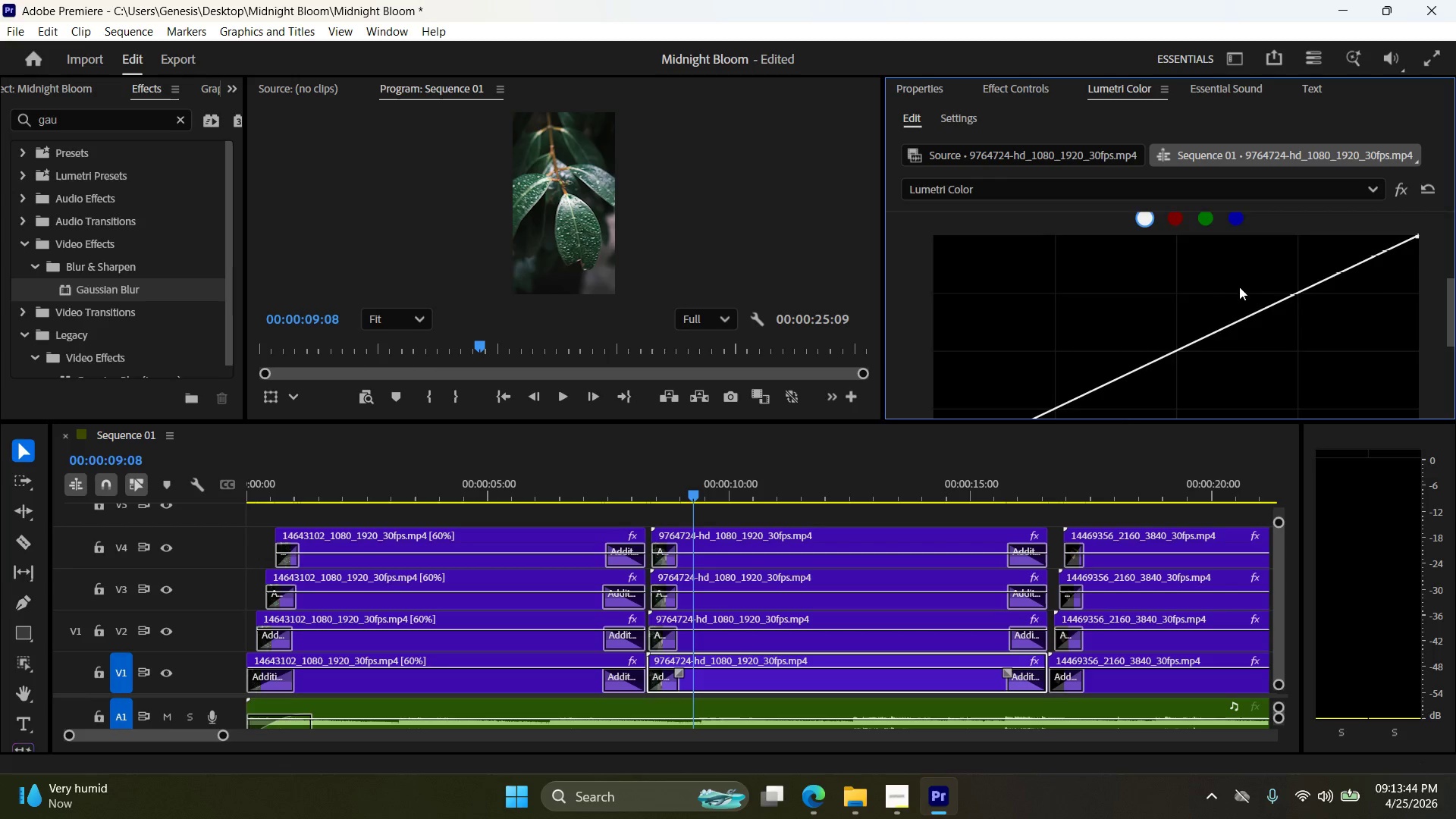 
left_click([1236, 291])
 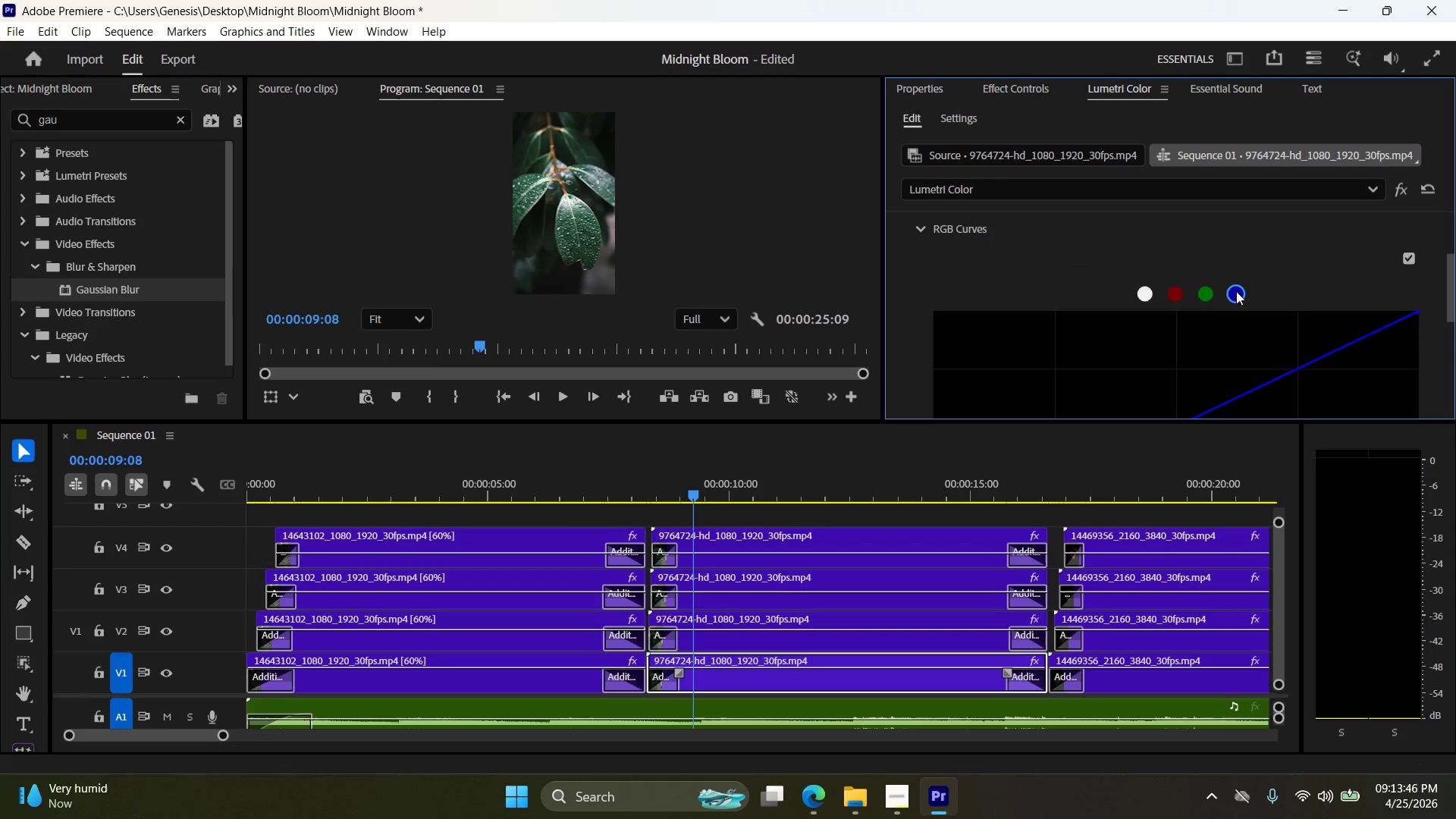 
scroll: coordinate [1231, 288], scroll_direction: up, amount: 4.0
 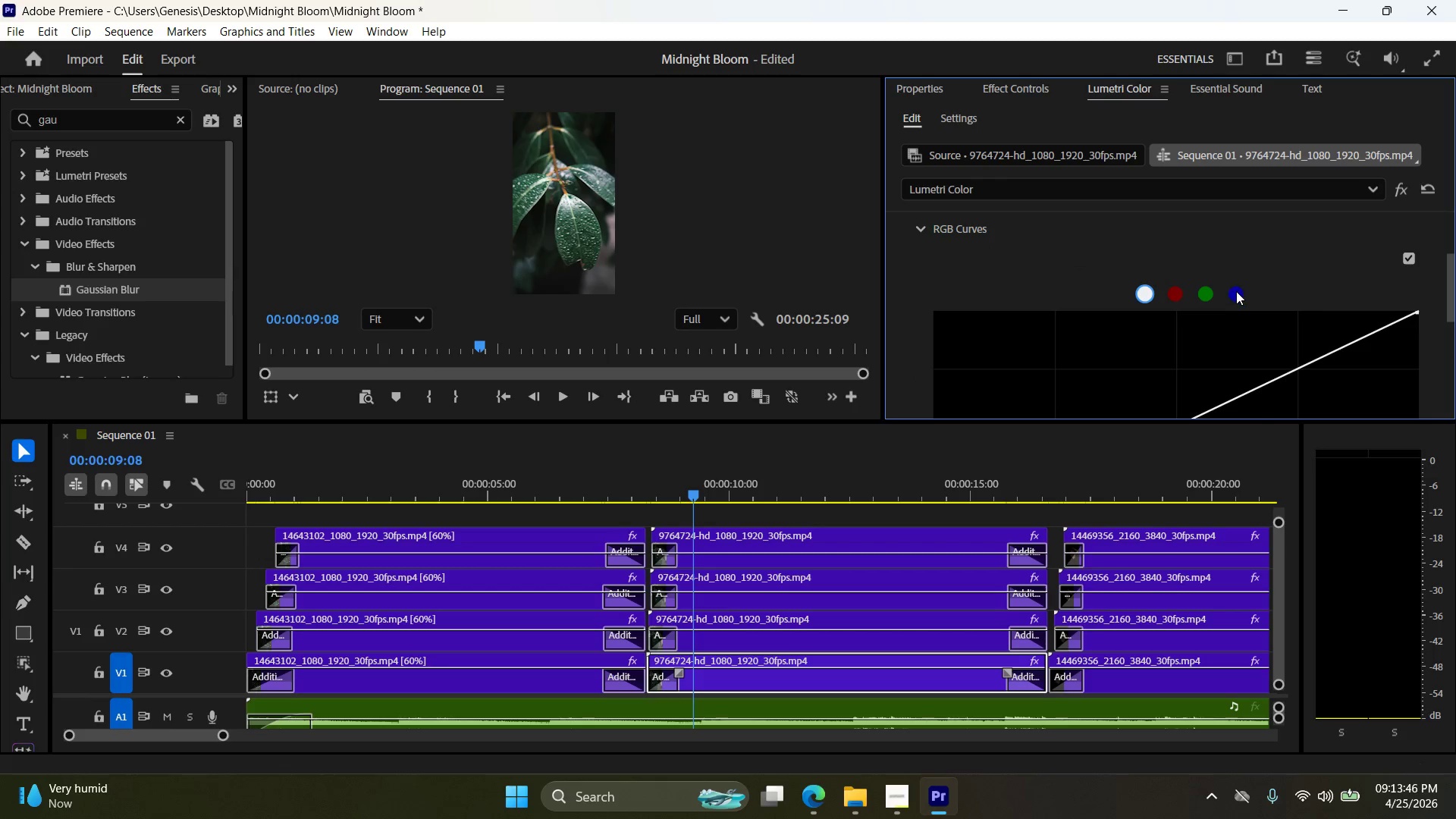 
double_click([1236, 291])
 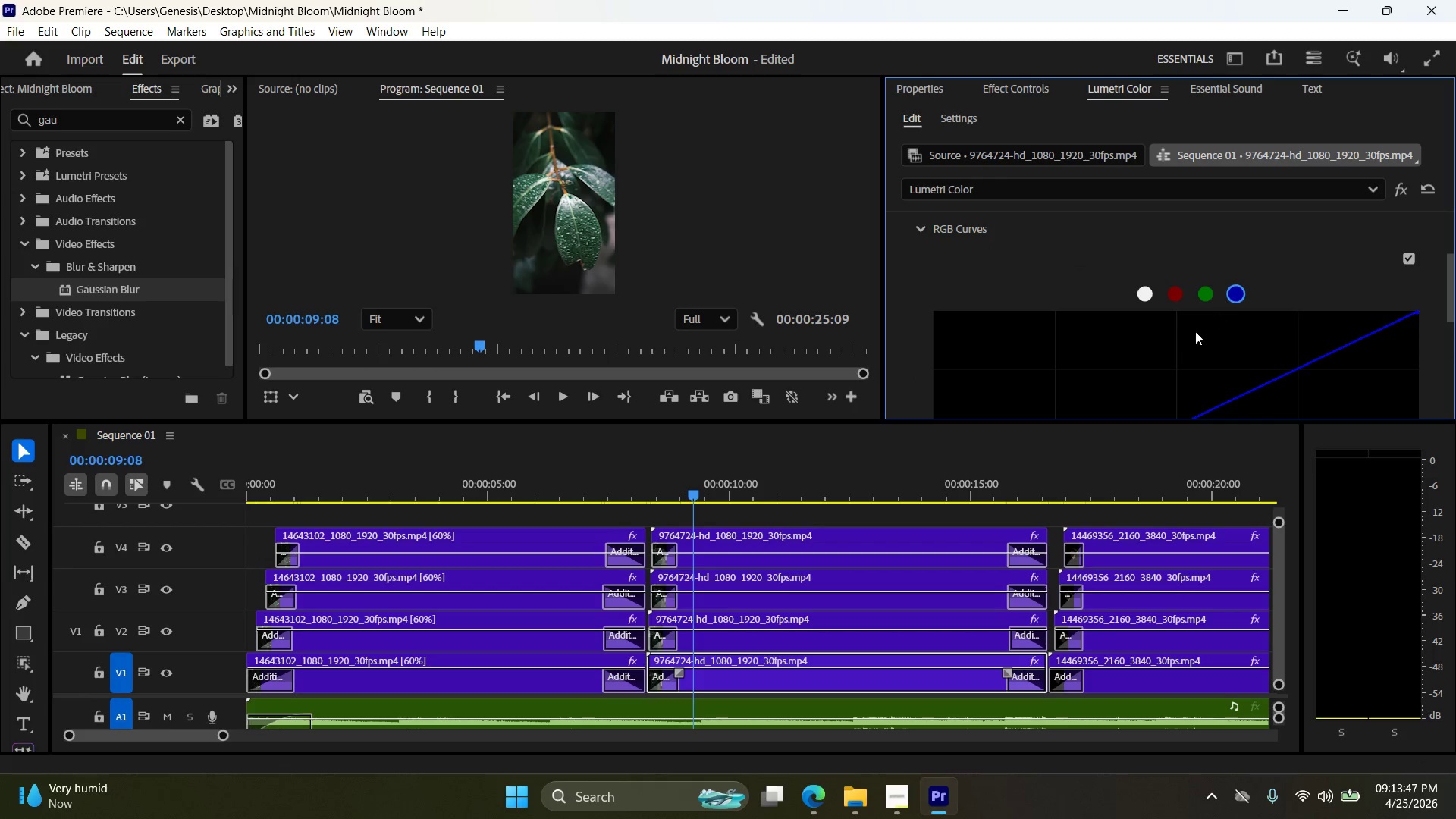 
scroll: coordinate [1197, 329], scroll_direction: down, amount: 5.0
 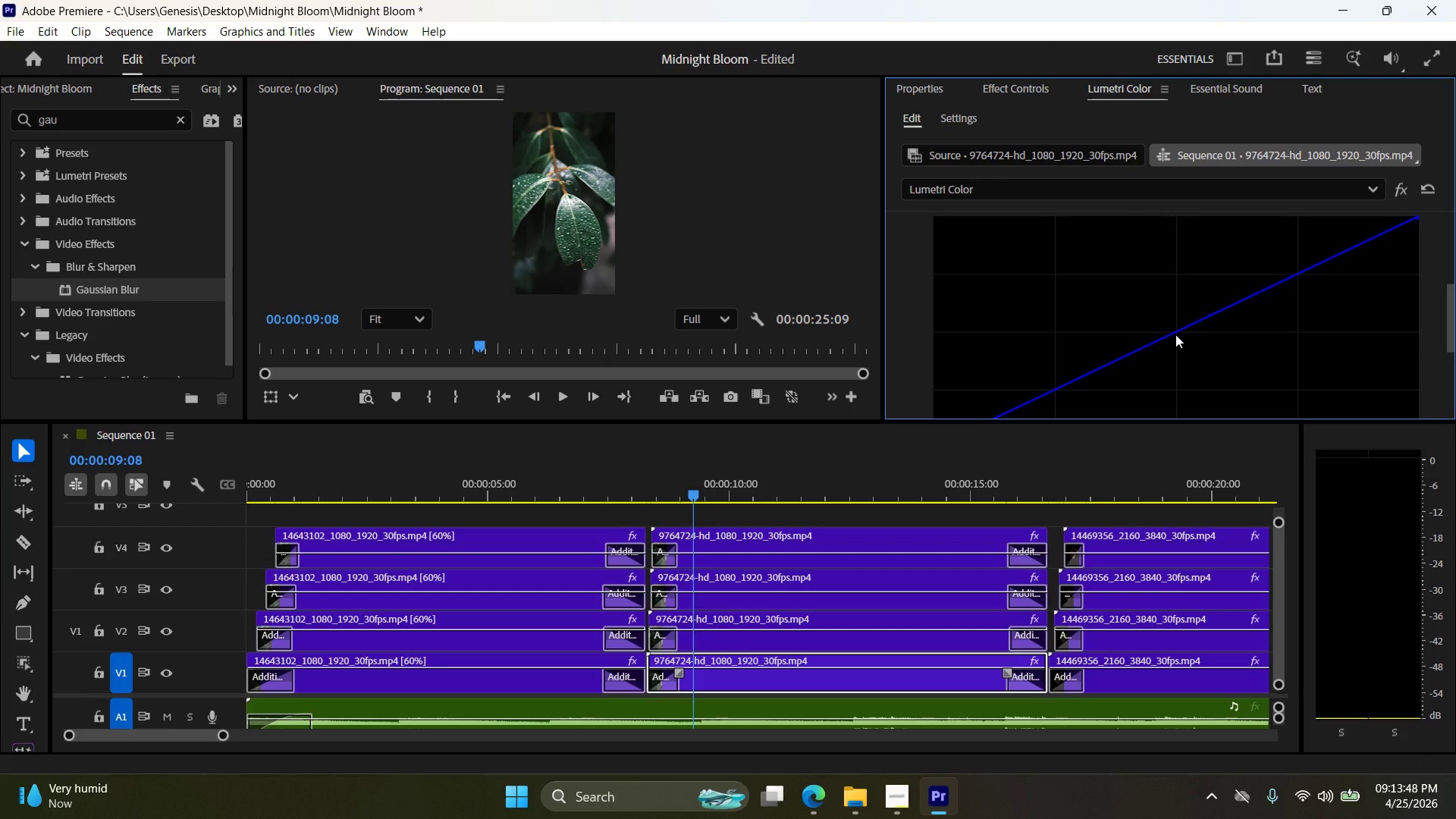 
left_click_drag(start_coordinate=[1175, 334], to_coordinate=[1159, 315])
 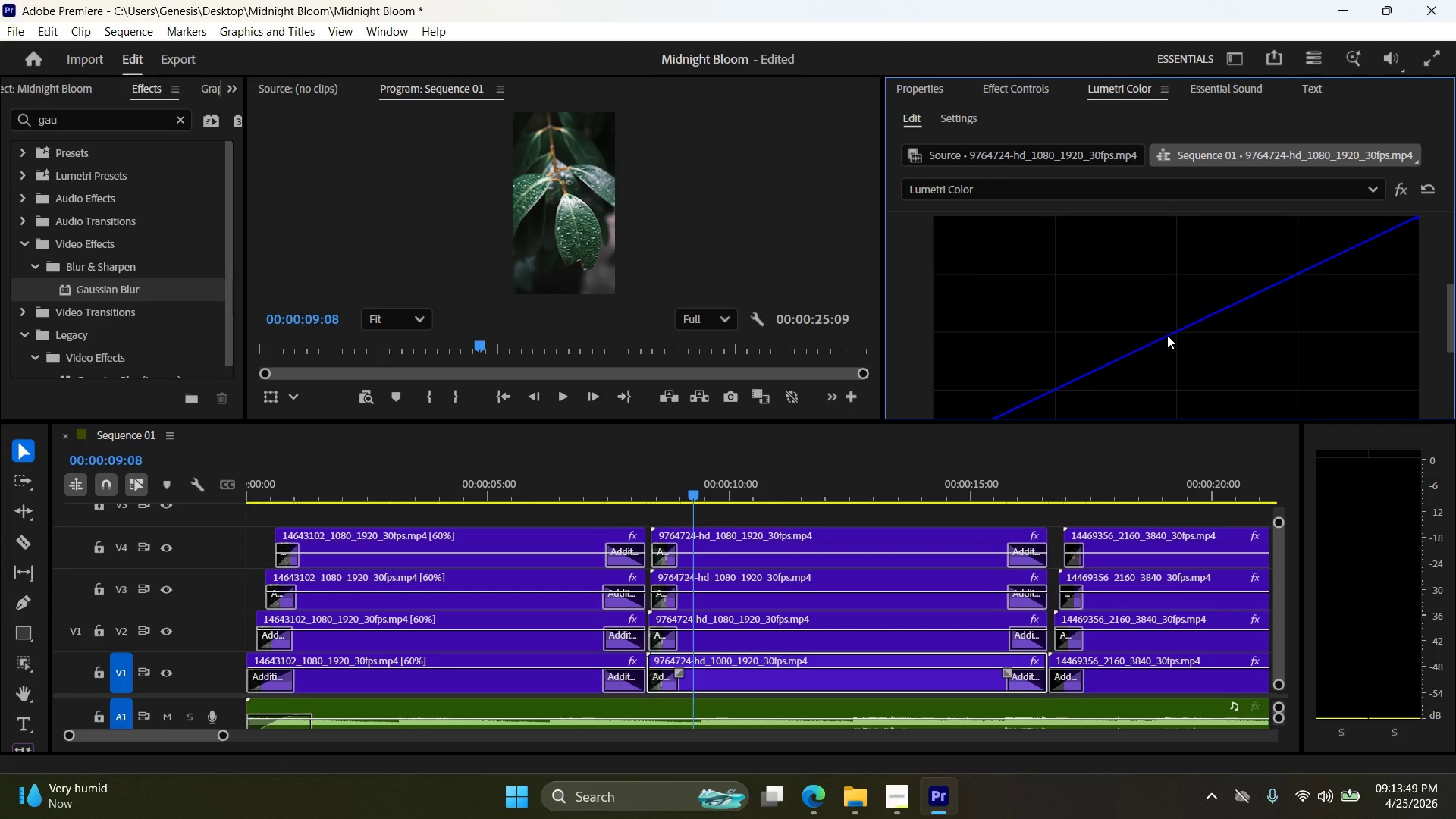 
left_click_drag(start_coordinate=[1168, 335], to_coordinate=[1160, 322])
 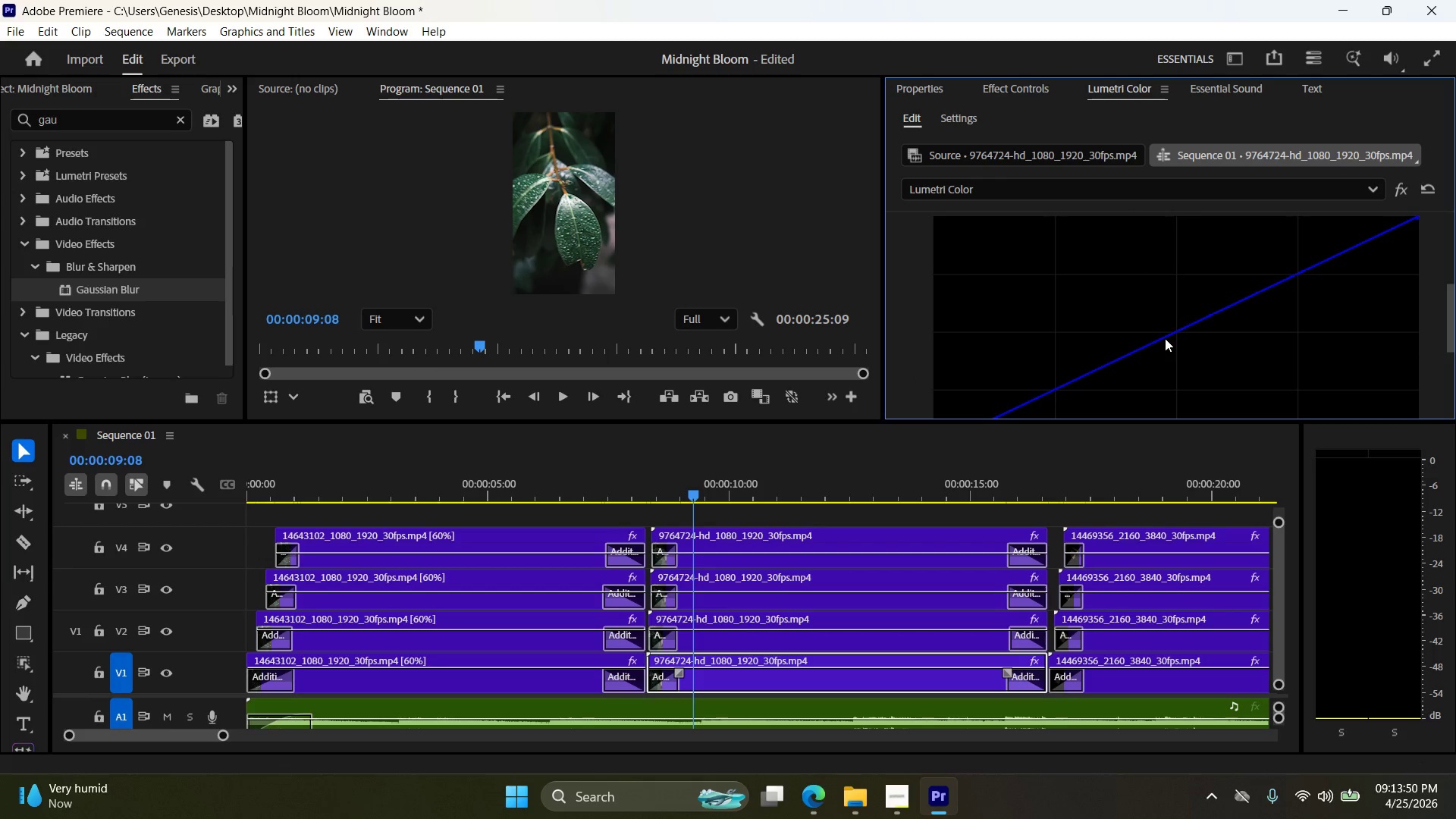 
left_click_drag(start_coordinate=[1165, 338], to_coordinate=[1161, 331])
 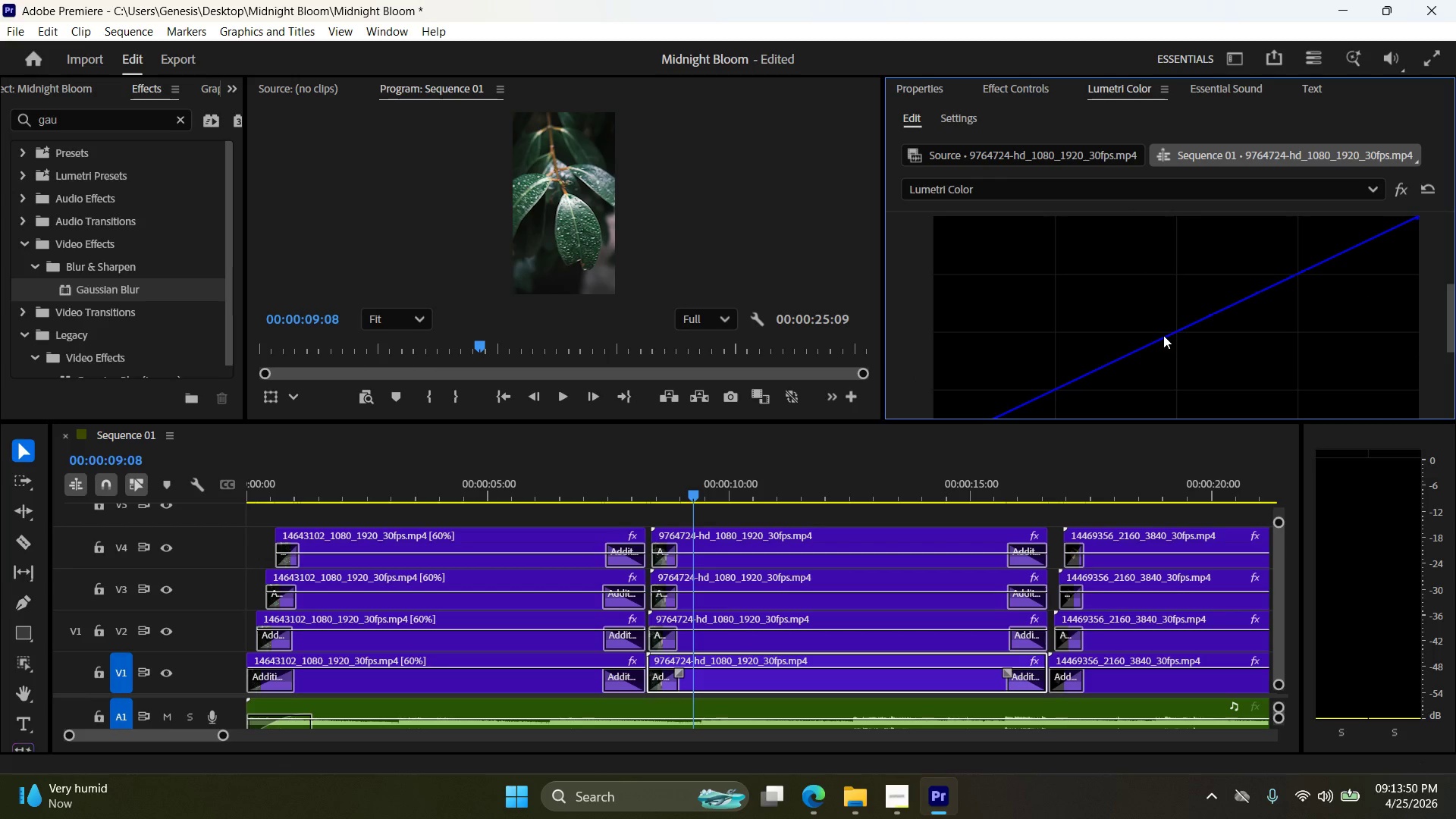 
left_click_drag(start_coordinate=[1163, 335], to_coordinate=[1153, 325])
 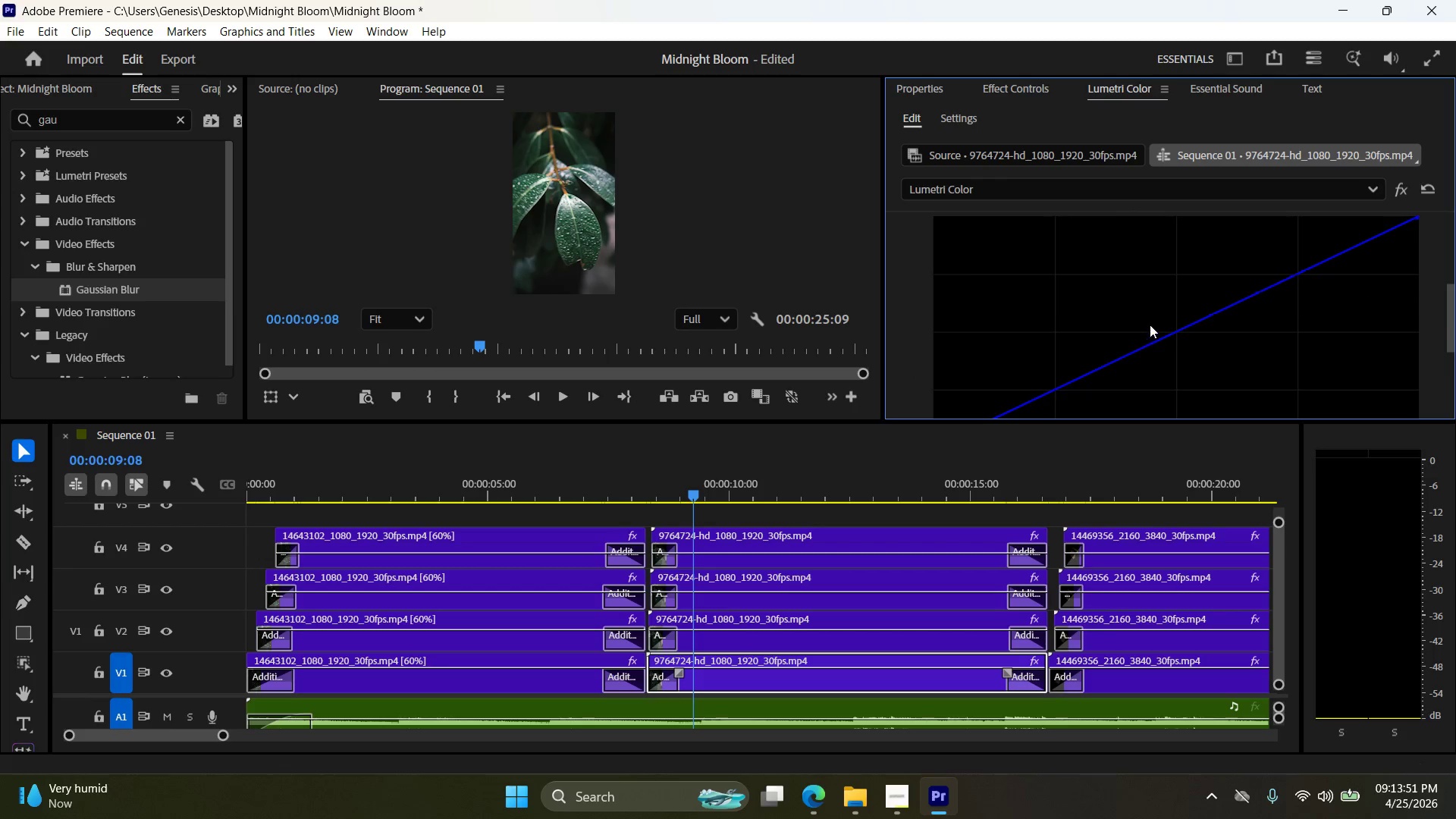 
scroll: coordinate [1145, 322], scroll_direction: down, amount: 4.0
 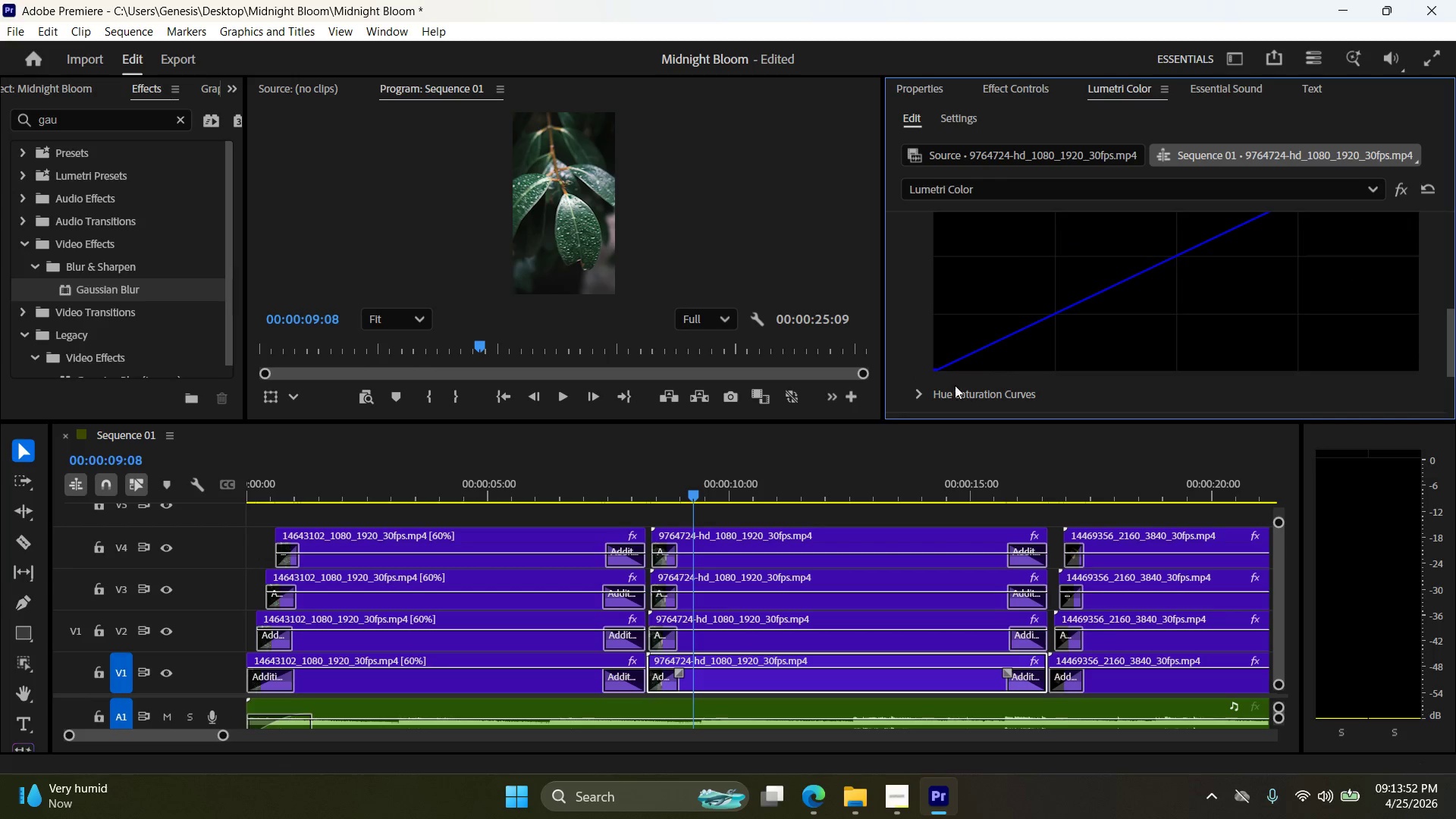 
left_click([923, 391])
 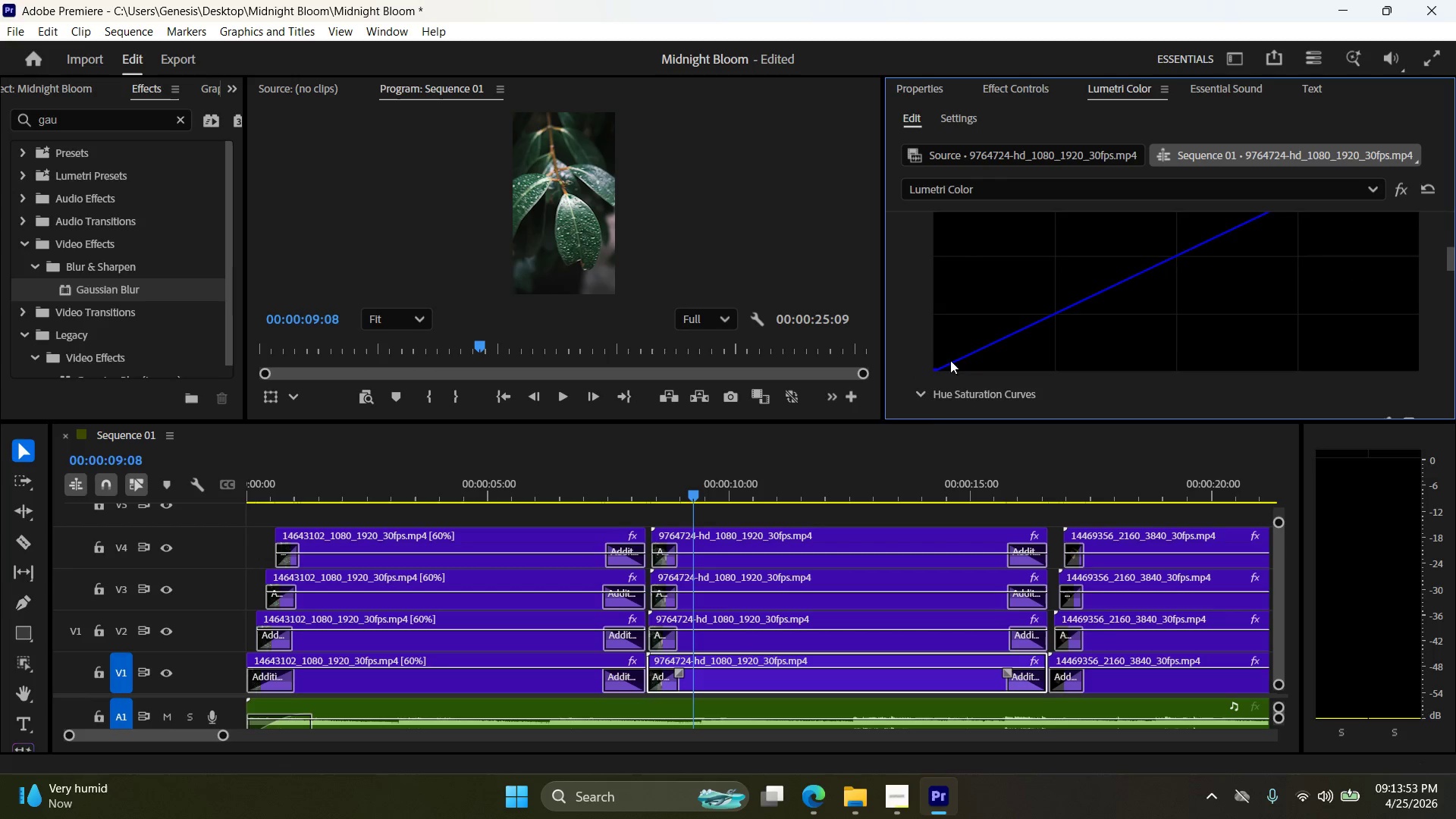 
scroll: coordinate [999, 335], scroll_direction: down, amount: 12.0
 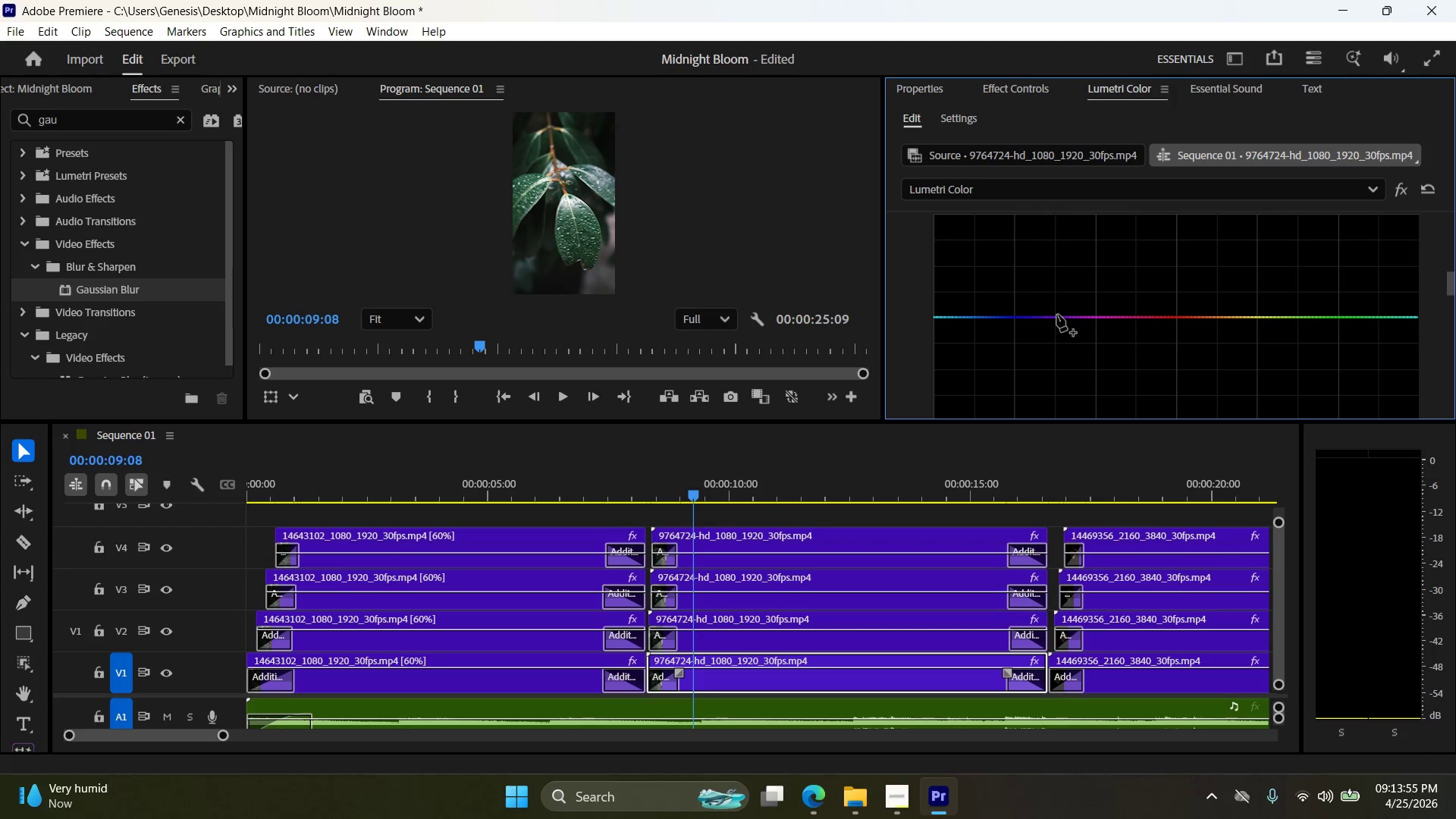 
left_click_drag(start_coordinate=[1052, 315], to_coordinate=[1030, 317])
 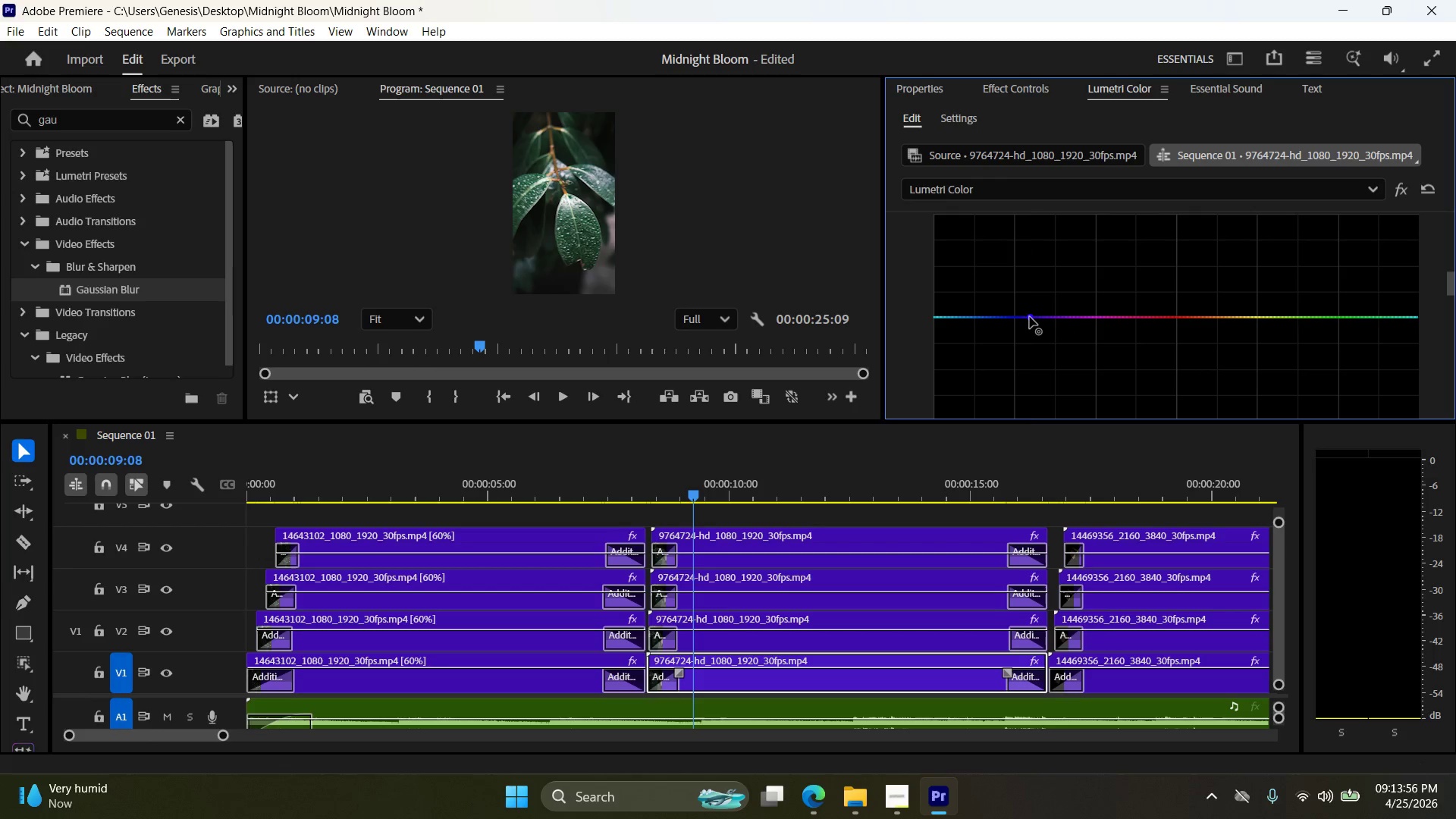 
left_click_drag(start_coordinate=[1030, 317], to_coordinate=[1010, 317])
 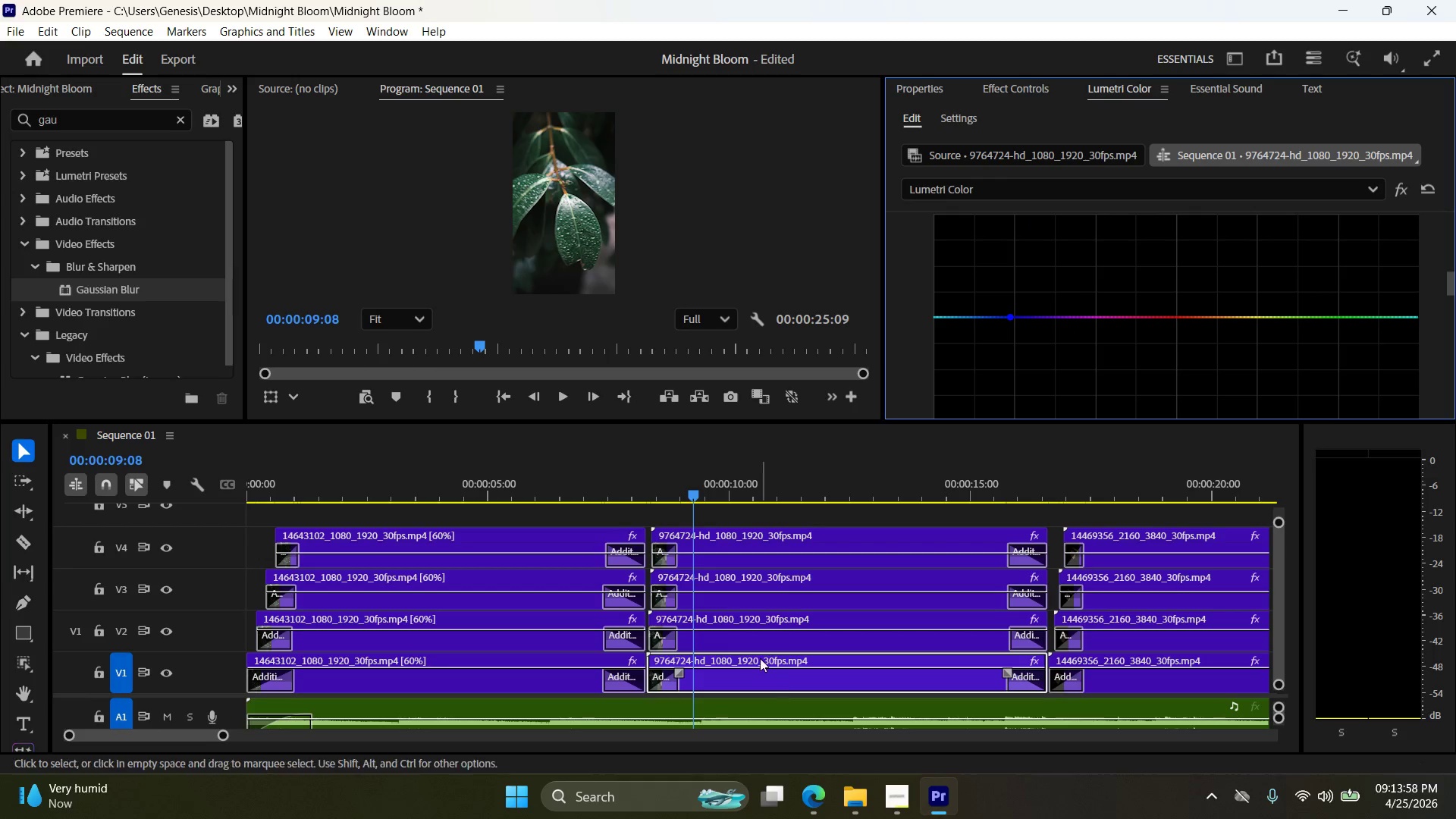 
right_click([756, 670])
 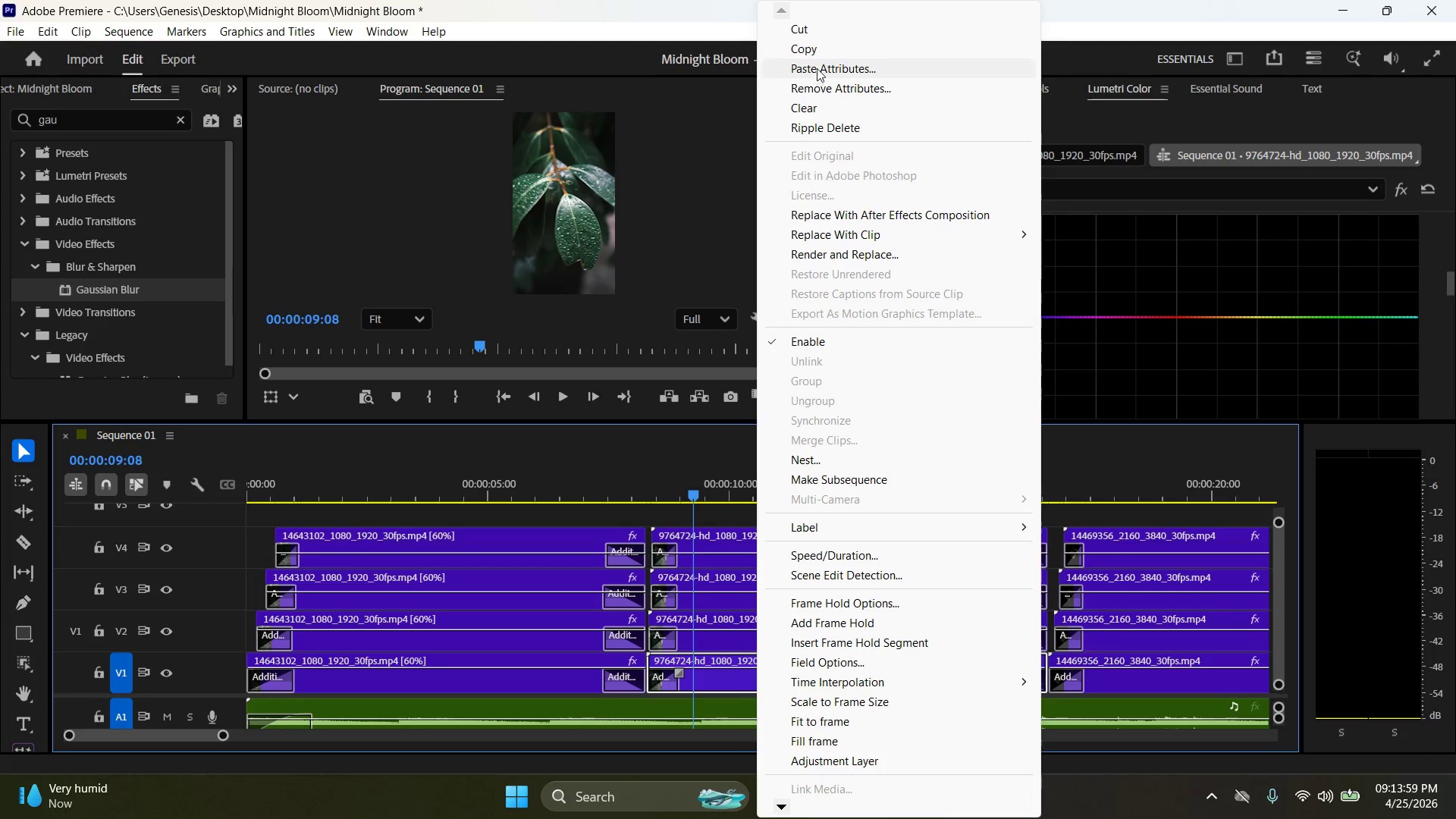 
left_click([821, 52])
 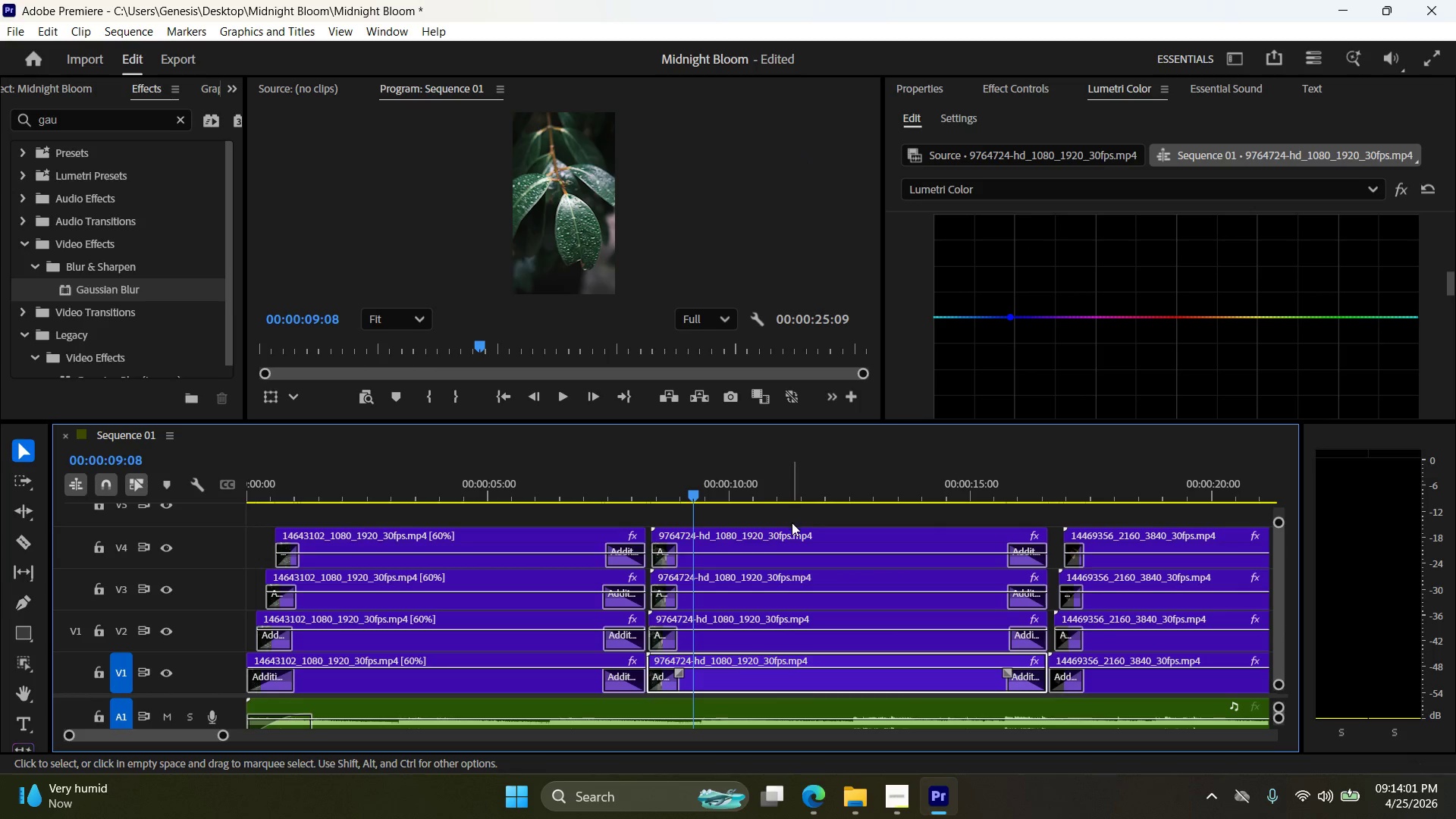 
left_click_drag(start_coordinate=[794, 516], to_coordinate=[803, 642])
 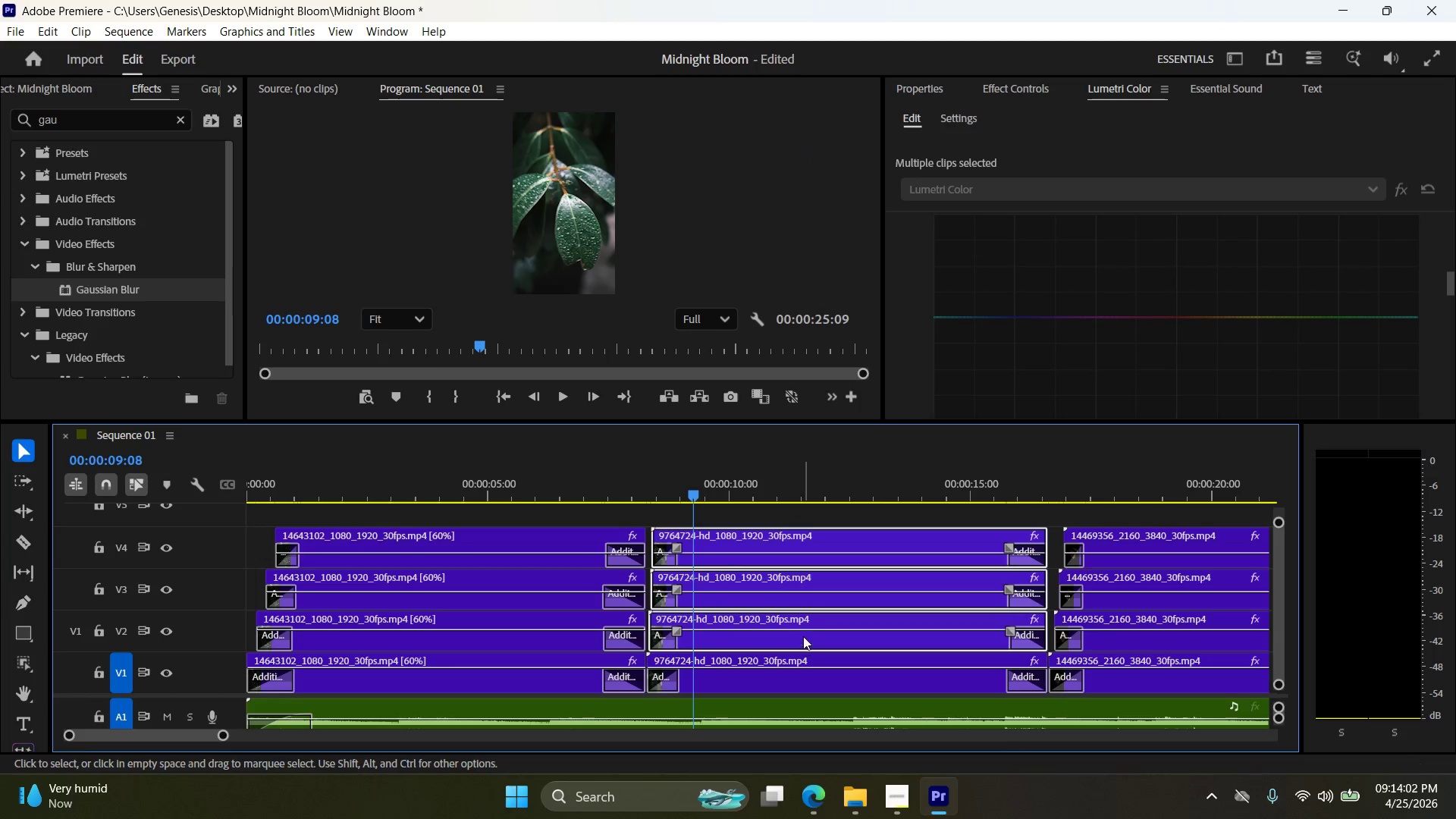 
right_click([805, 632])
 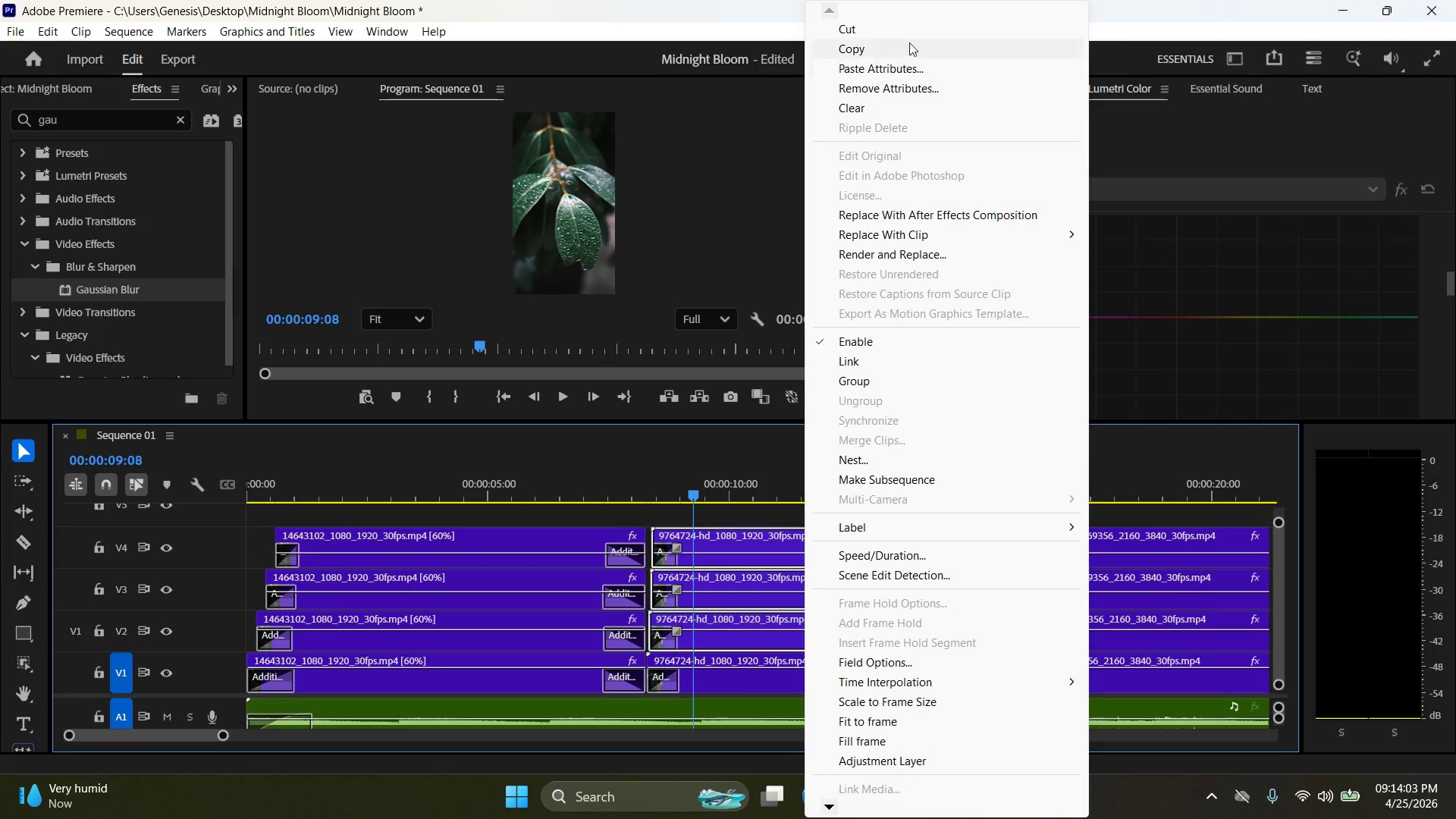 
left_click([908, 67])
 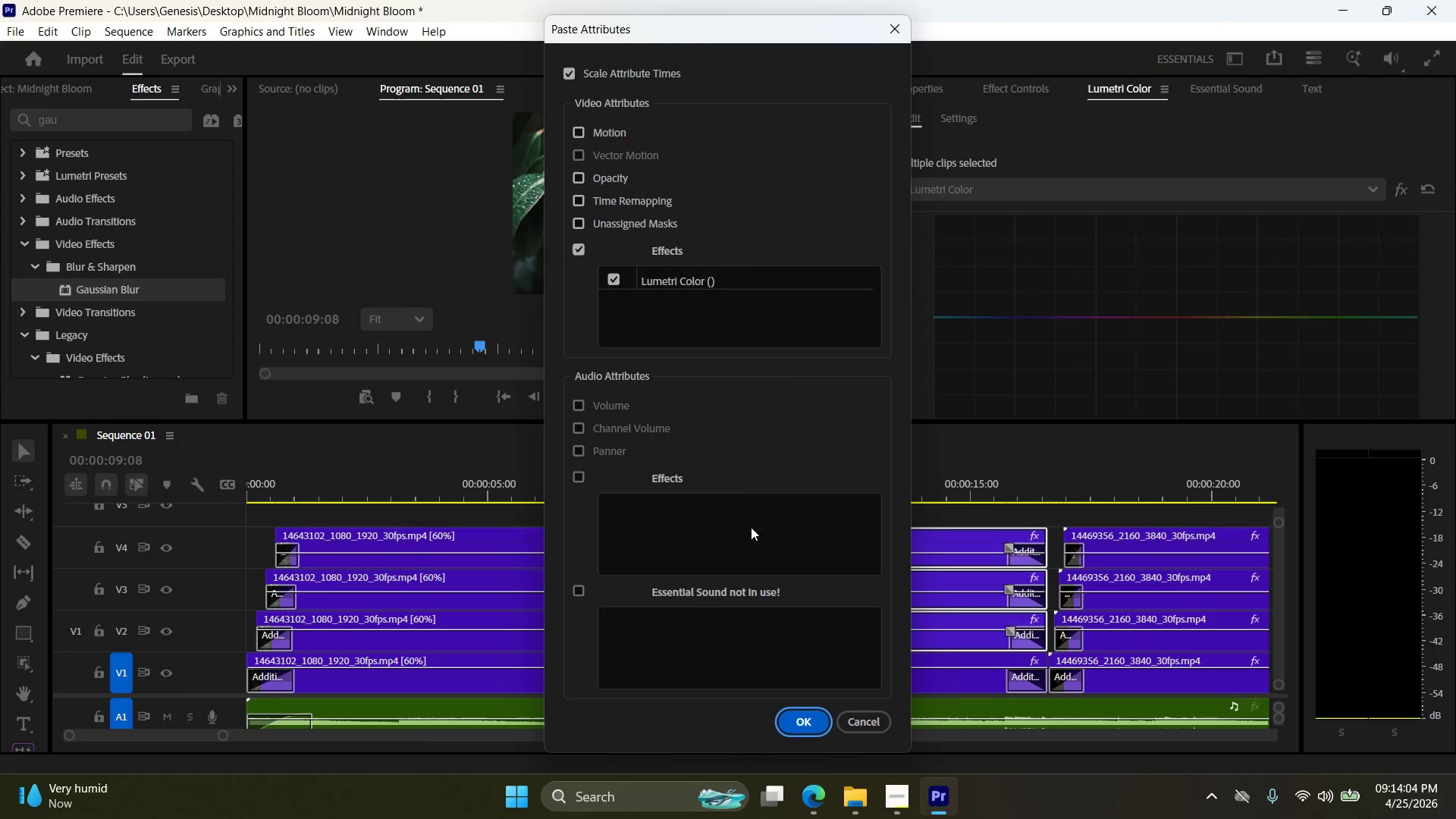 
left_click([799, 726])
 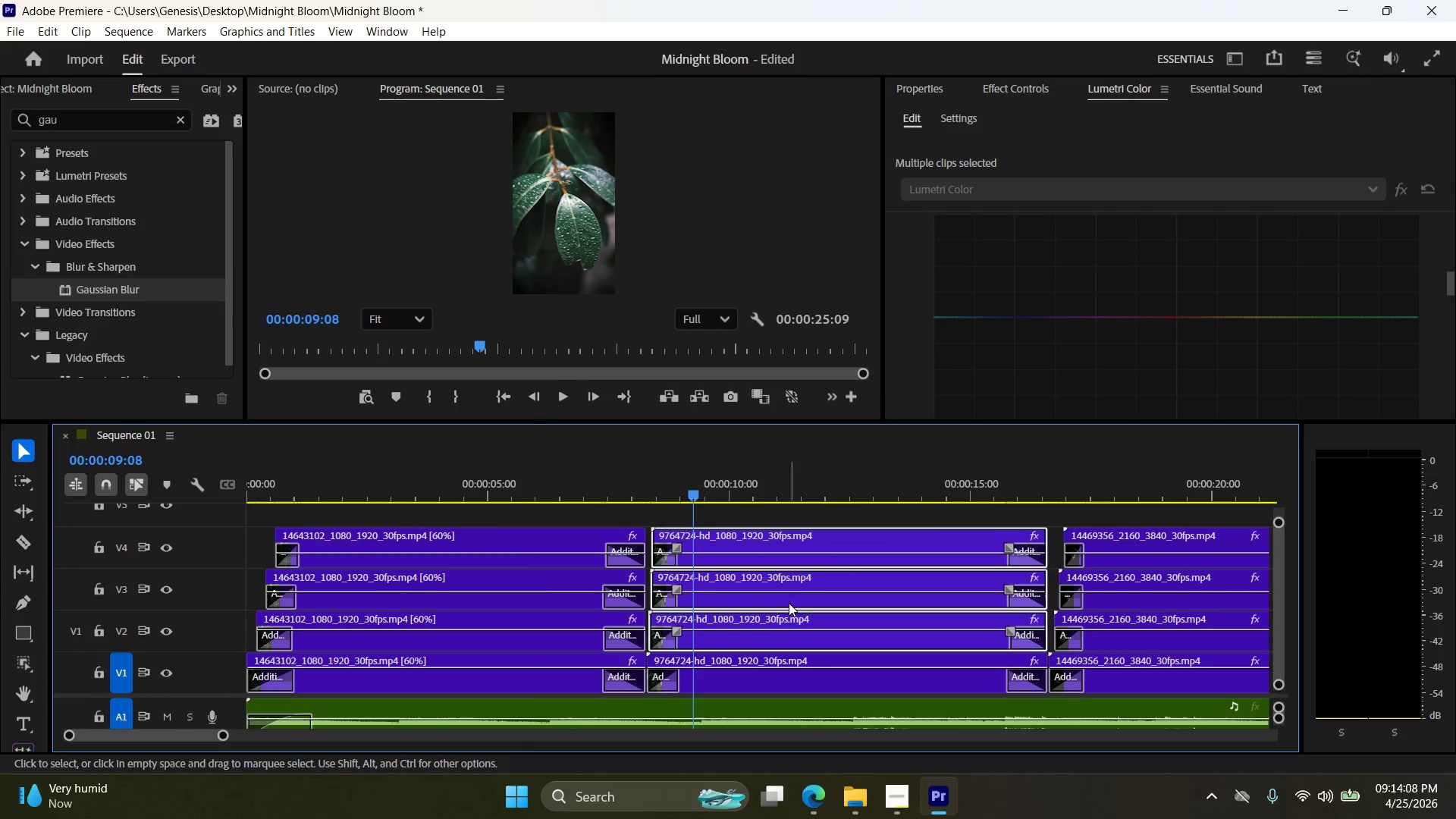 
key(Control+Z)
 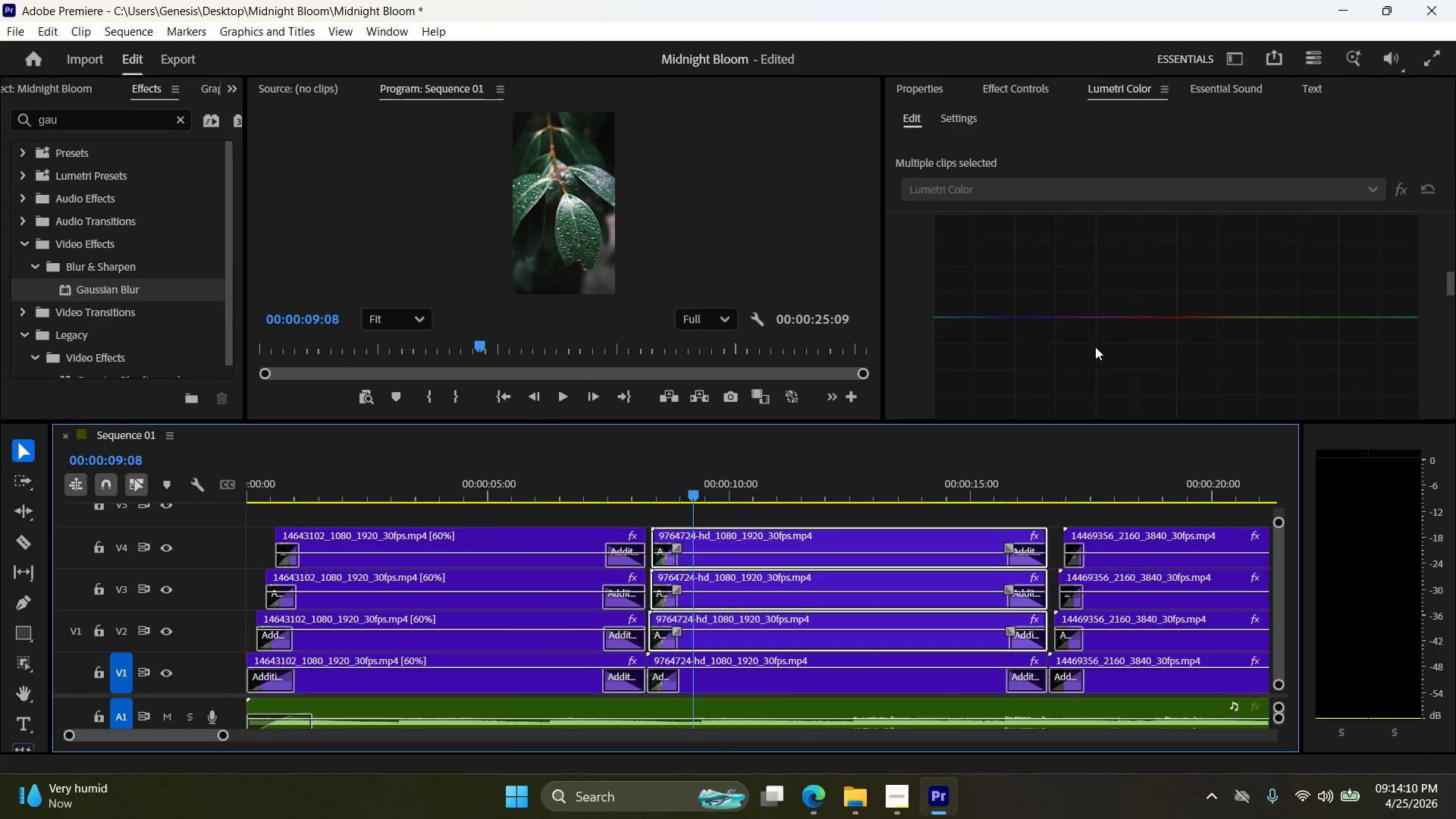 
scroll: coordinate [1111, 343], scroll_direction: up, amount: 8.0
 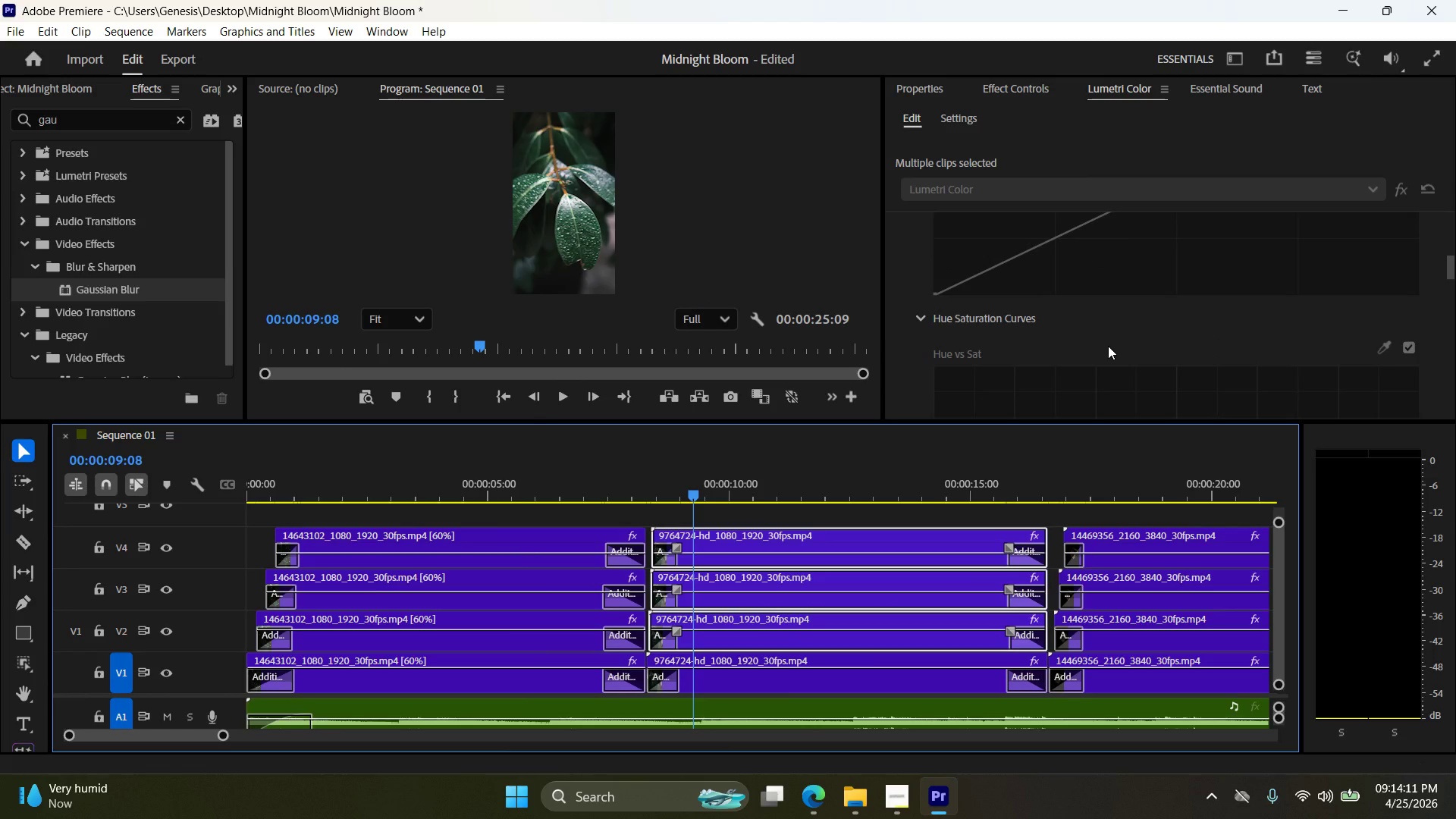 
key(Control+ControlLeft)
 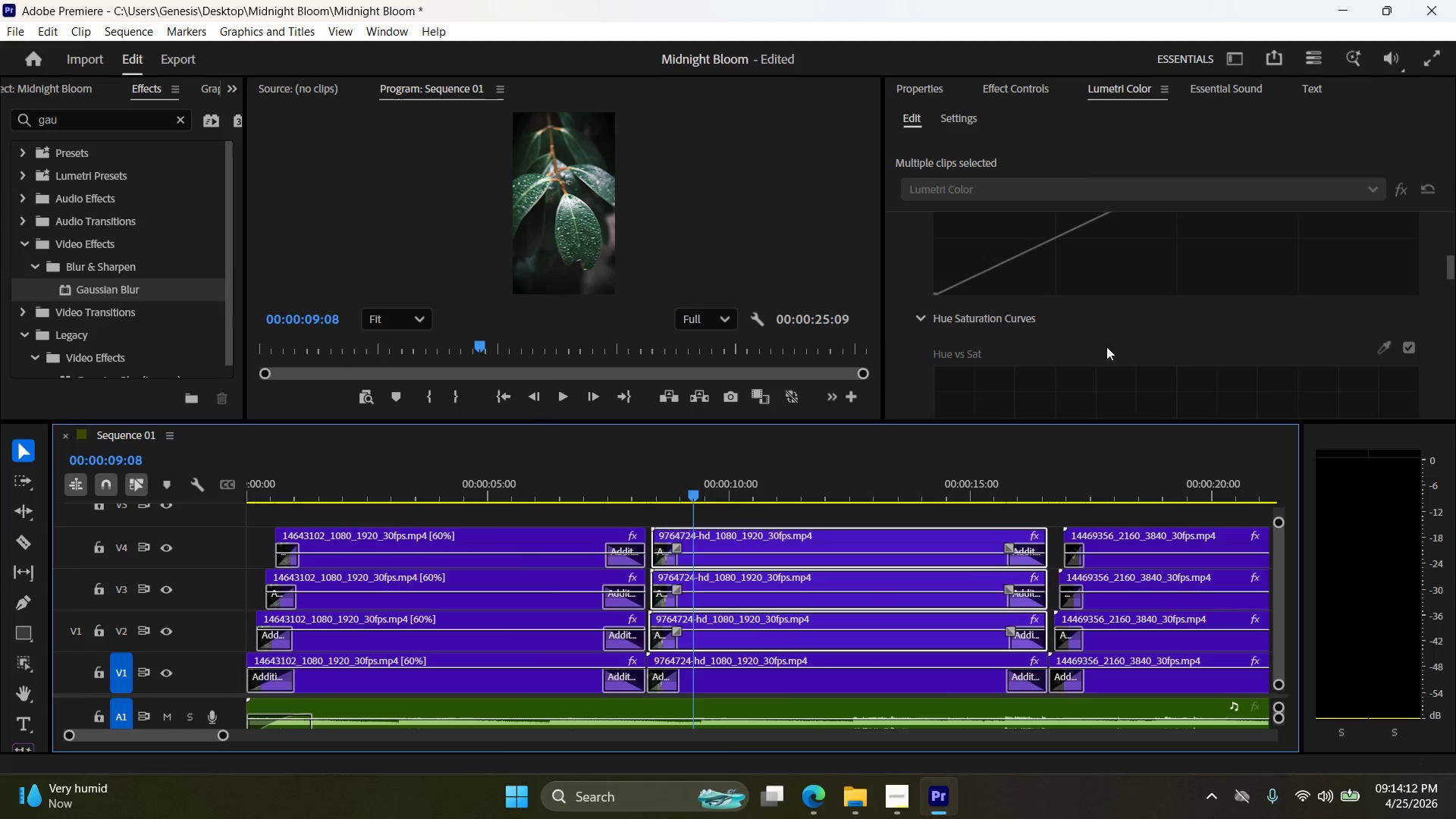 
key(Control+Shift+ShiftLeft)
 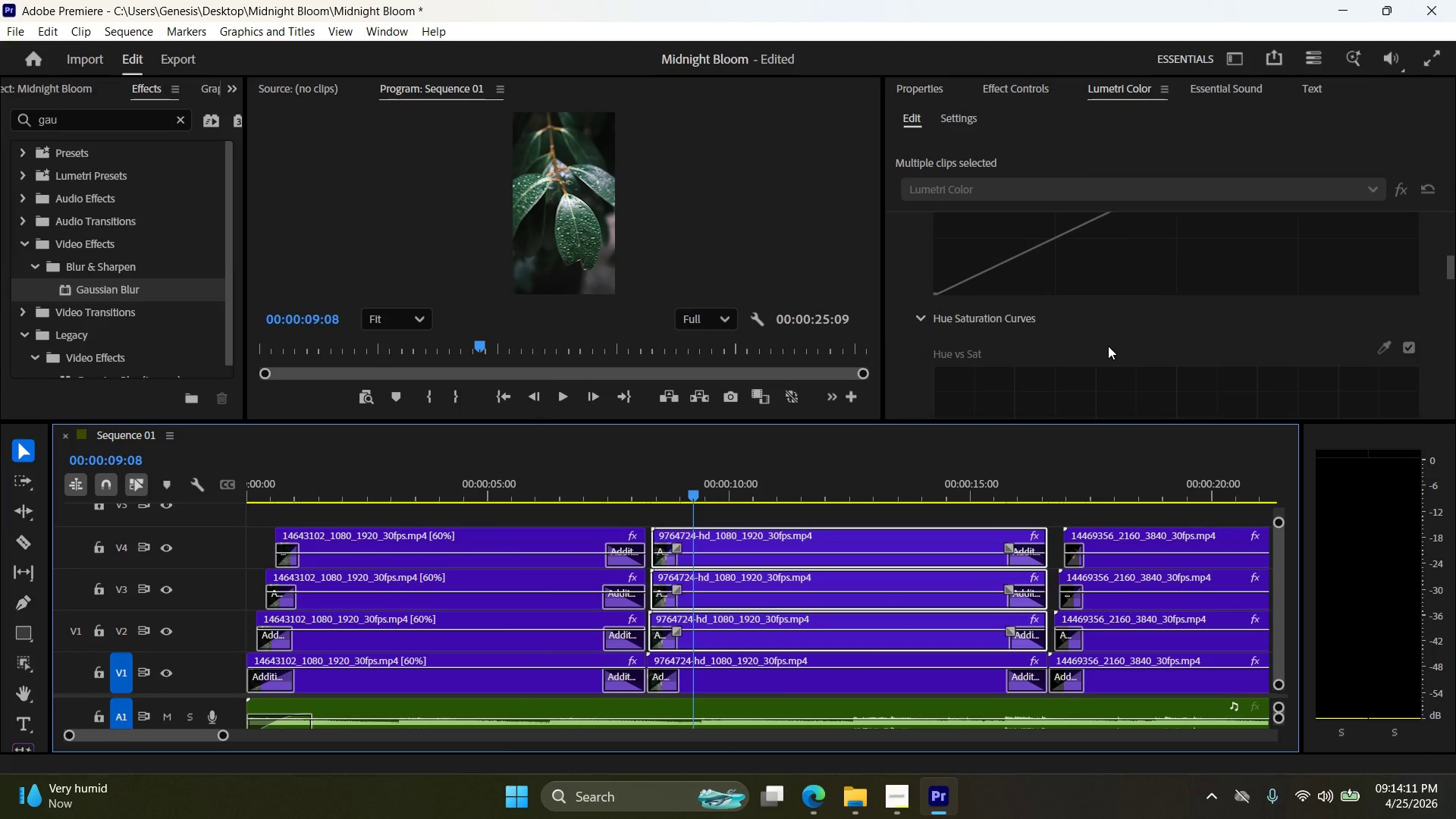 
key(Control+Shift+Z)
 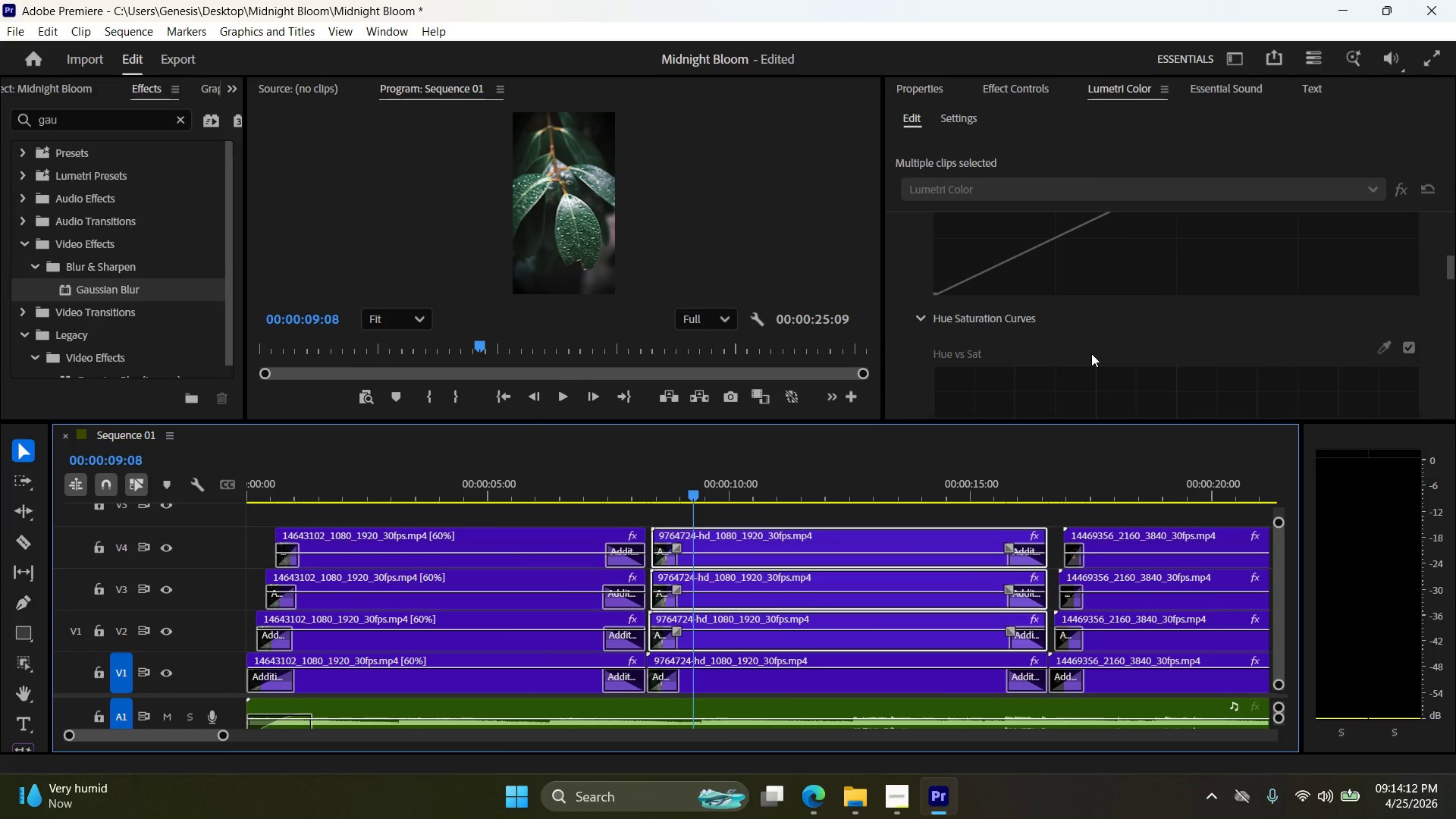 
key(Control+Z)
 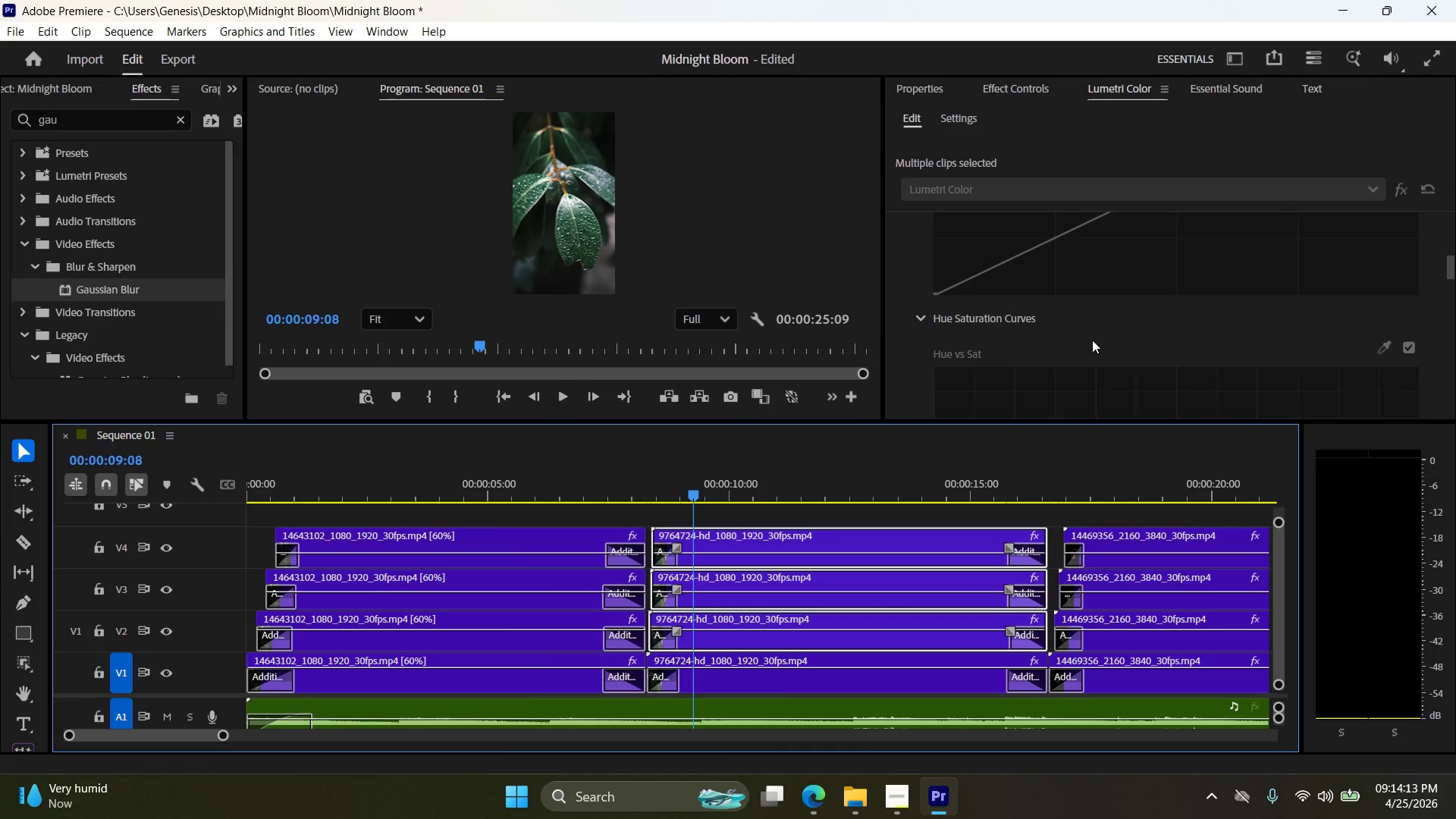 
scroll: coordinate [1094, 334], scroll_direction: up, amount: 10.0
 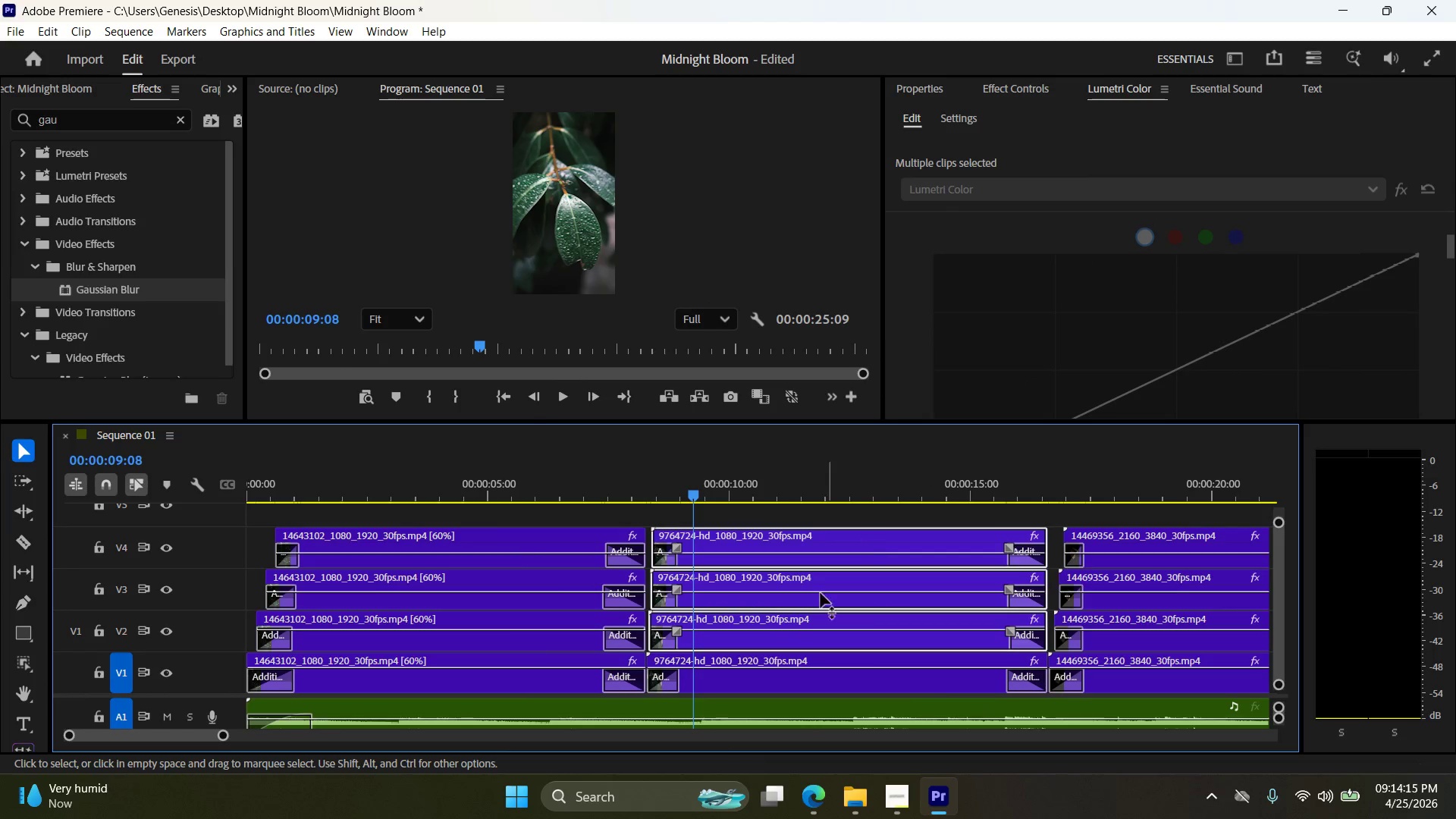 
left_click([790, 675])
 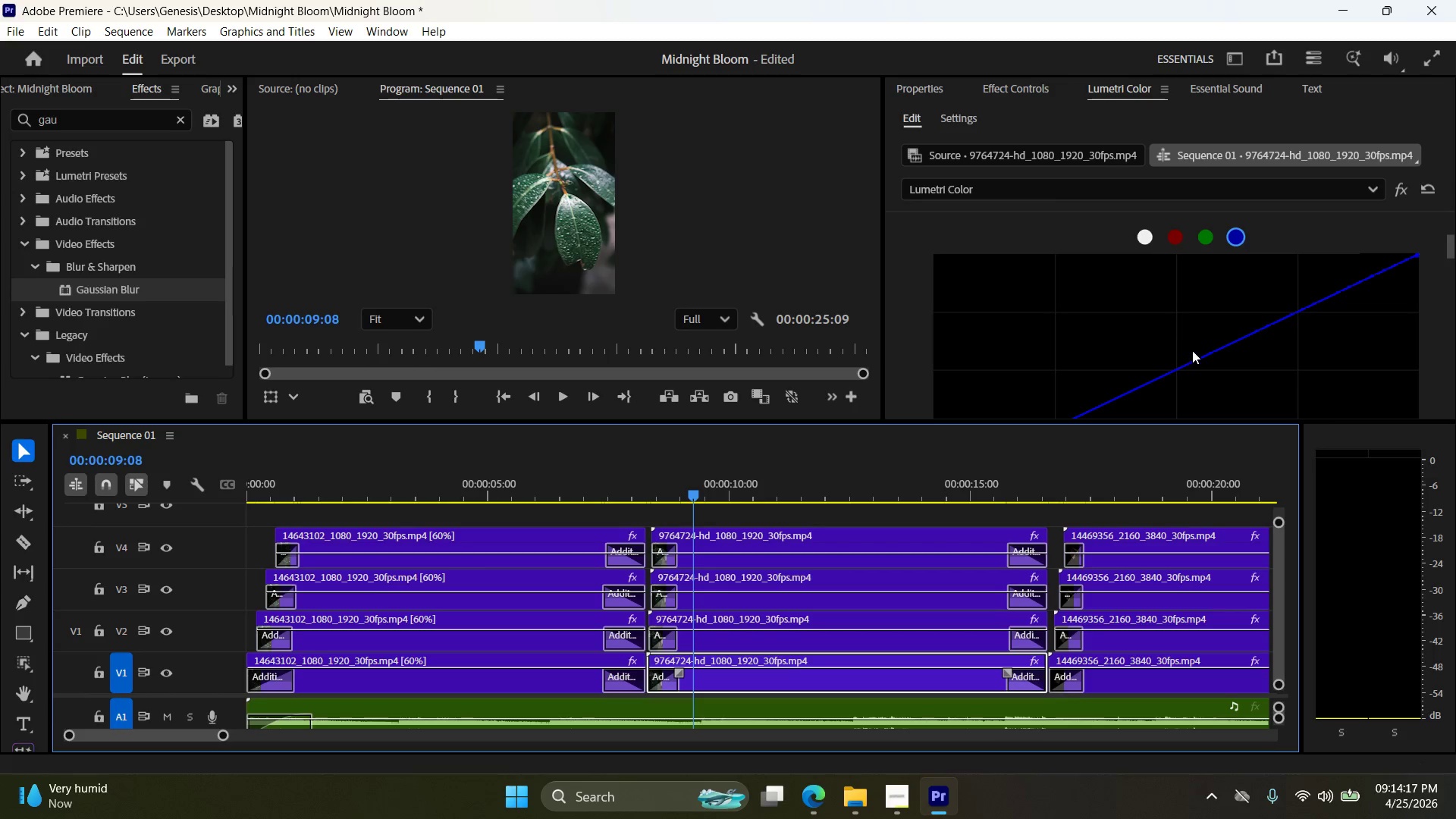 
left_click_drag(start_coordinate=[1194, 359], to_coordinate=[1181, 331])
 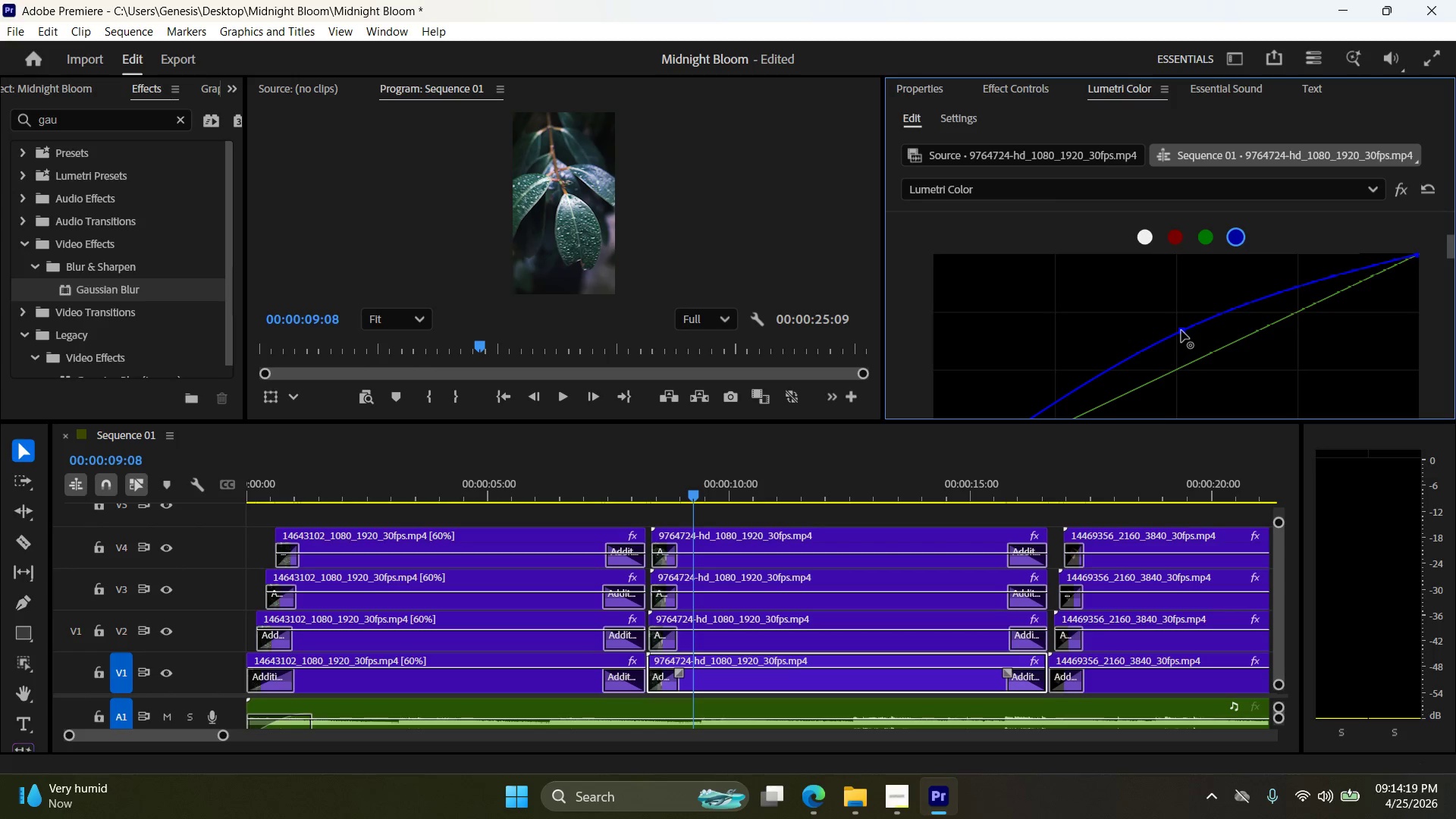 
left_click_drag(start_coordinate=[1181, 331], to_coordinate=[1094, 383])
 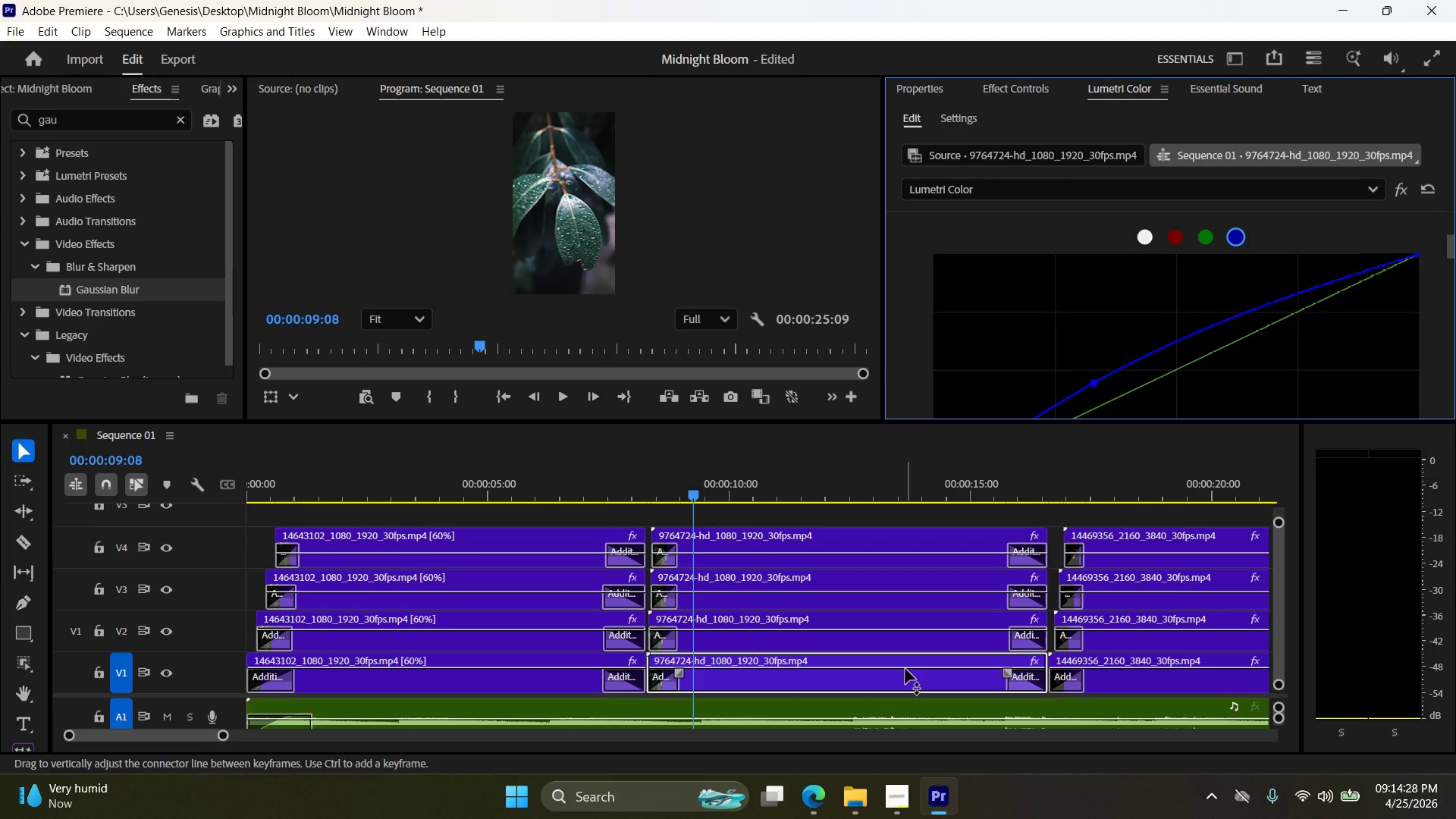 
right_click([905, 669])
 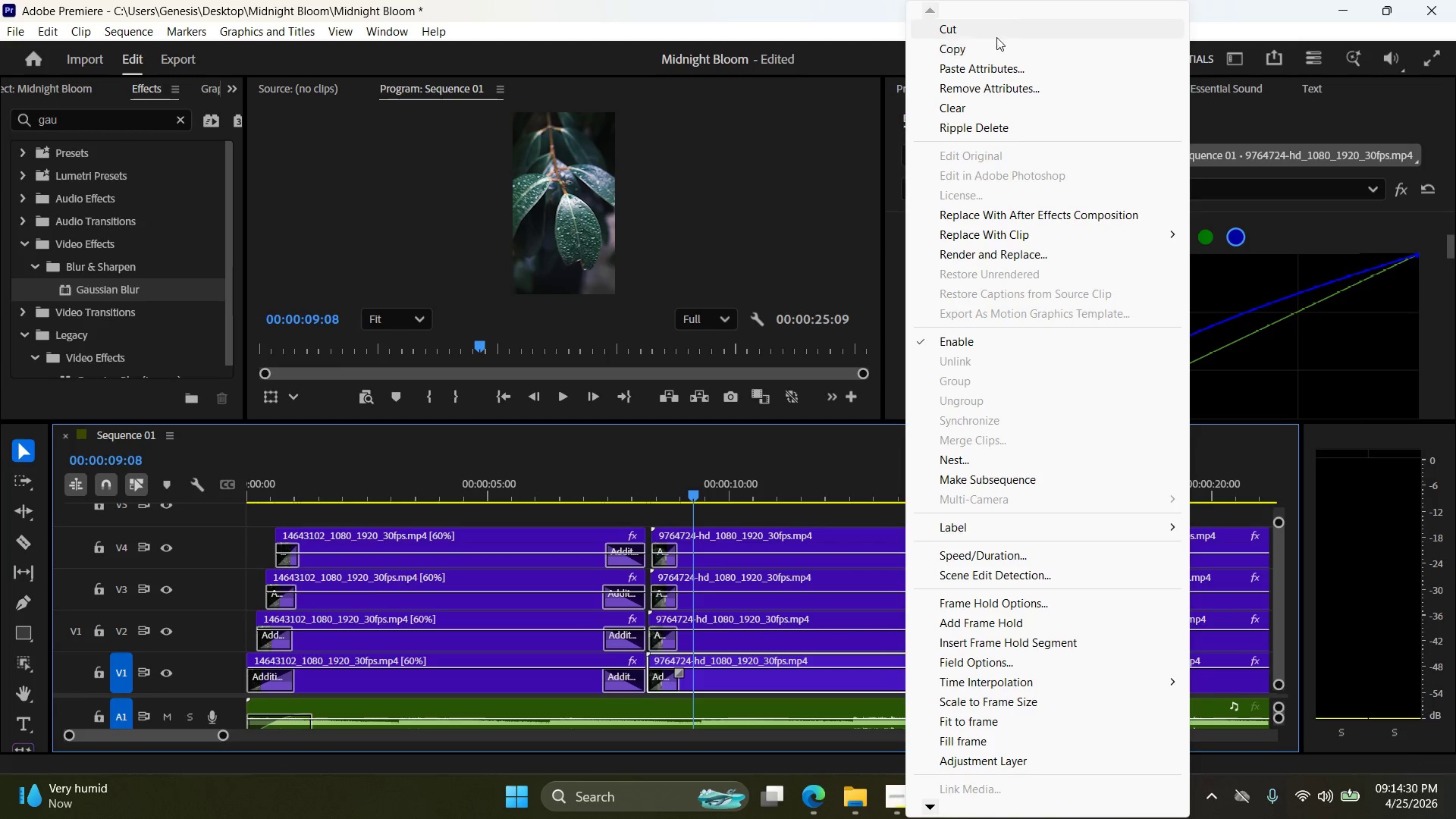 
left_click([995, 54])
 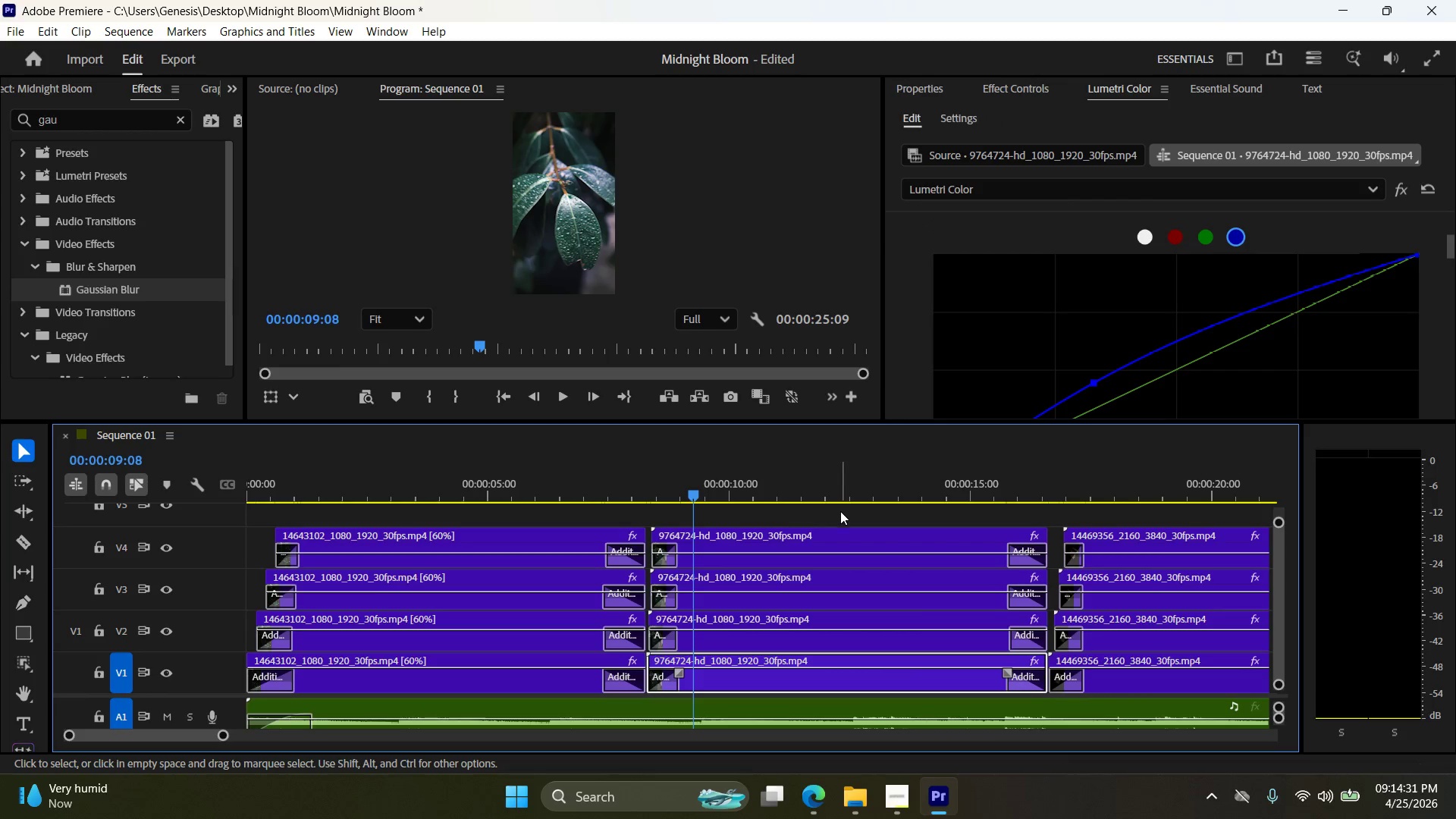 
left_click([835, 529])
 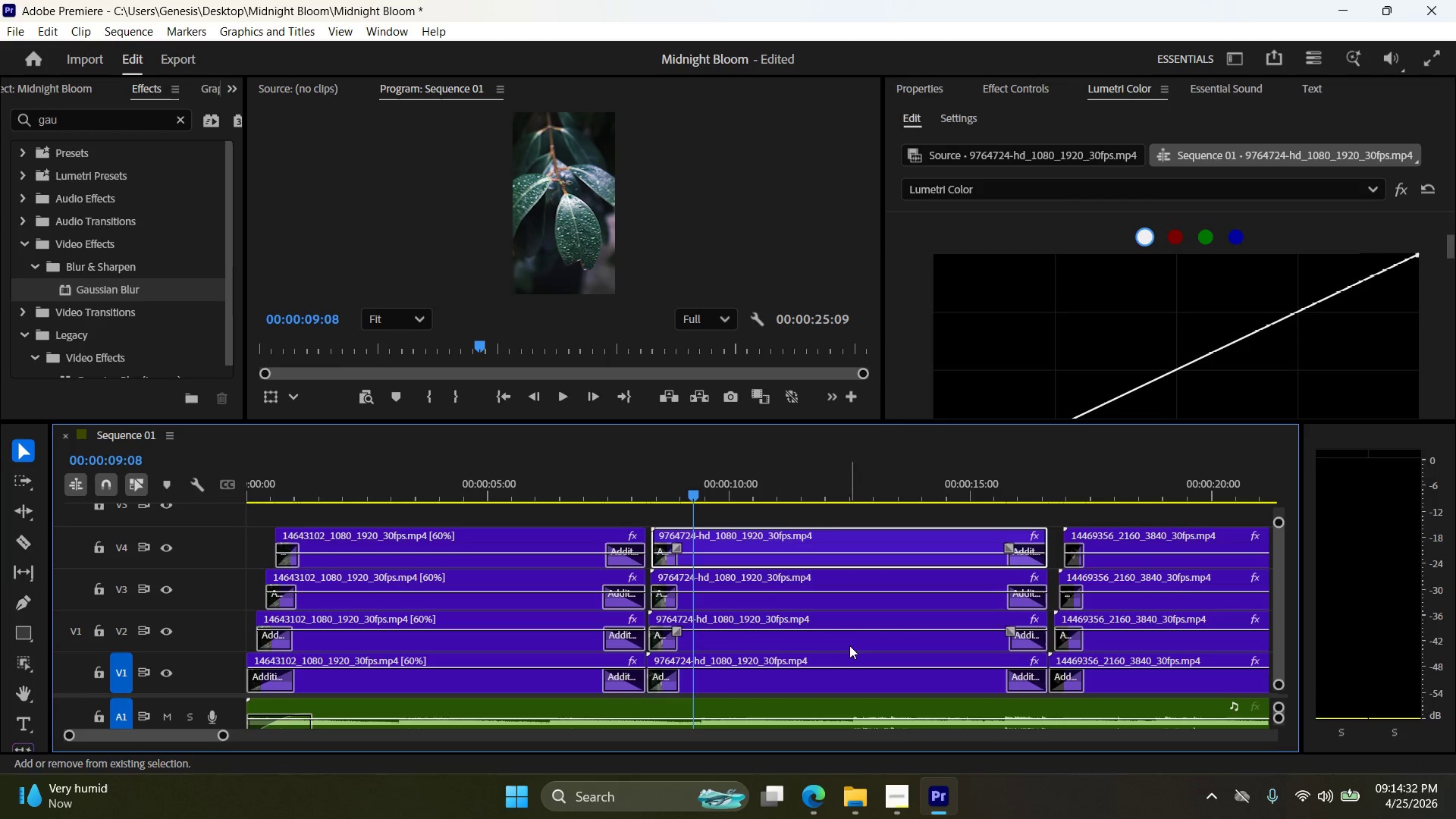 
left_click([851, 638])
 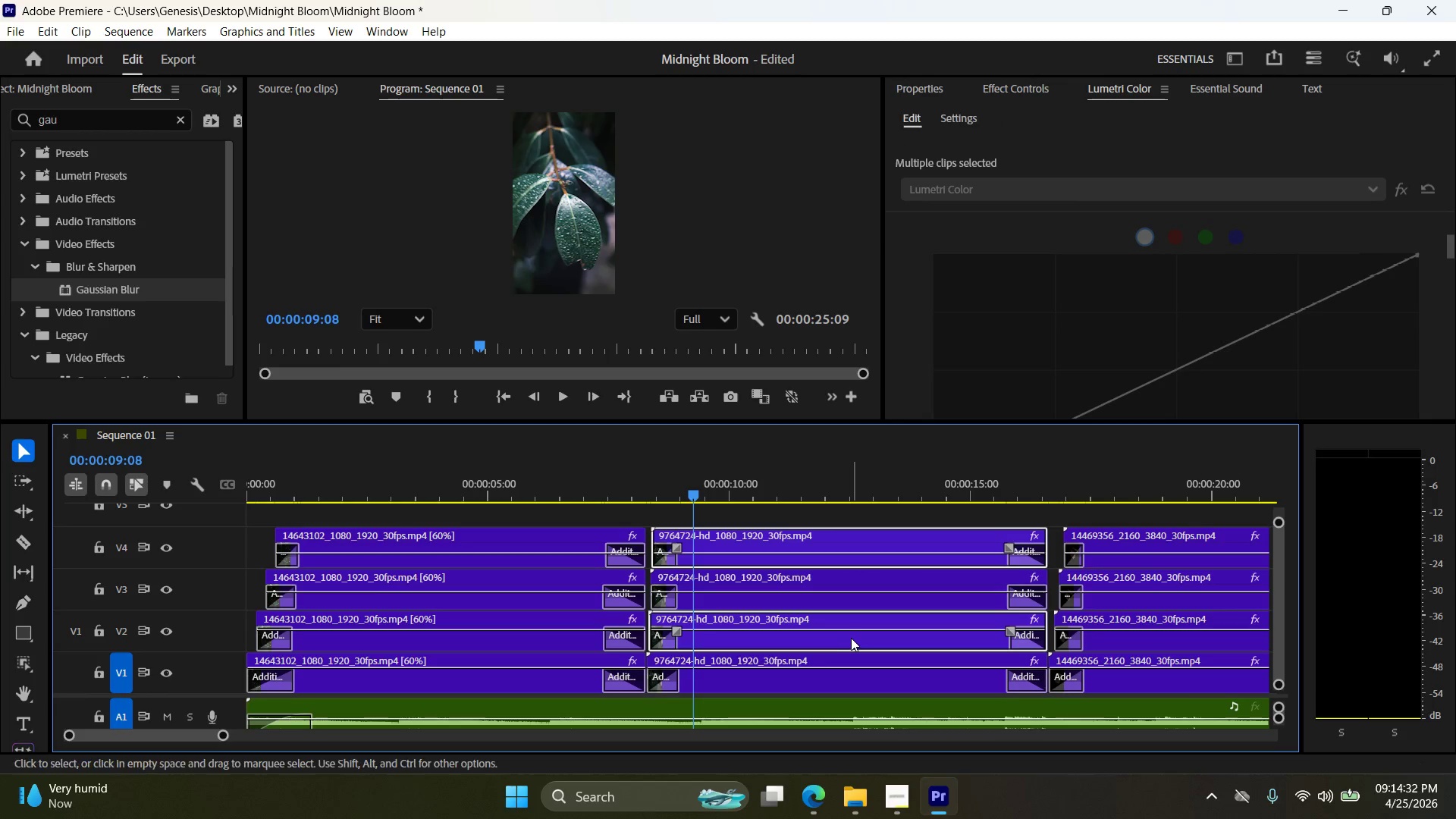 
right_click([852, 637])
 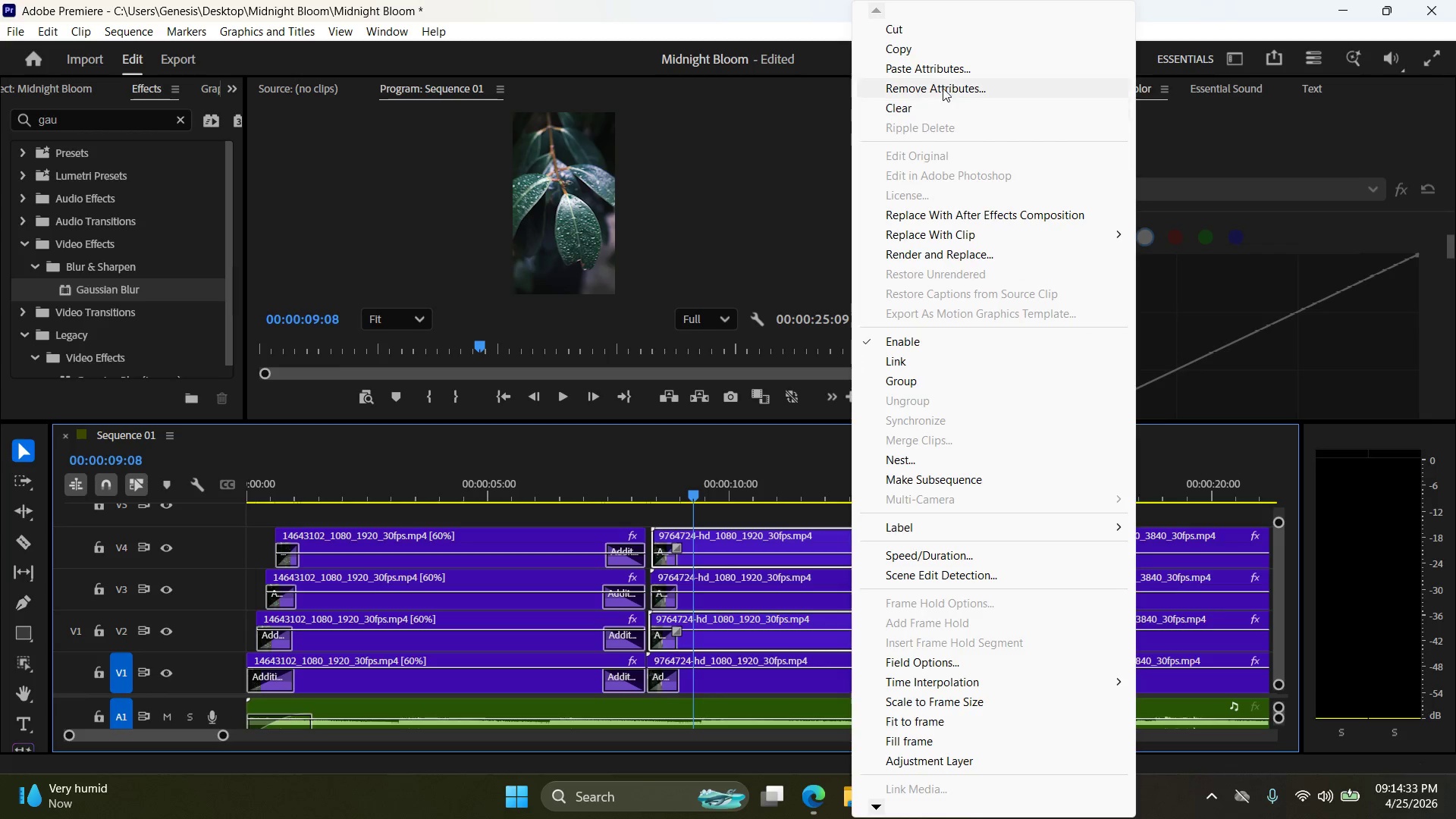 
left_click([948, 69])
 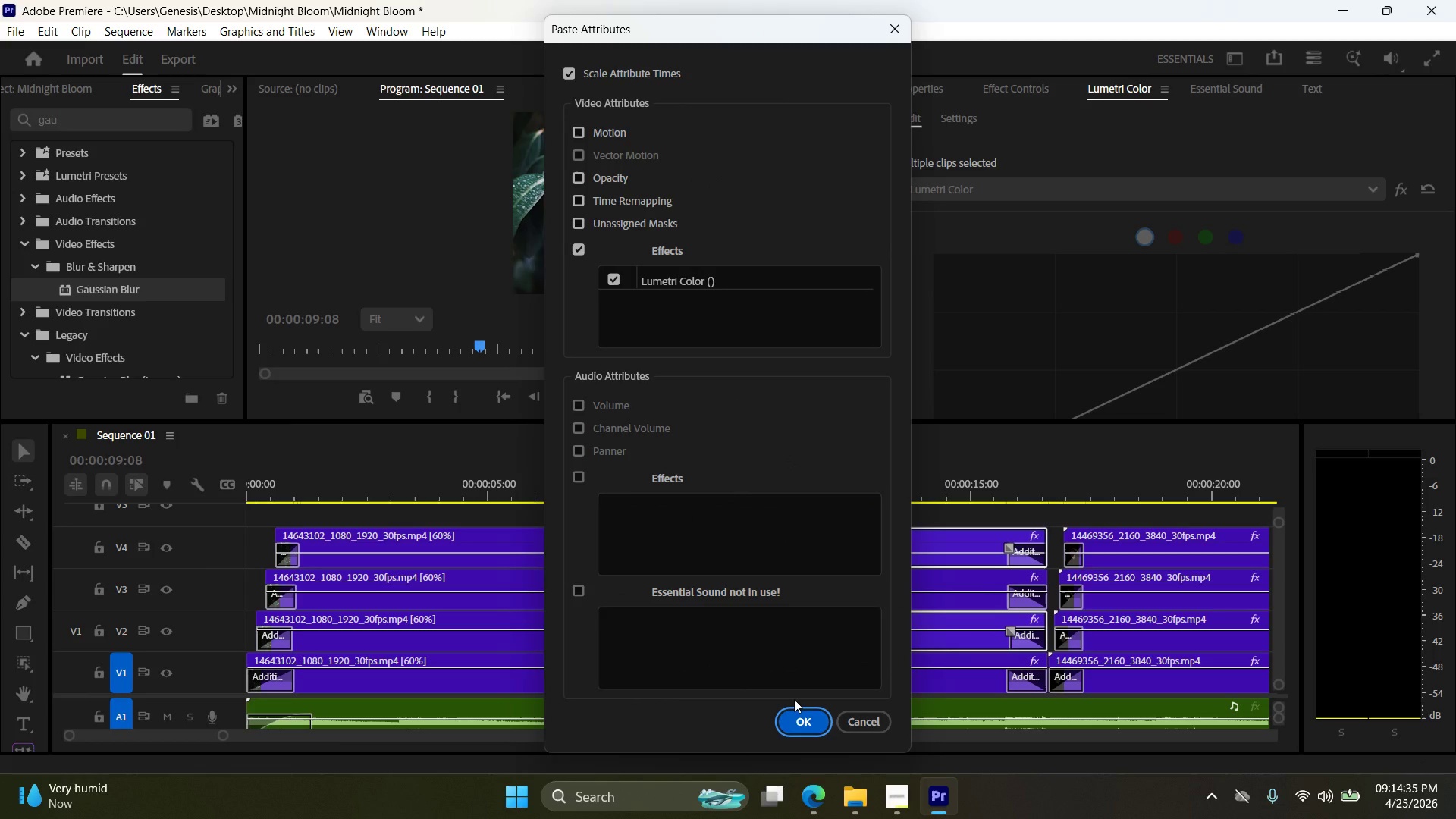 
left_click([802, 720])
 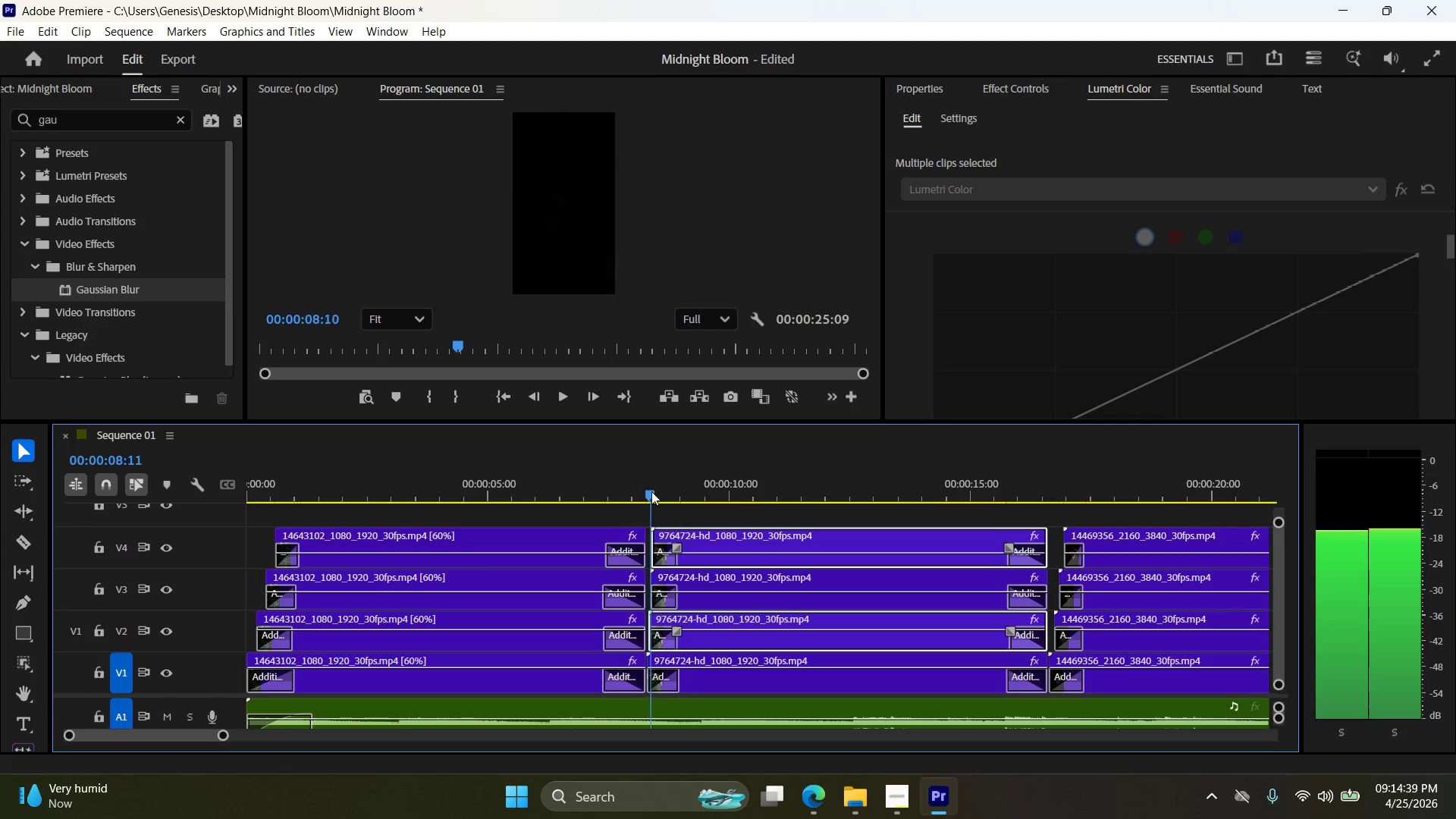 
key(Control+Z)
 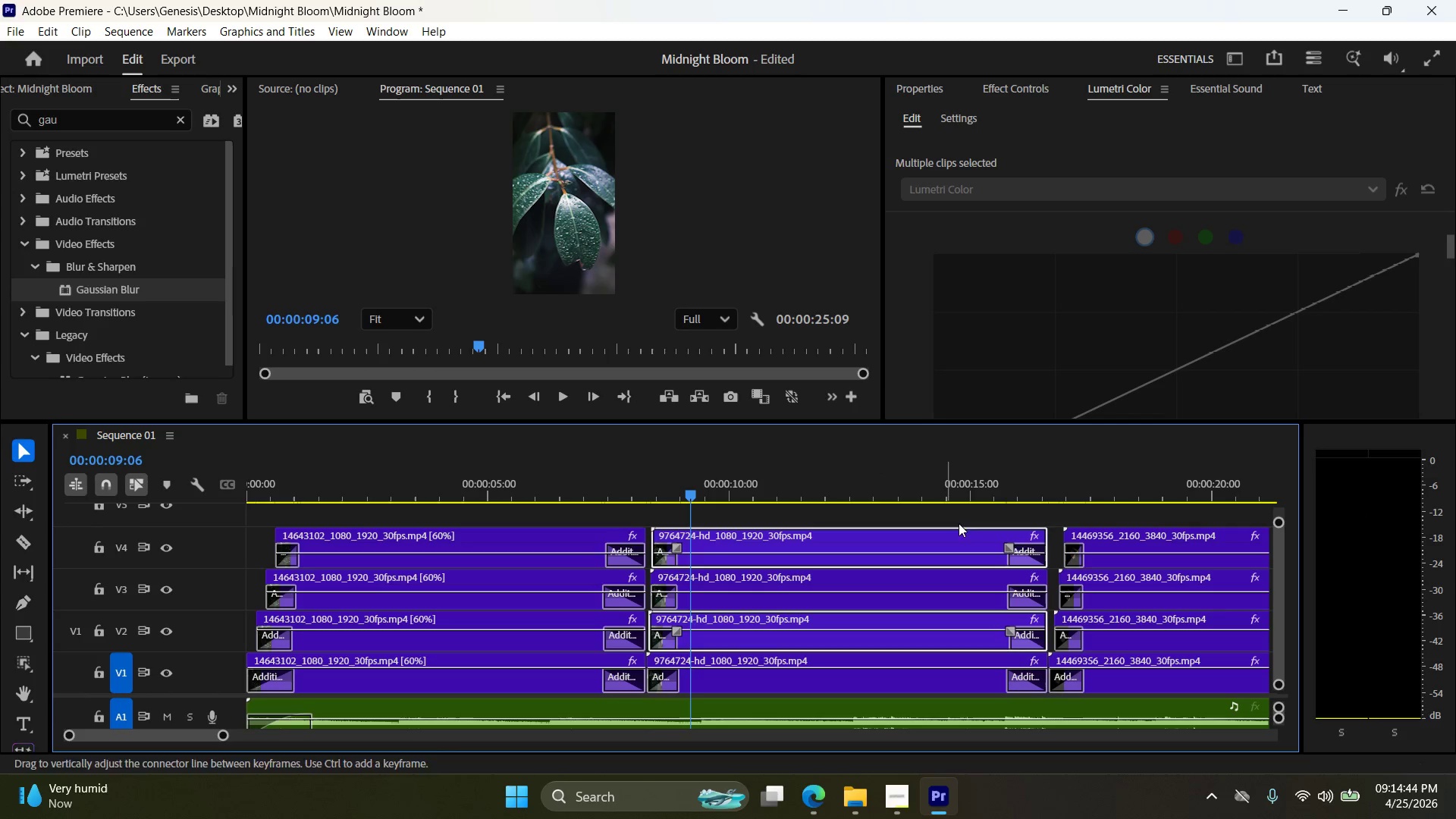 
wait(6.06)
 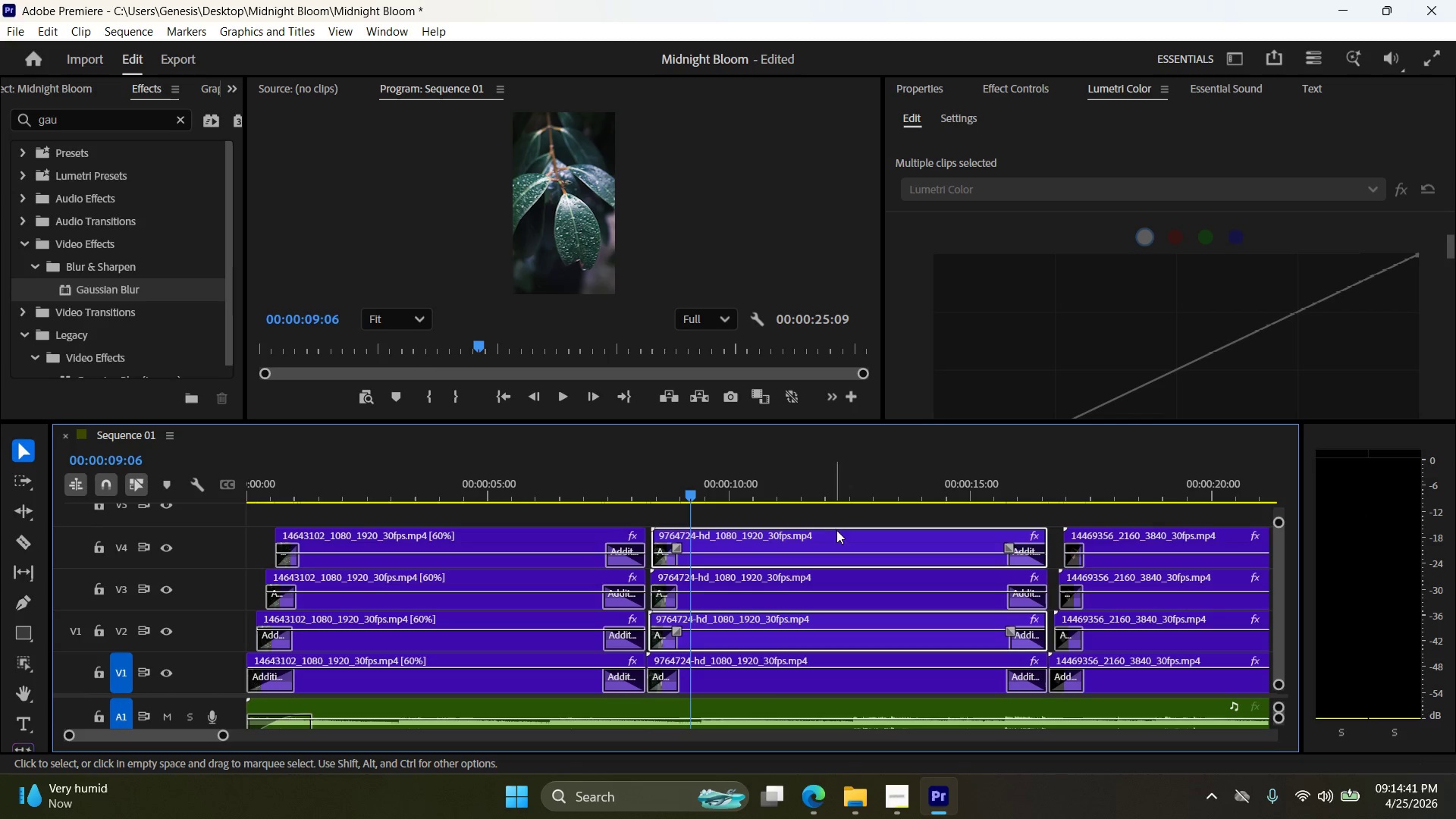 
scroll: coordinate [1046, 388], scroll_direction: down, amount: 5.0
 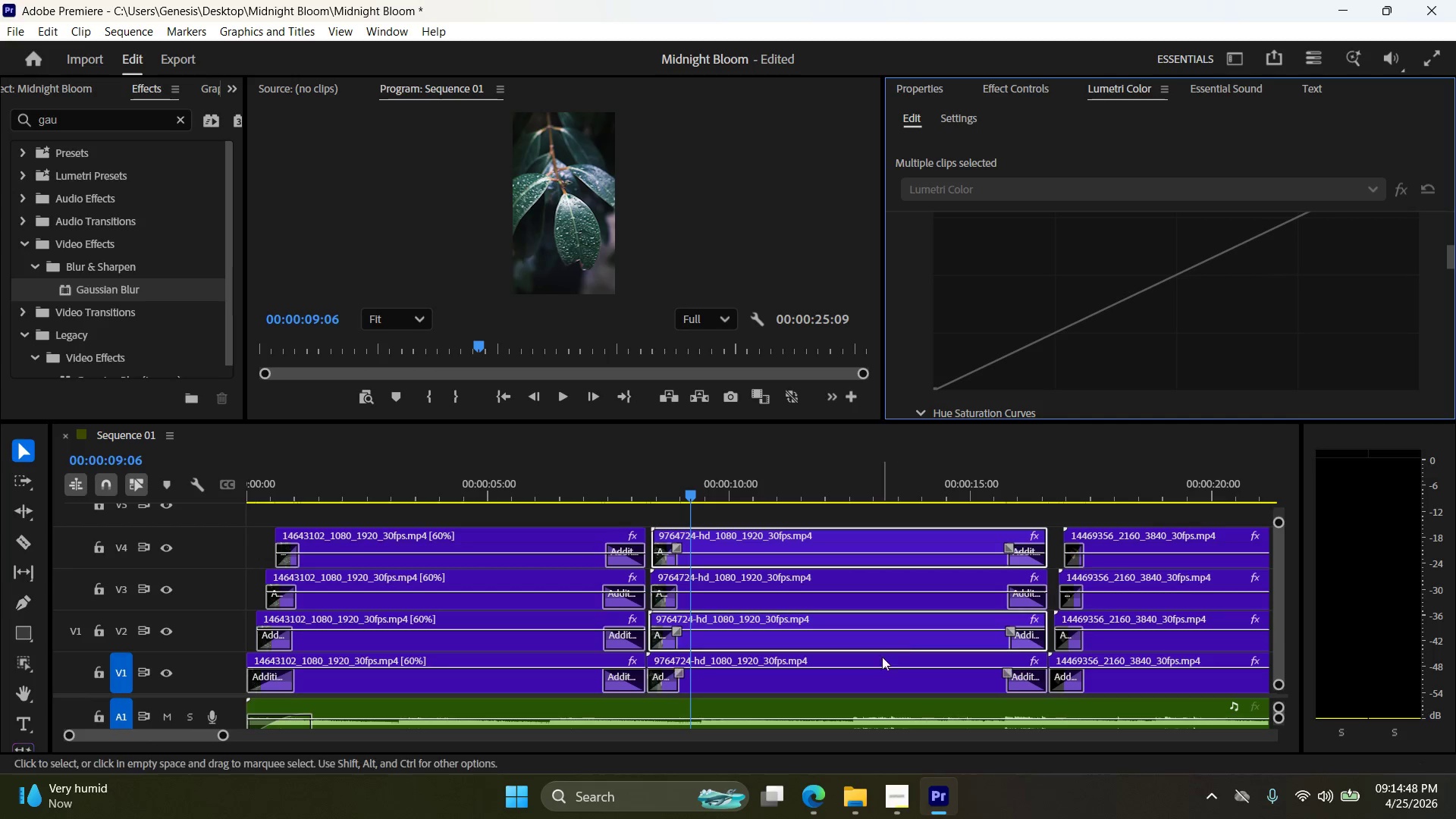 
left_click([880, 673])
 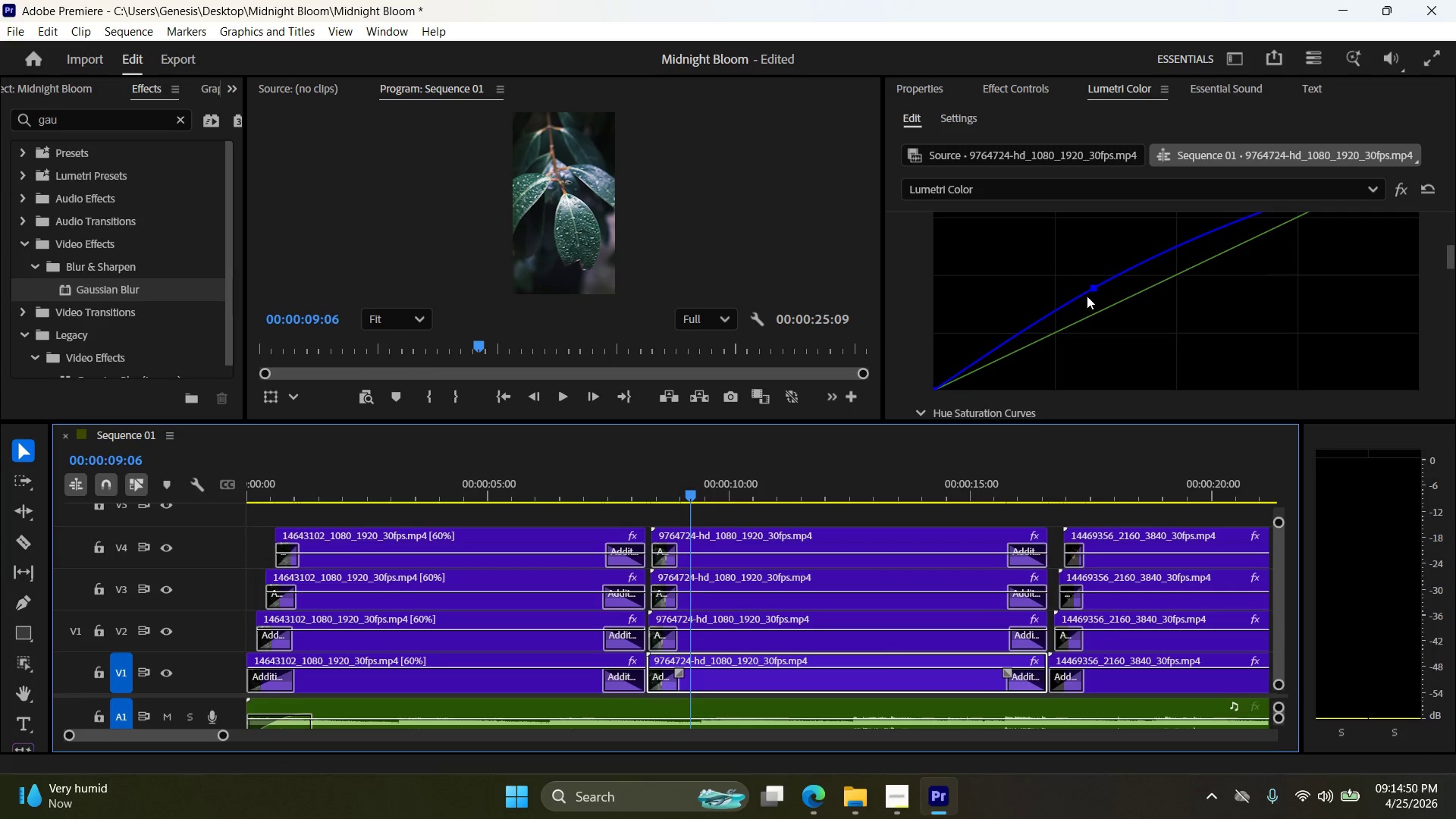 
left_click_drag(start_coordinate=[1091, 290], to_coordinate=[1055, 322])
 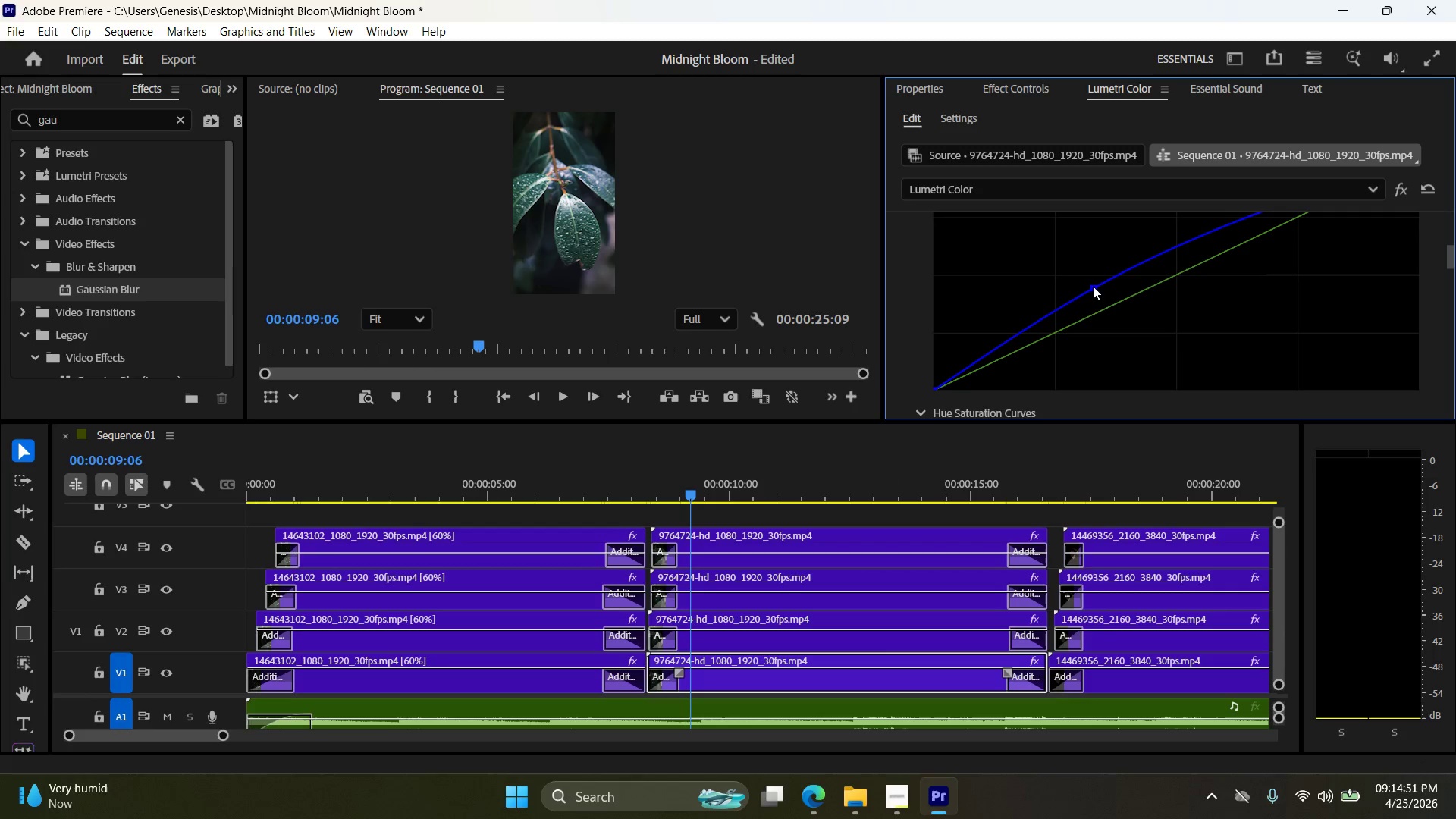 
left_click_drag(start_coordinate=[1095, 287], to_coordinate=[1097, 325])
 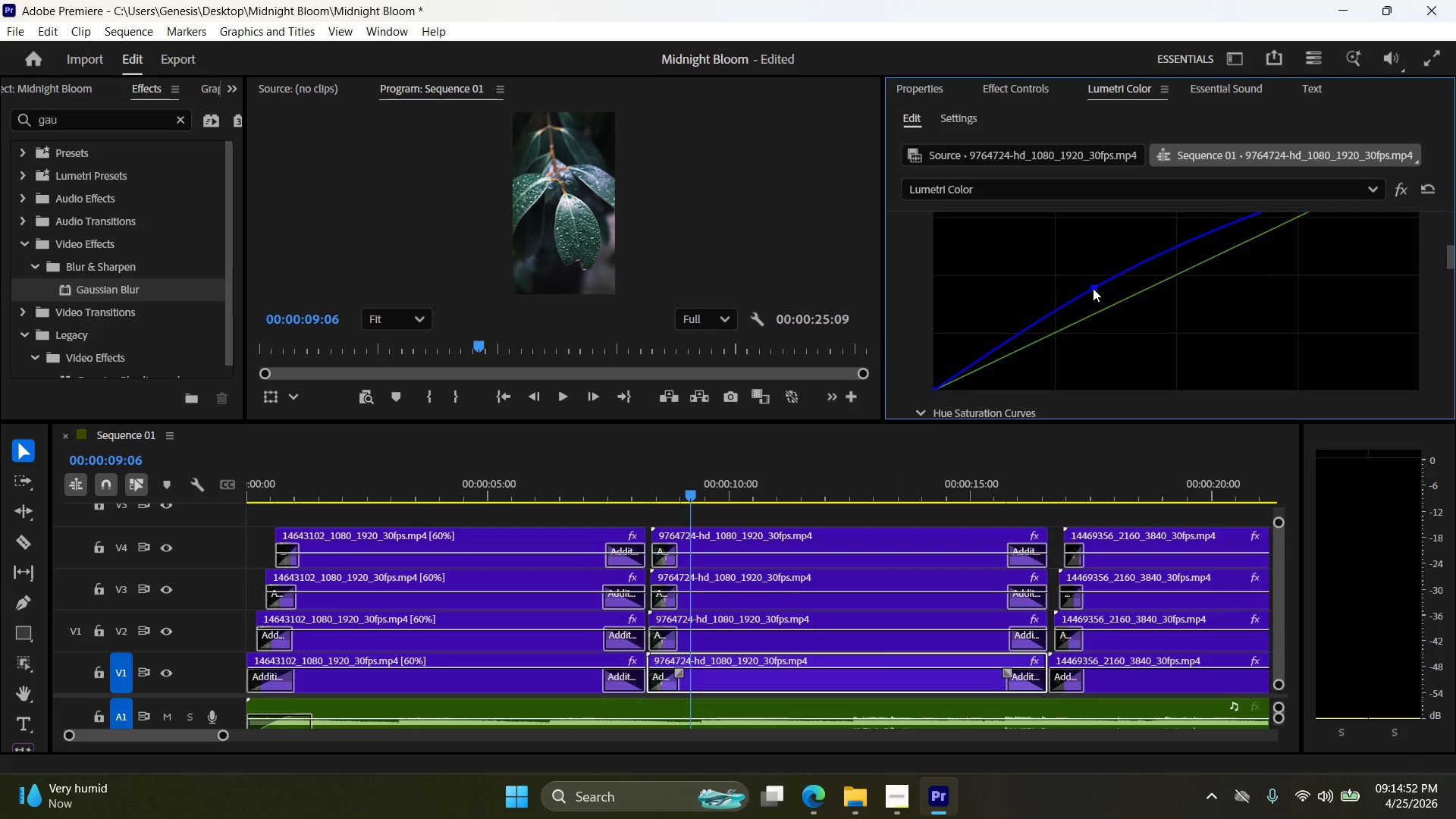 
left_click_drag(start_coordinate=[1093, 288], to_coordinate=[1108, 330])
 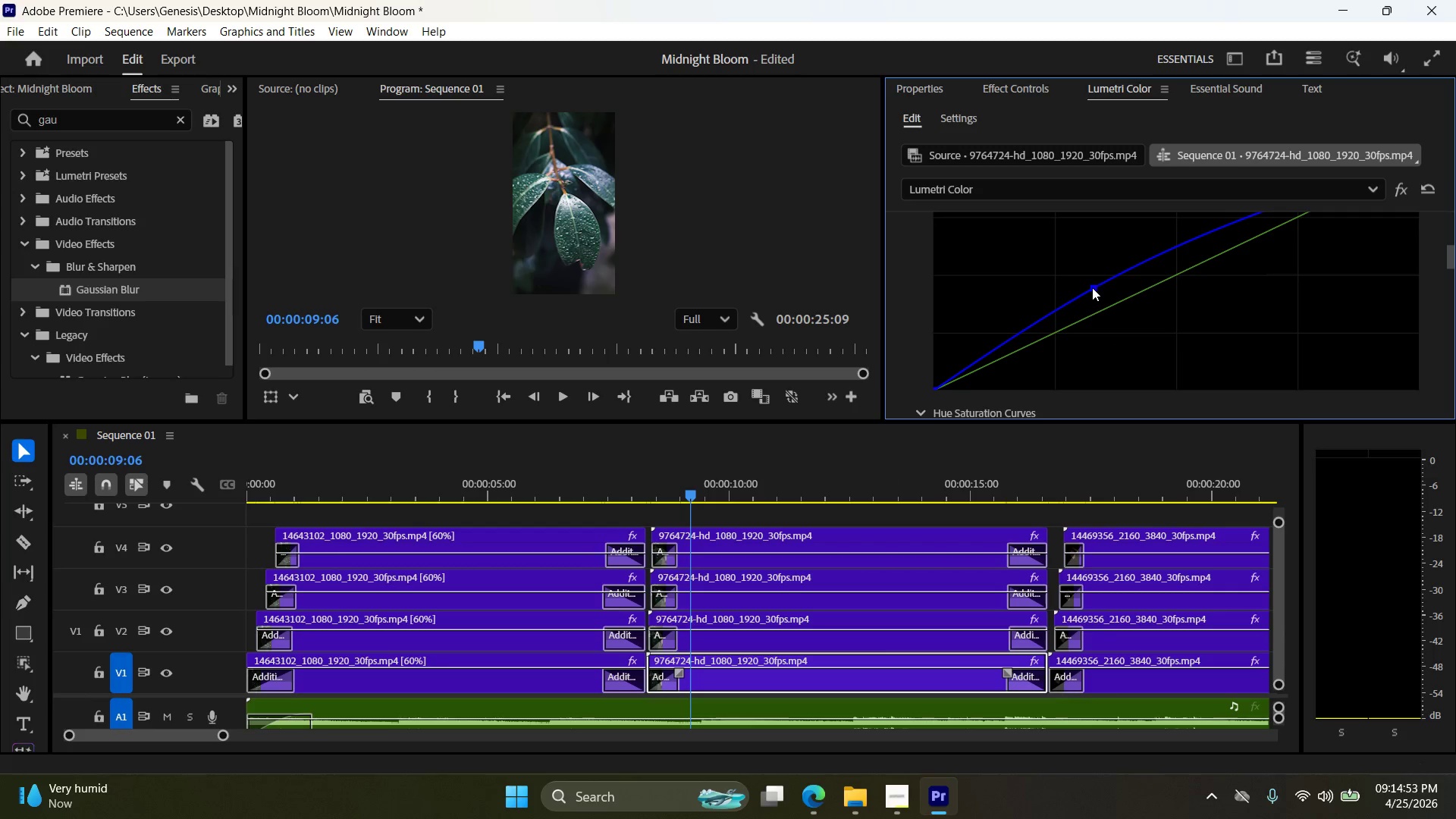 
left_click_drag(start_coordinate=[1092, 287], to_coordinate=[1102, 301])
 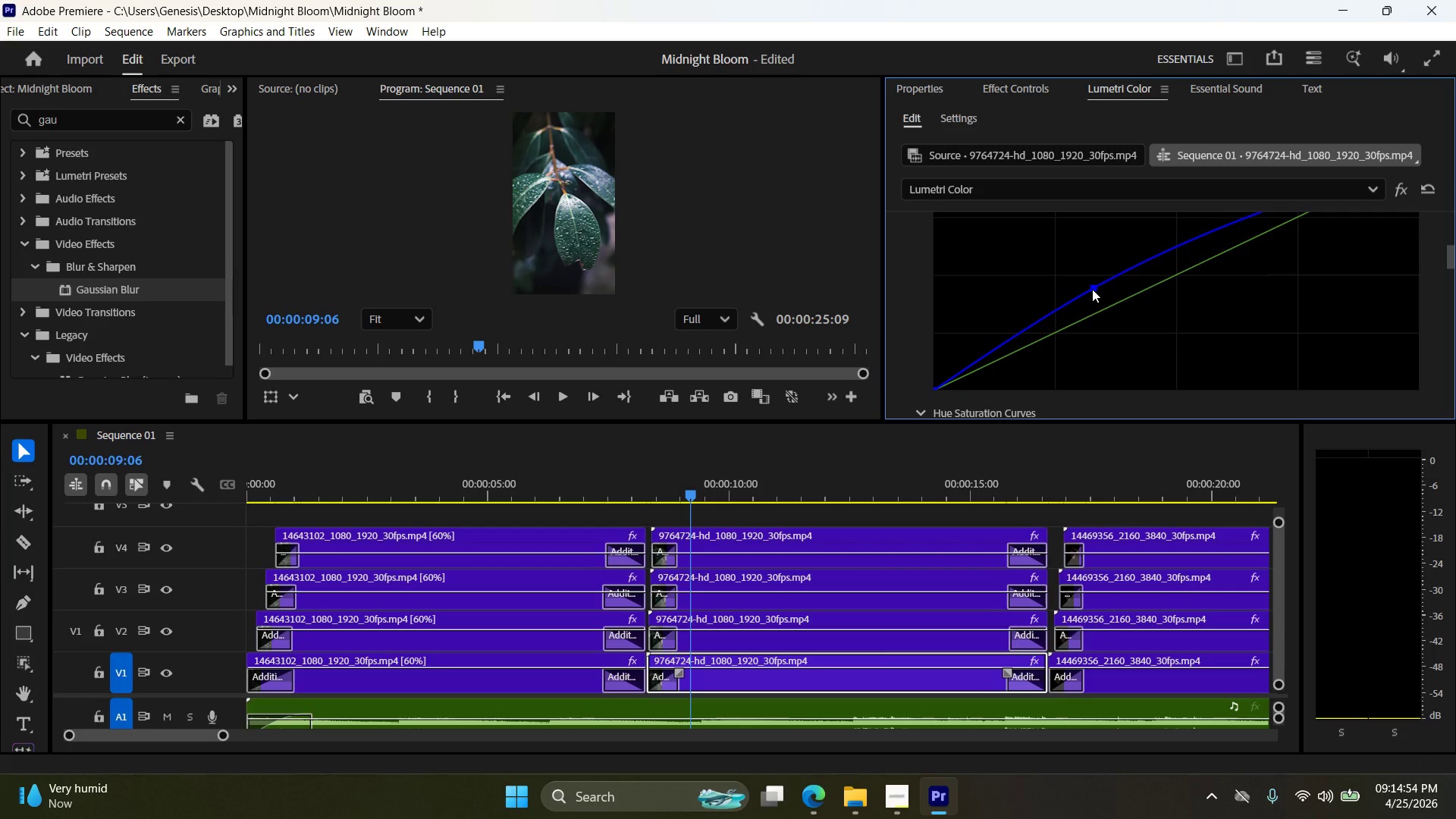 
left_click([1092, 289])
 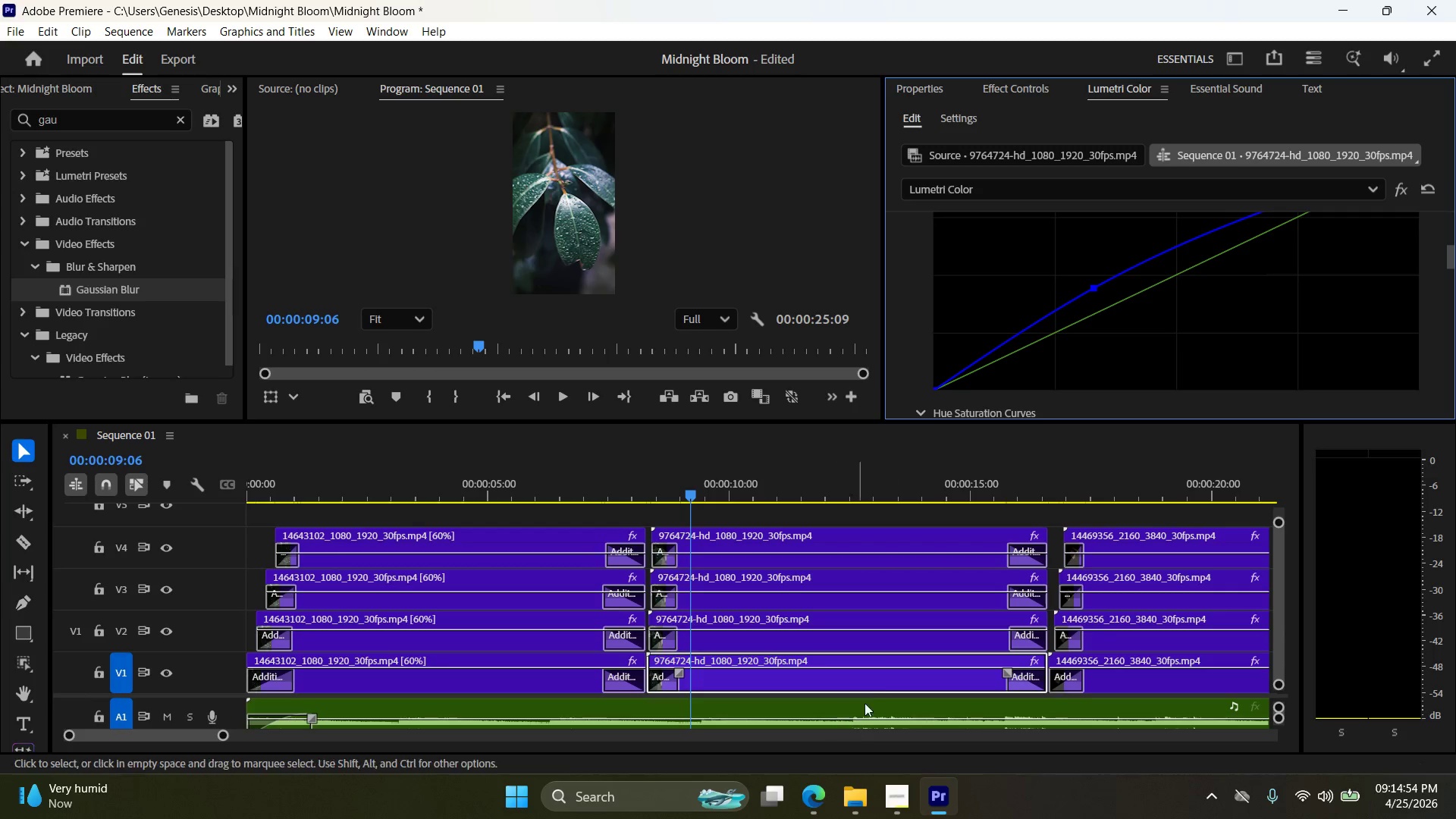 
left_click([879, 676])
 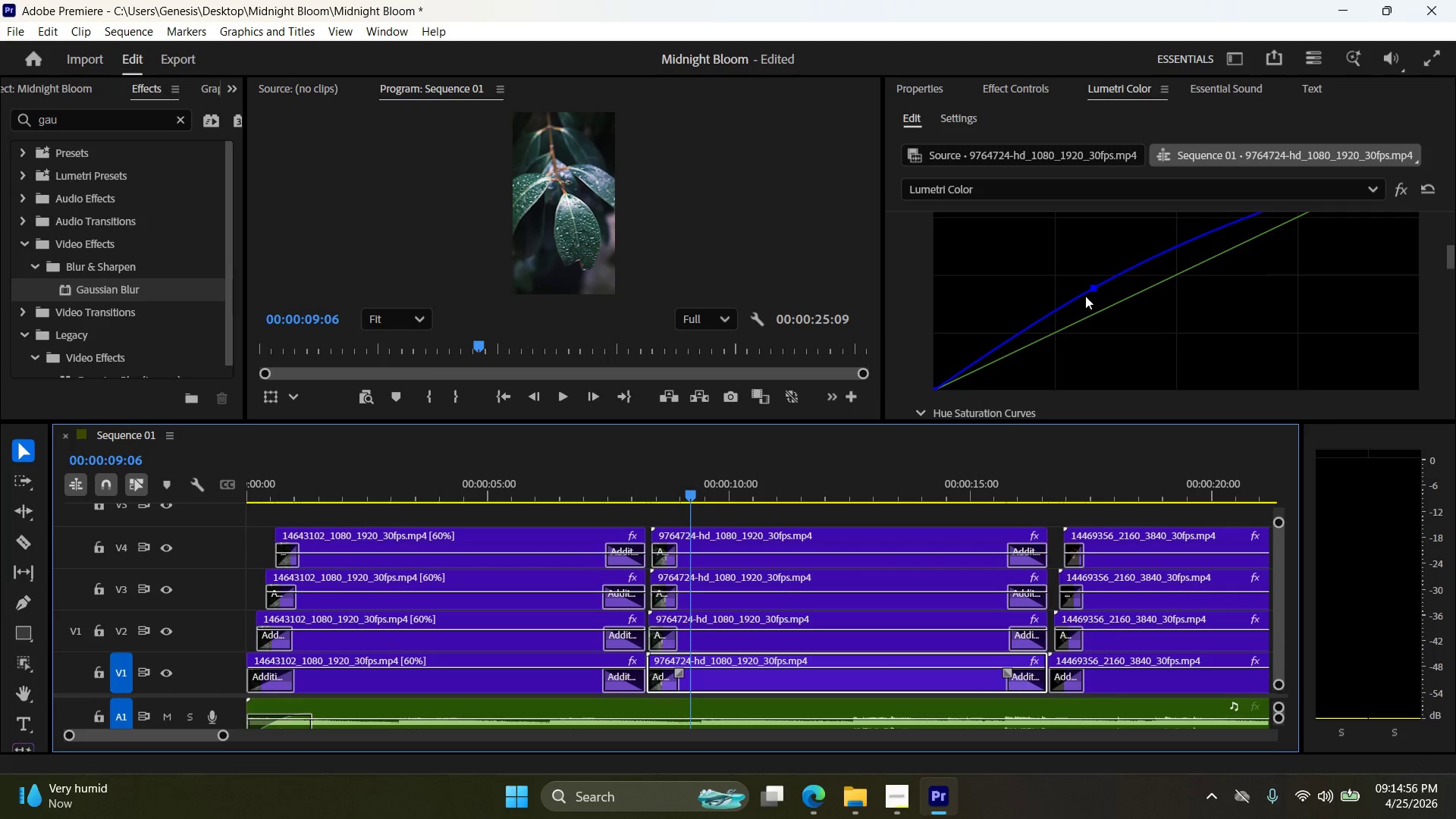 
left_click([1094, 290])
 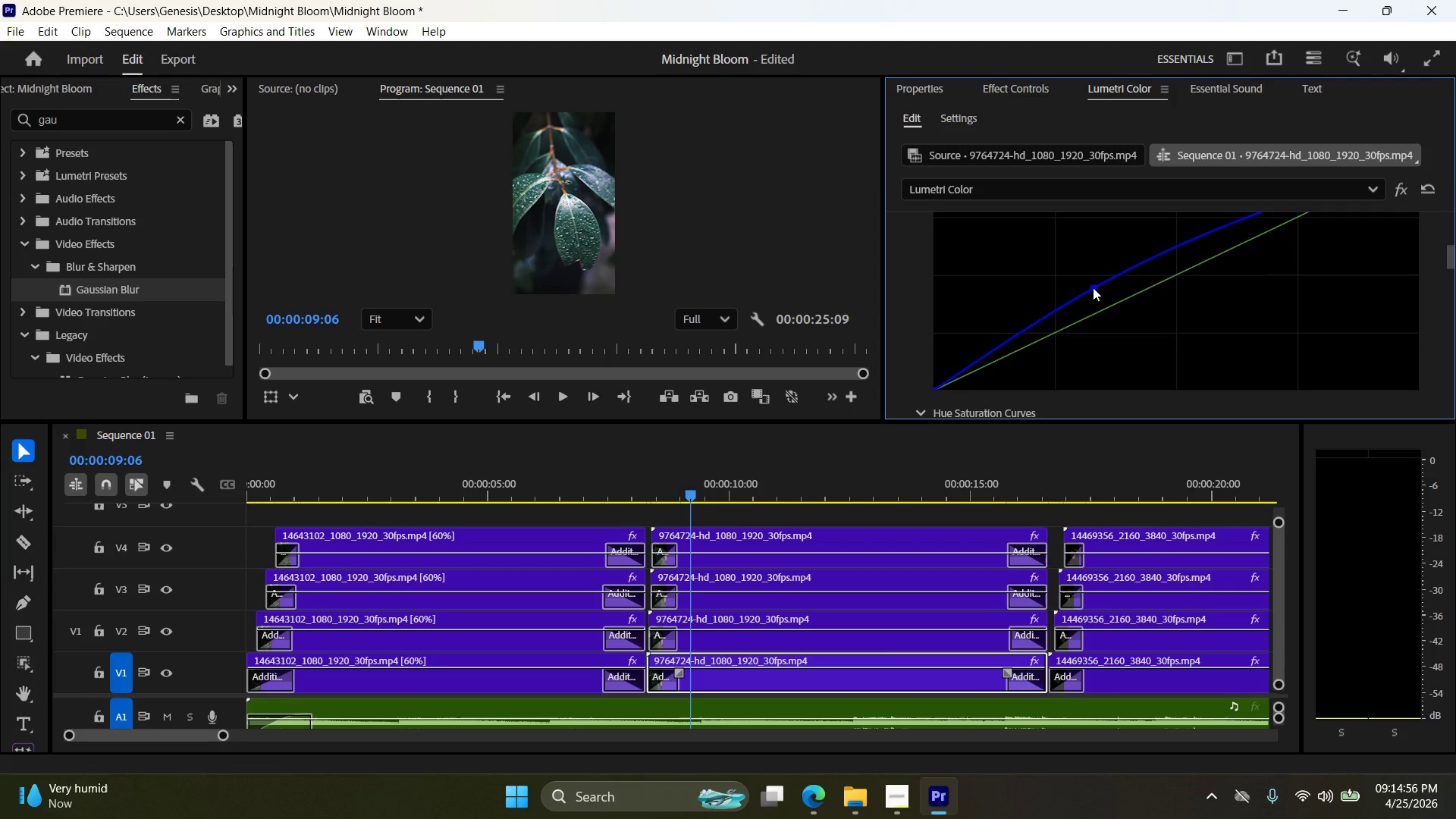 
left_click_drag(start_coordinate=[1093, 287], to_coordinate=[1091, 277])
 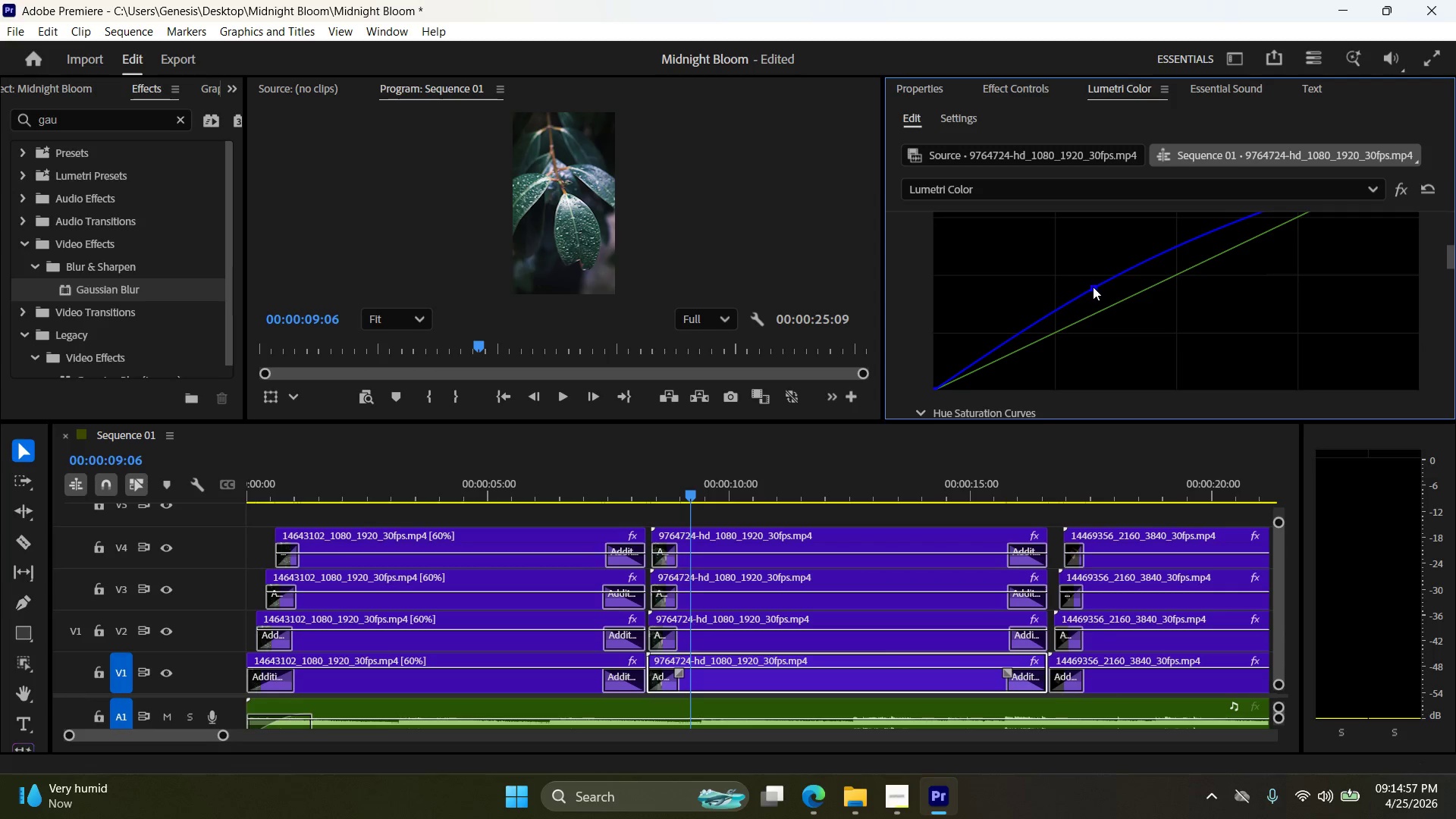 
left_click_drag(start_coordinate=[1089, 287], to_coordinate=[1128, 283])
 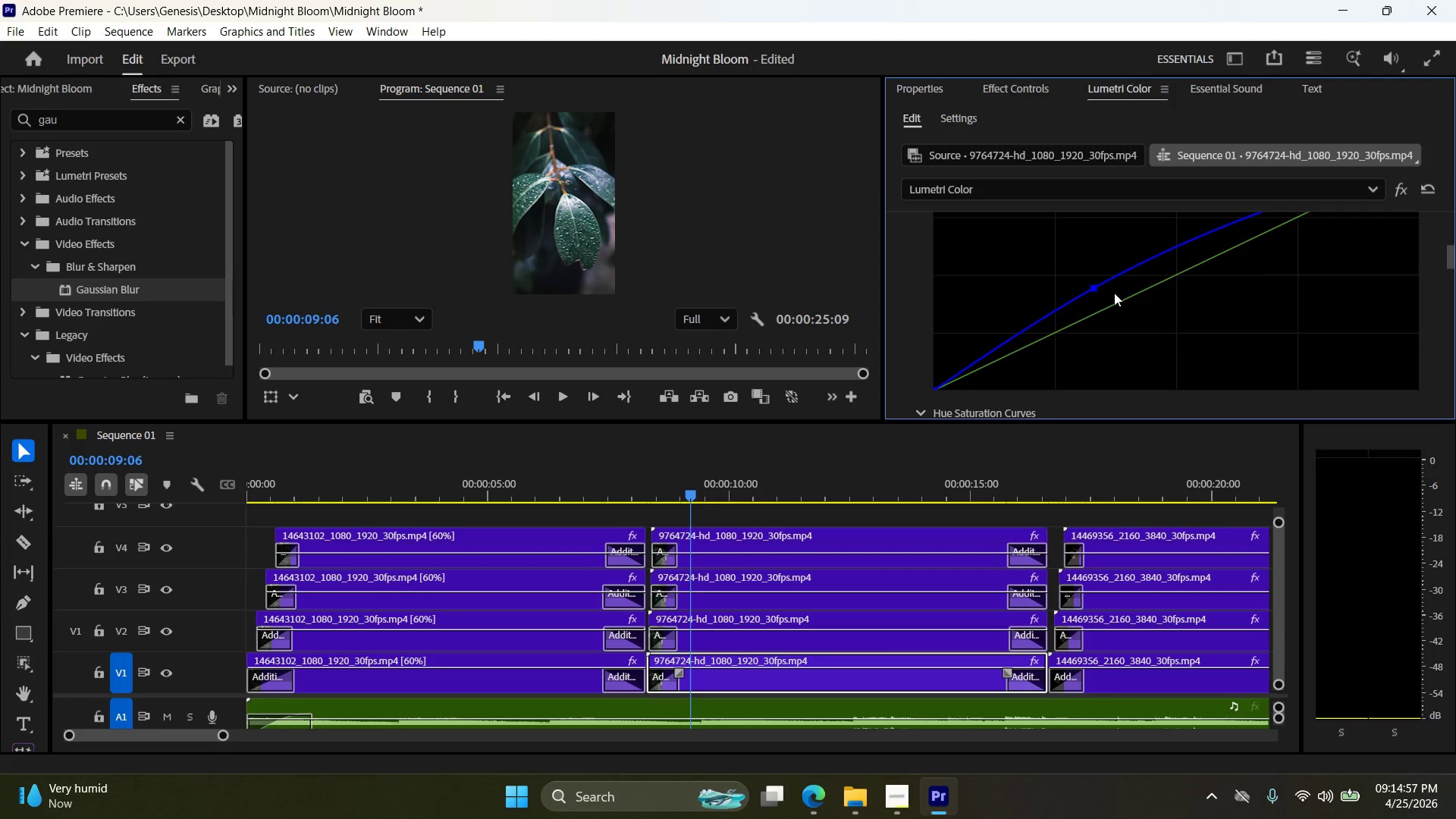 
key(Control+Z)
 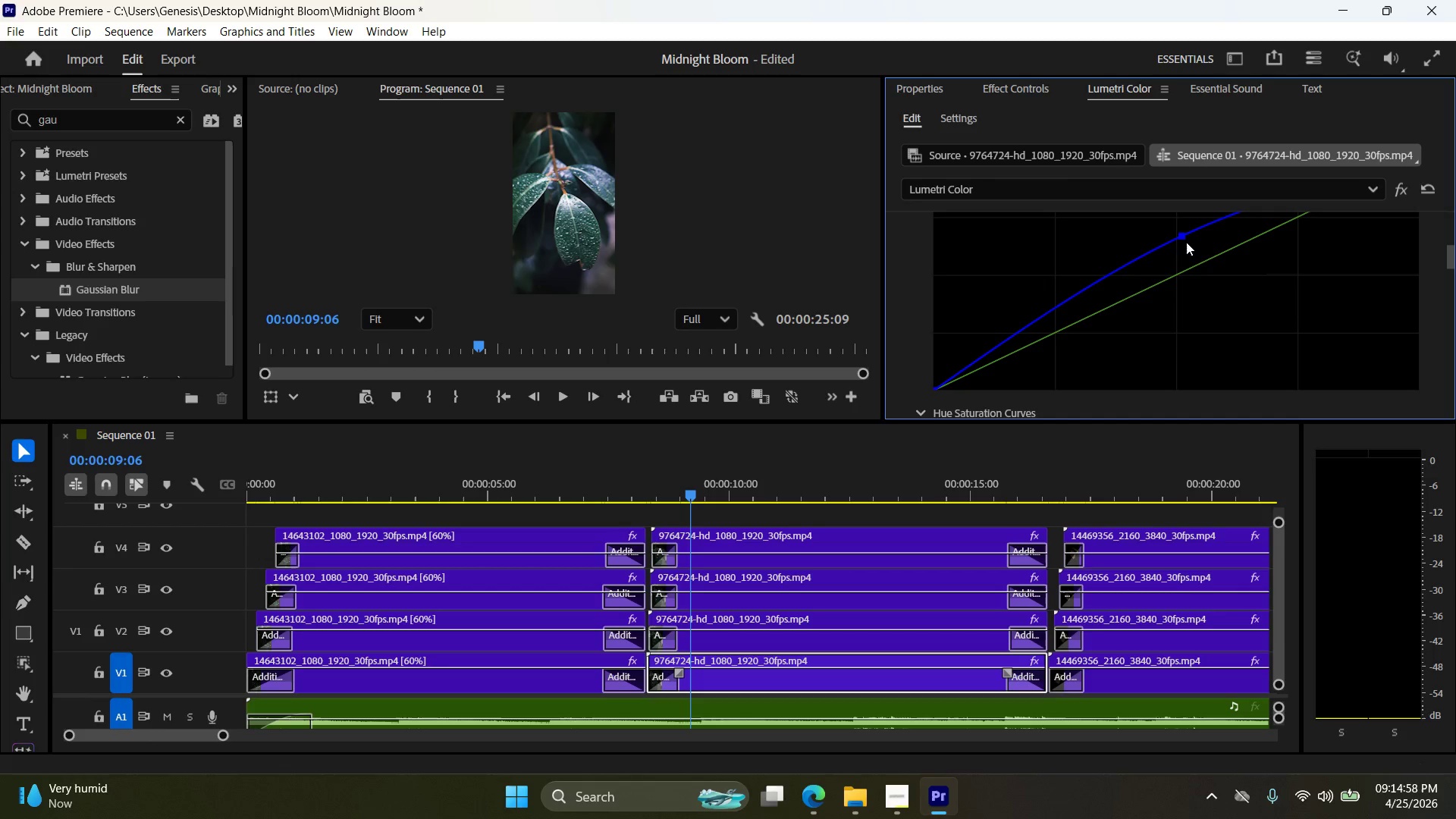 
left_click_drag(start_coordinate=[1182, 232], to_coordinate=[1184, 250])
 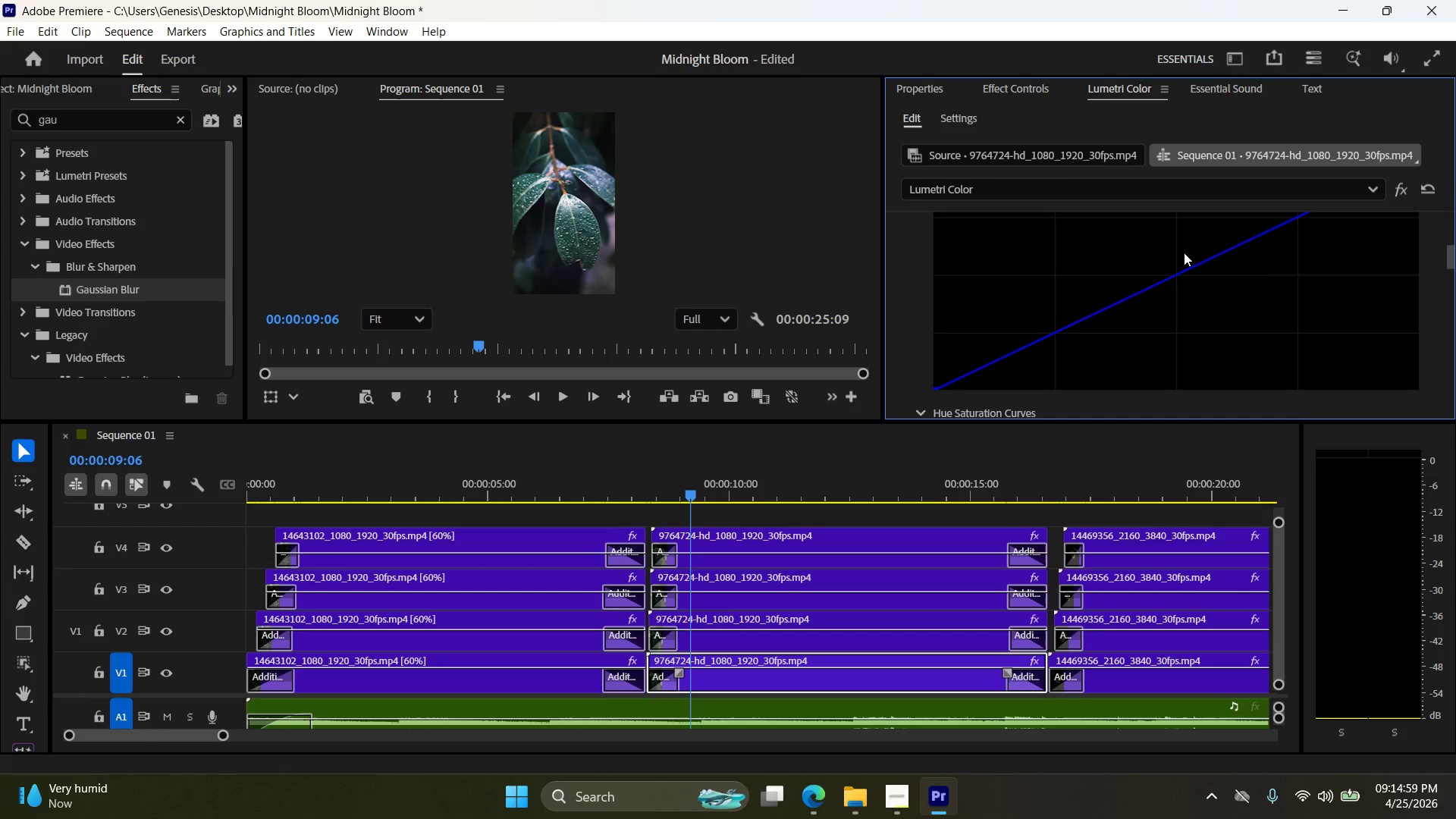 
key(Control+Z)
 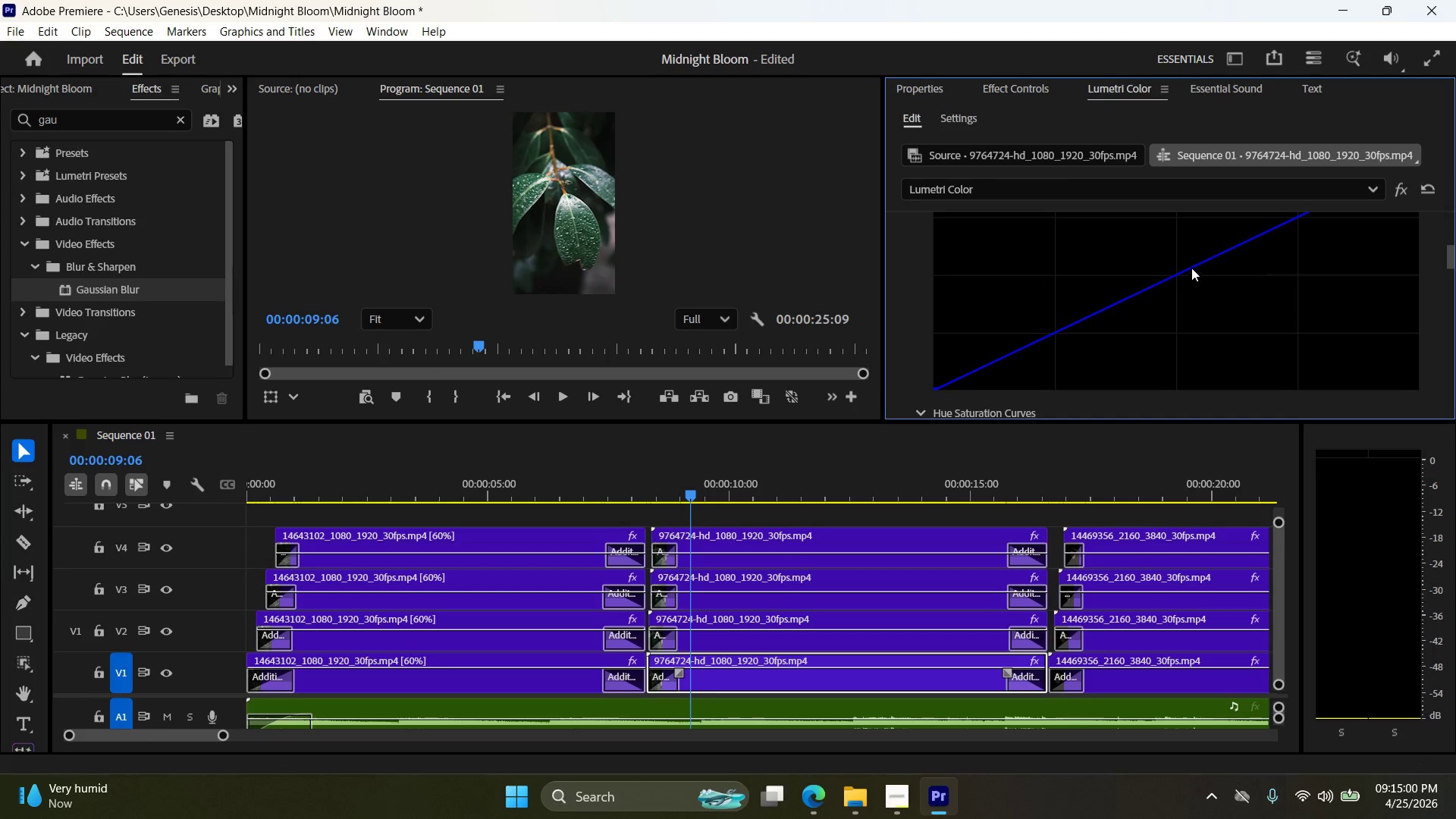 
left_click_drag(start_coordinate=[1191, 266], to_coordinate=[1183, 259])
 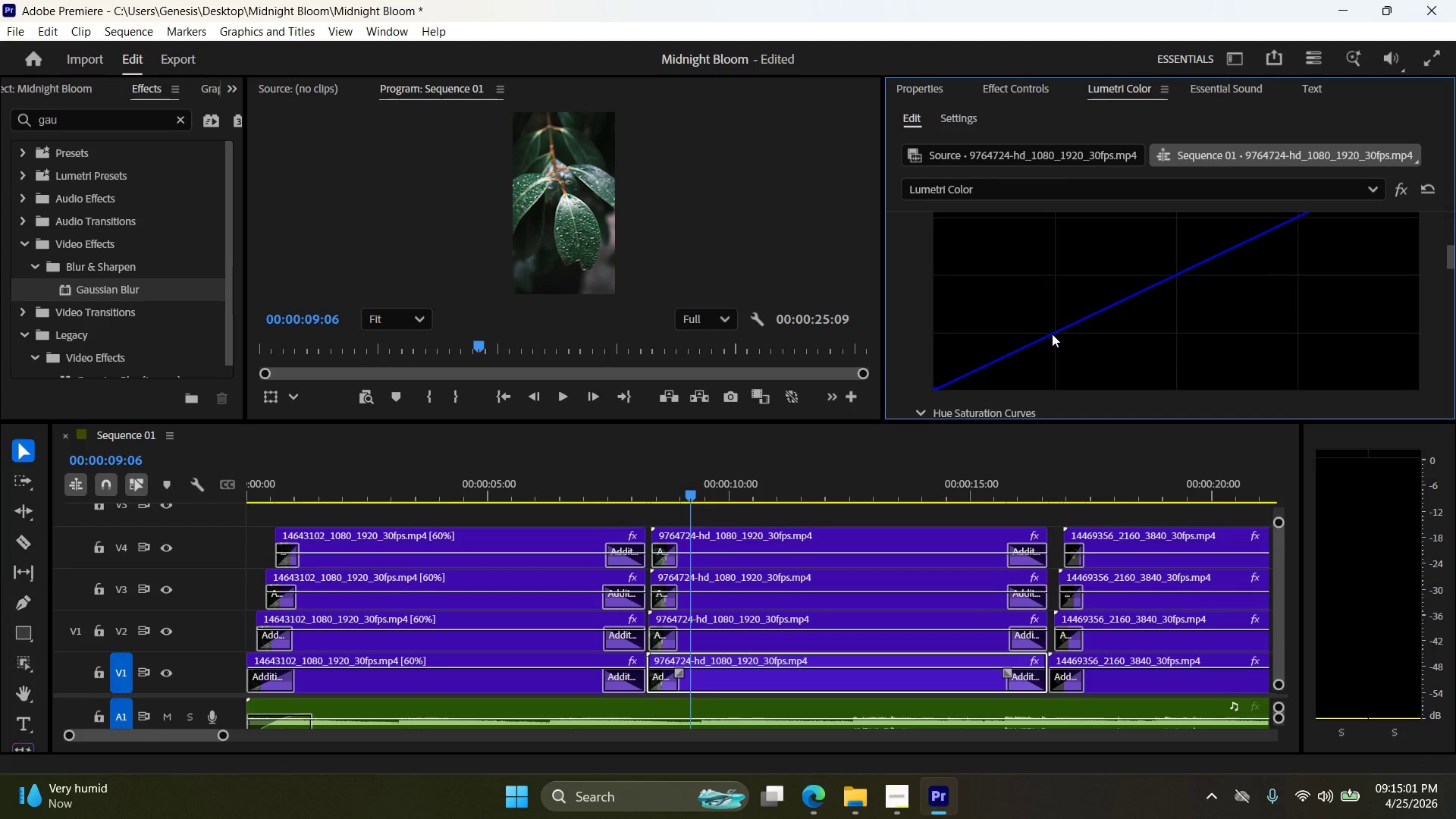 
left_click_drag(start_coordinate=[1052, 334], to_coordinate=[1045, 316])
 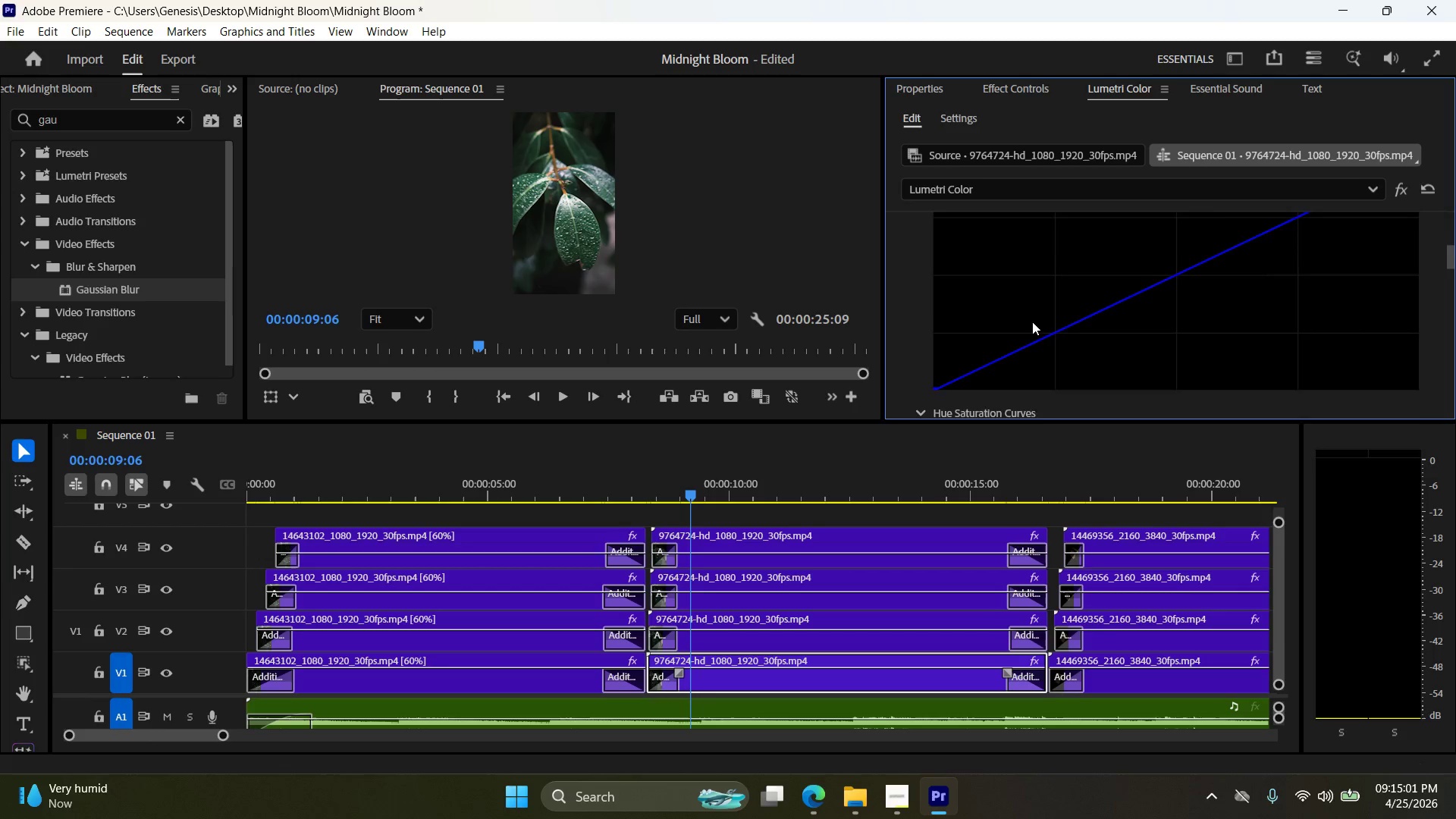 
scroll: coordinate [1028, 322], scroll_direction: down, amount: 4.0
 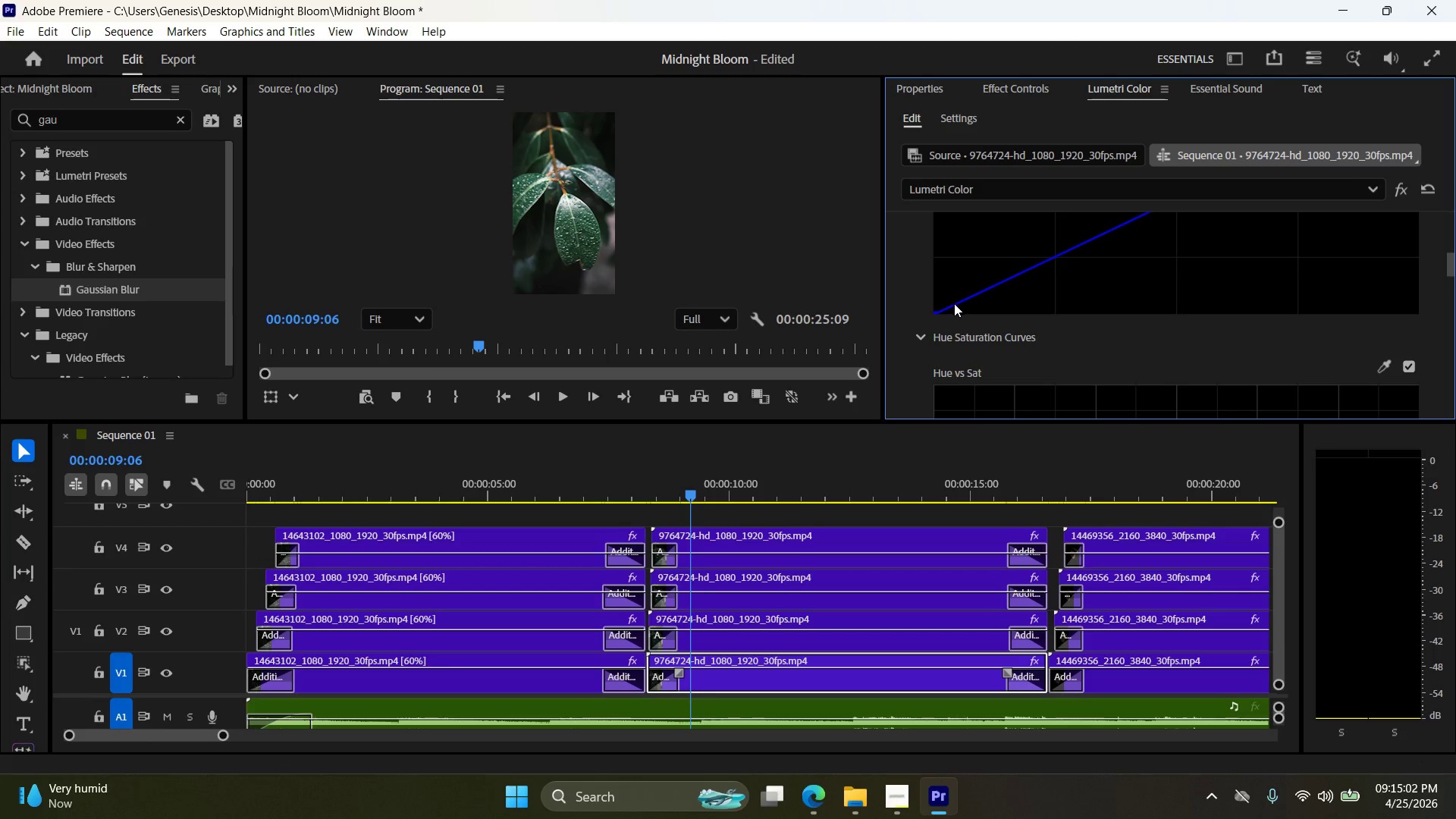 
left_click_drag(start_coordinate=[954, 303], to_coordinate=[950, 297])
 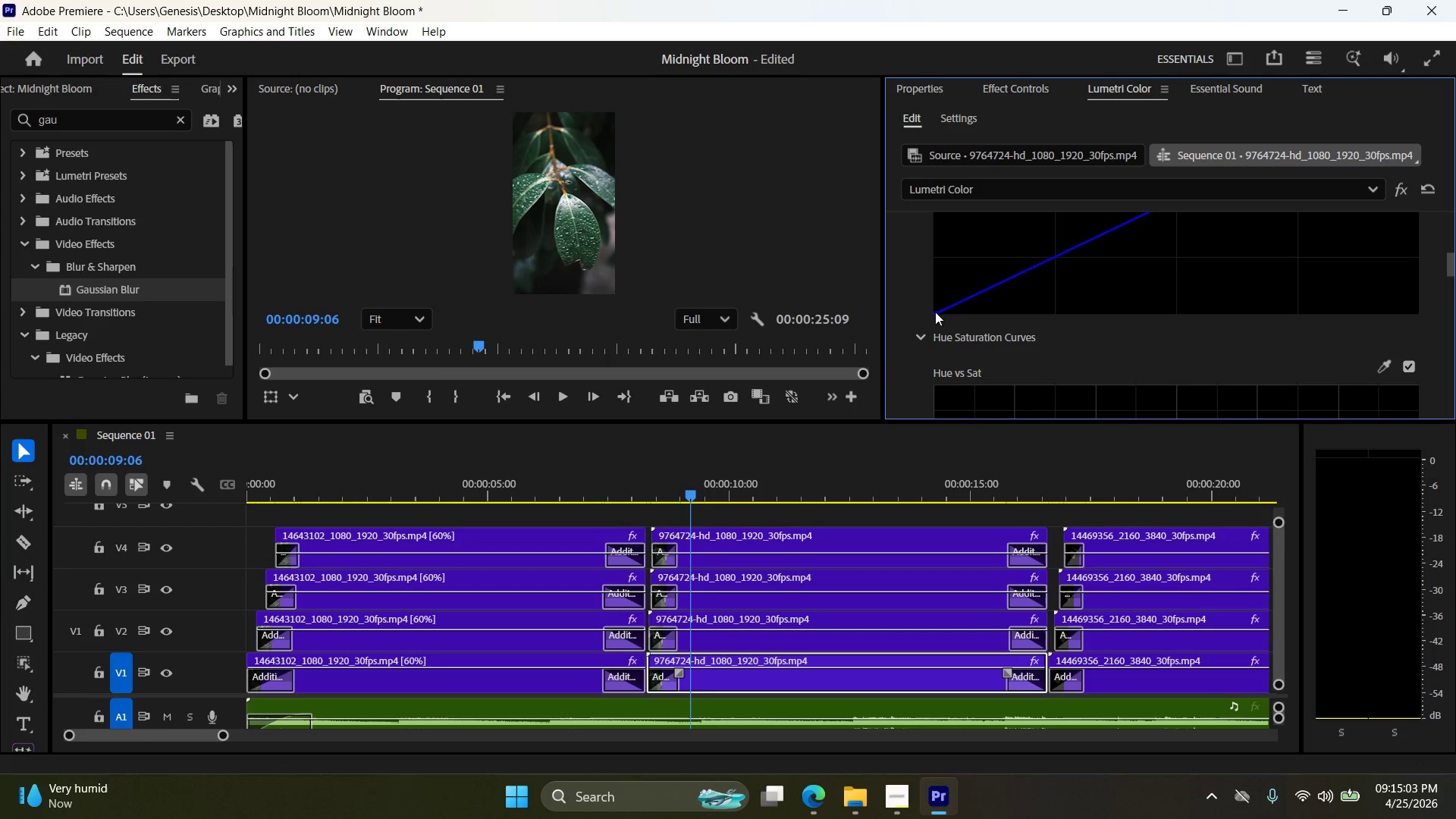 
left_click_drag(start_coordinate=[935, 312], to_coordinate=[945, 294])
 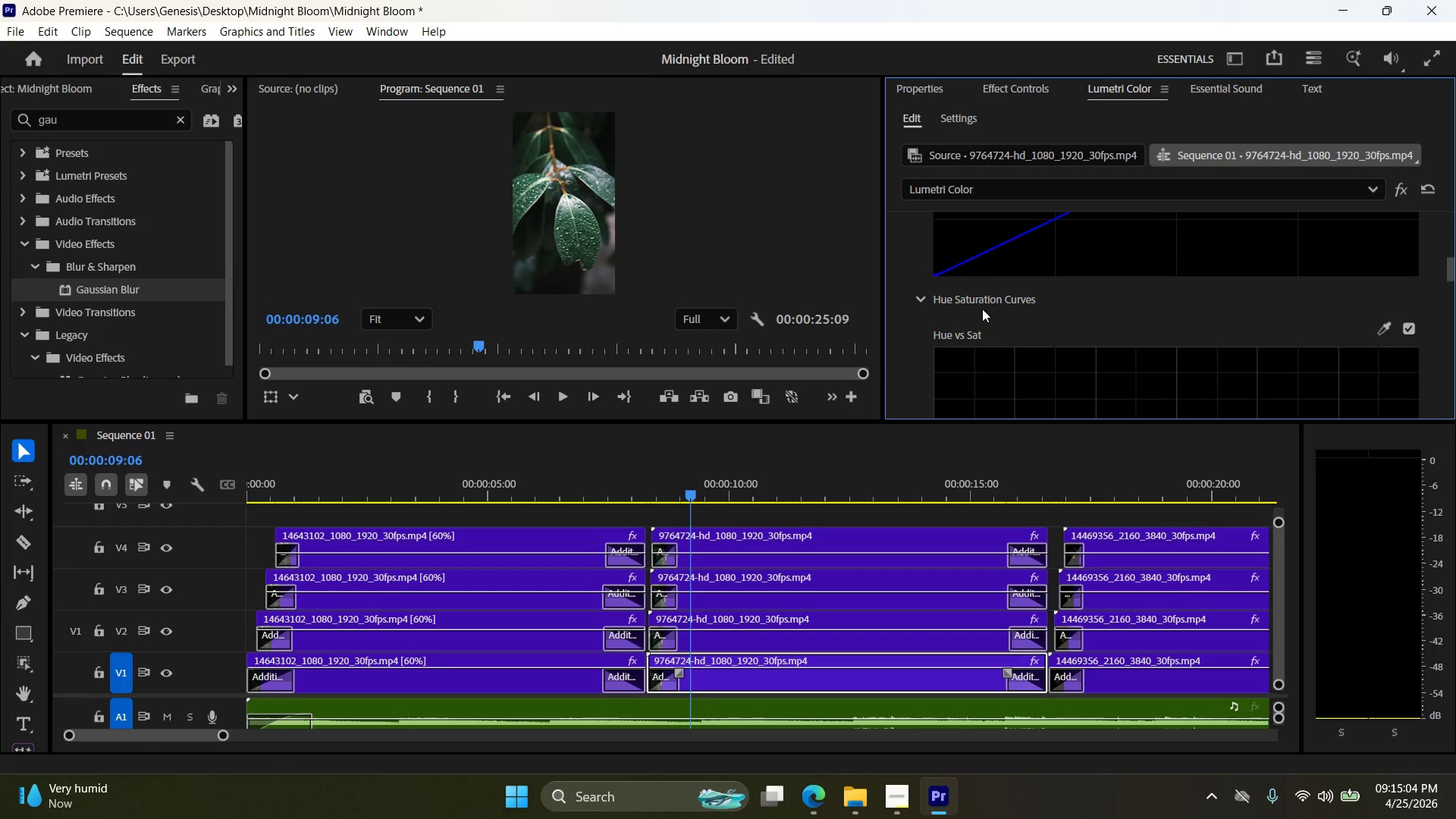 
scroll: coordinate [996, 332], scroll_direction: up, amount: 10.0
 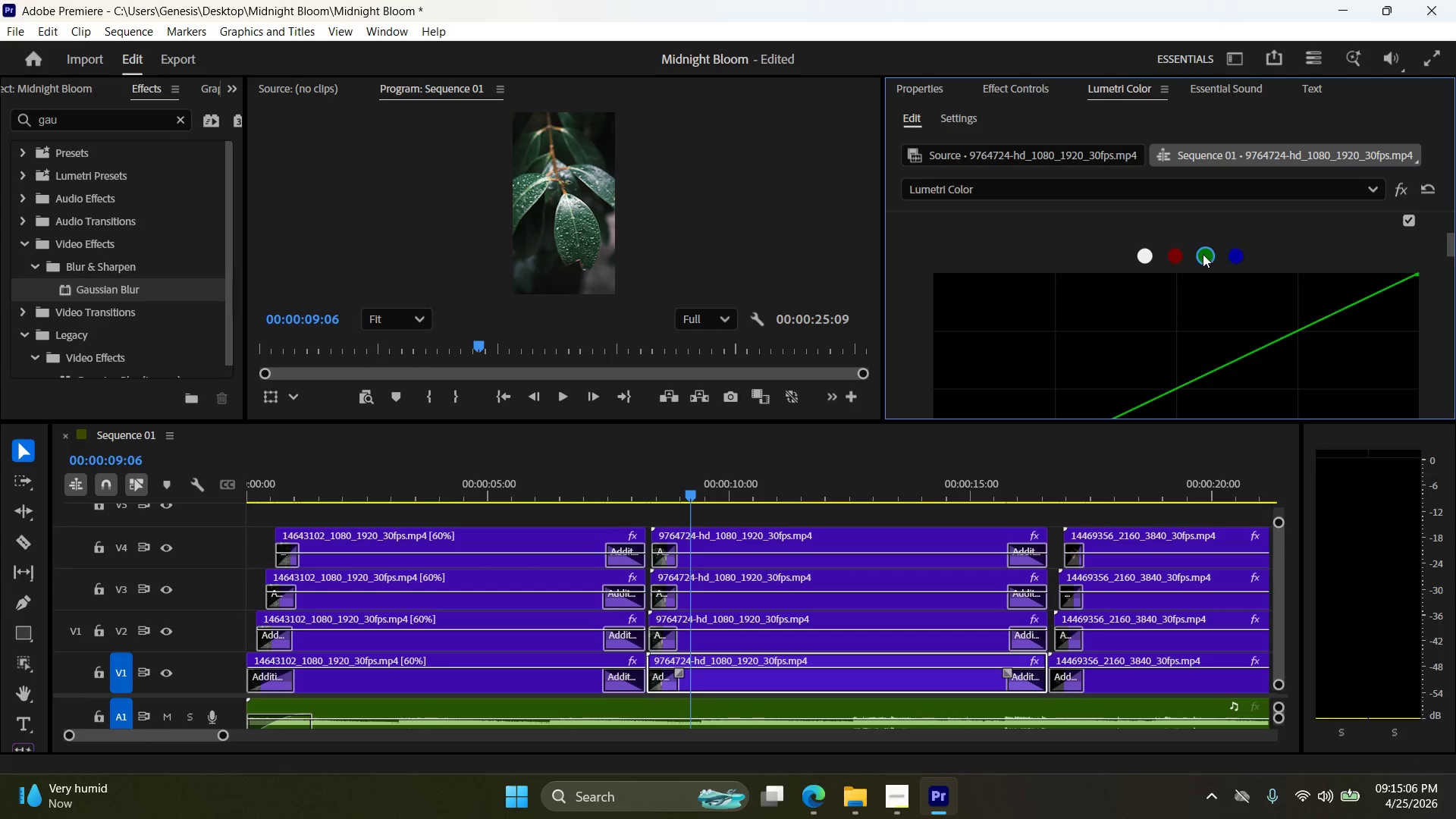 
double_click([1242, 256])
 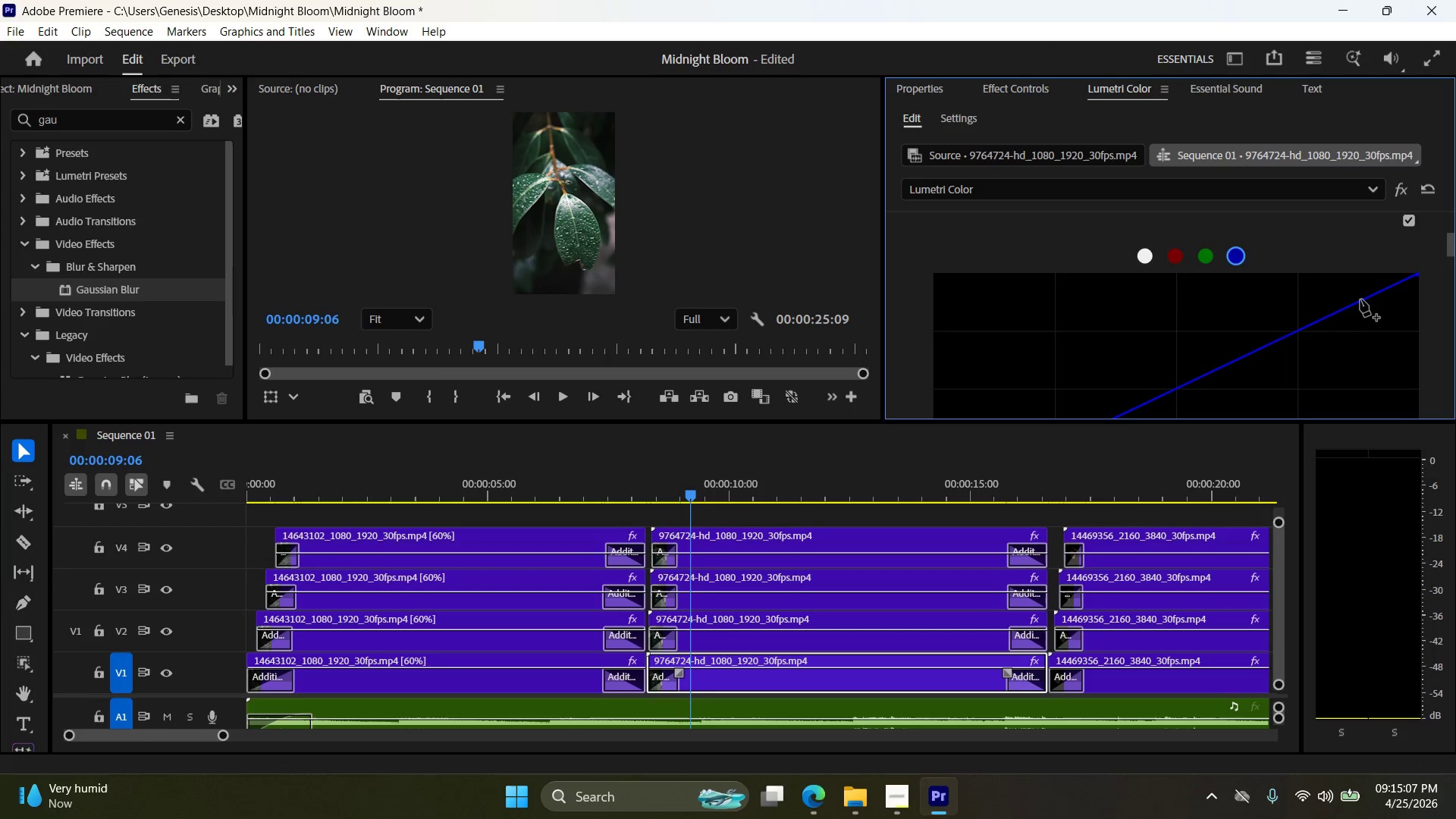 
left_click_drag(start_coordinate=[1360, 299], to_coordinate=[1346, 360])
 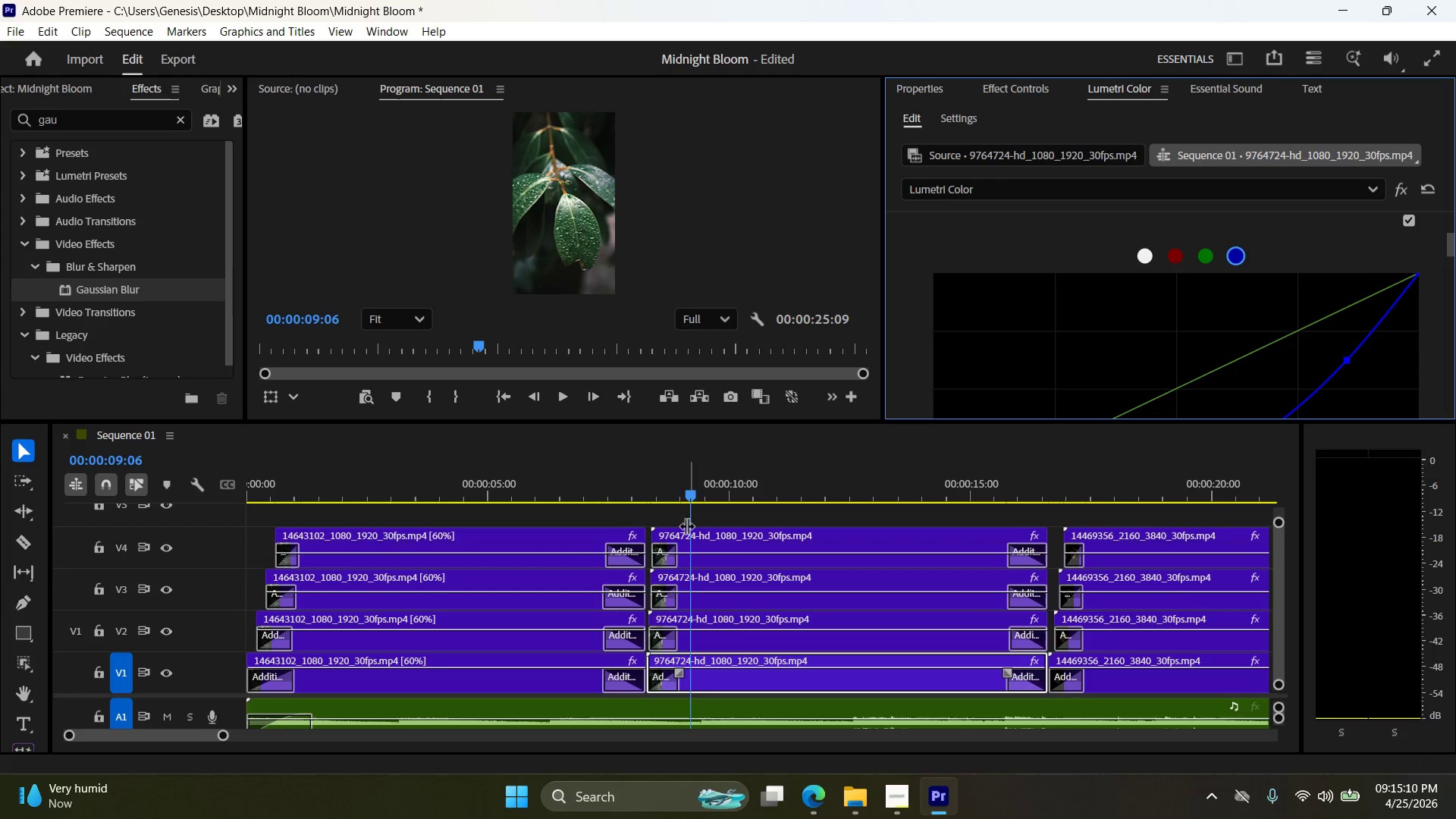 
left_click_drag(start_coordinate=[692, 496], to_coordinate=[658, 502])
 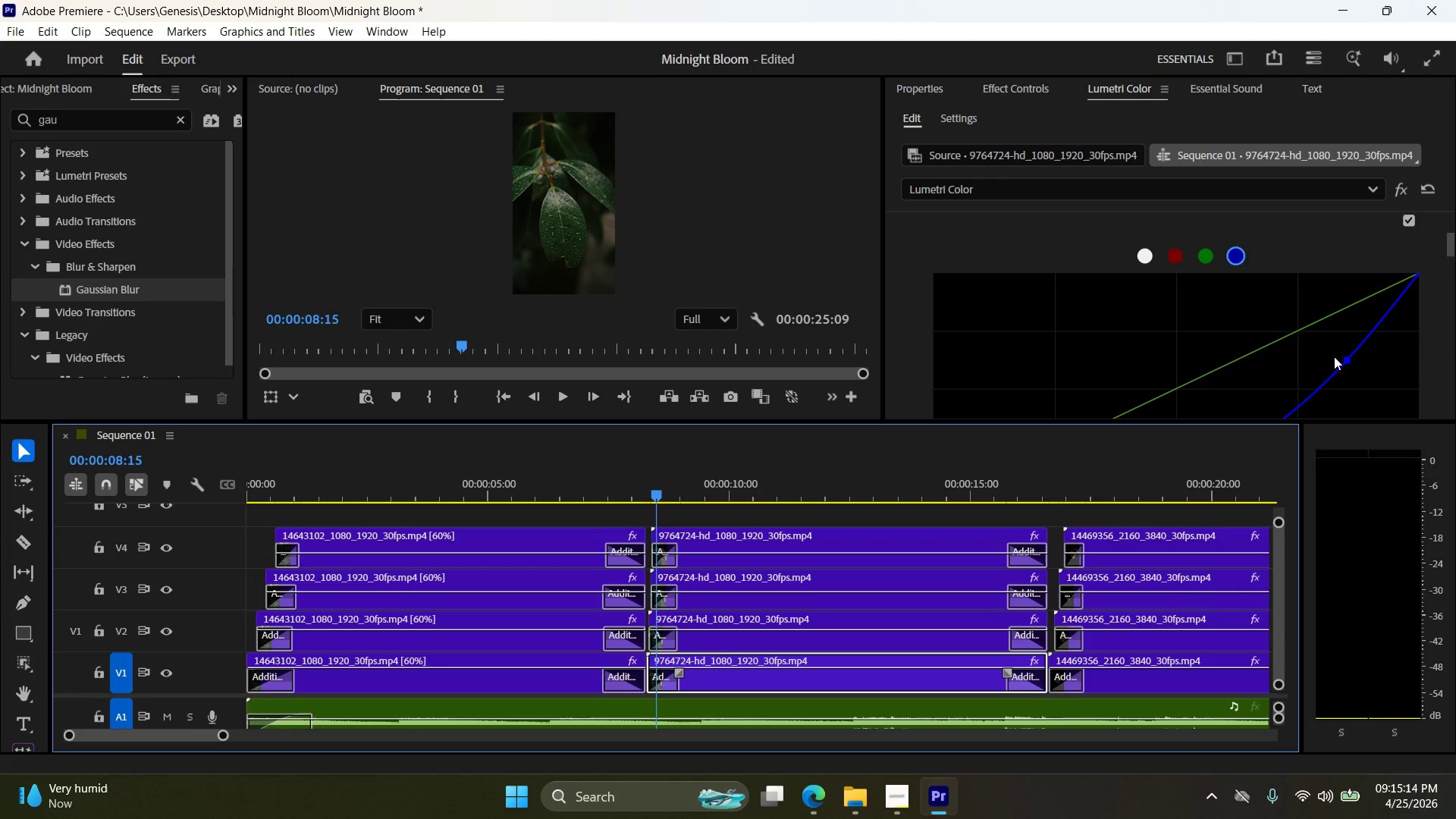 
left_click_drag(start_coordinate=[1344, 359], to_coordinate=[1352, 296])
 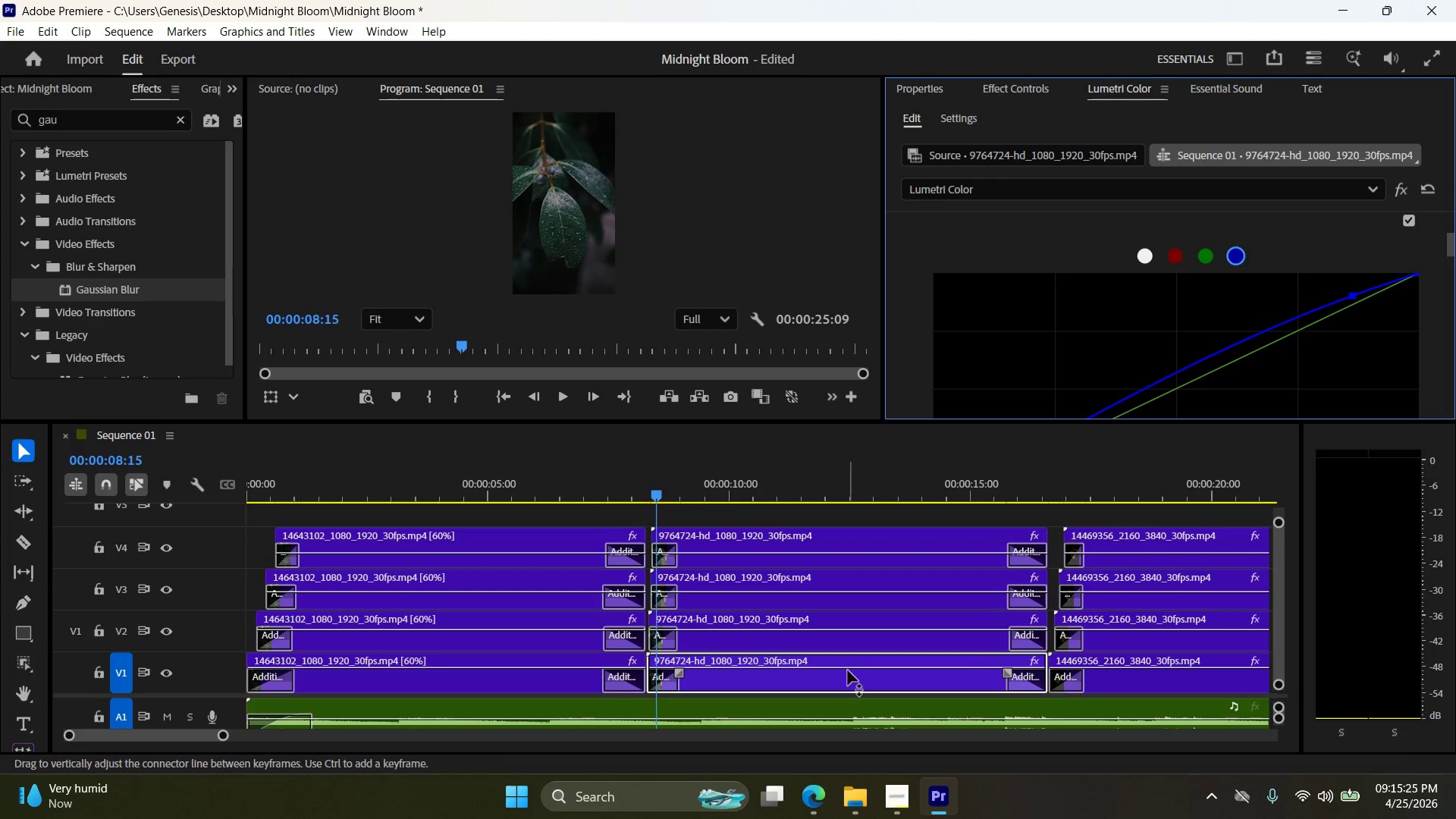 
right_click([848, 672])
 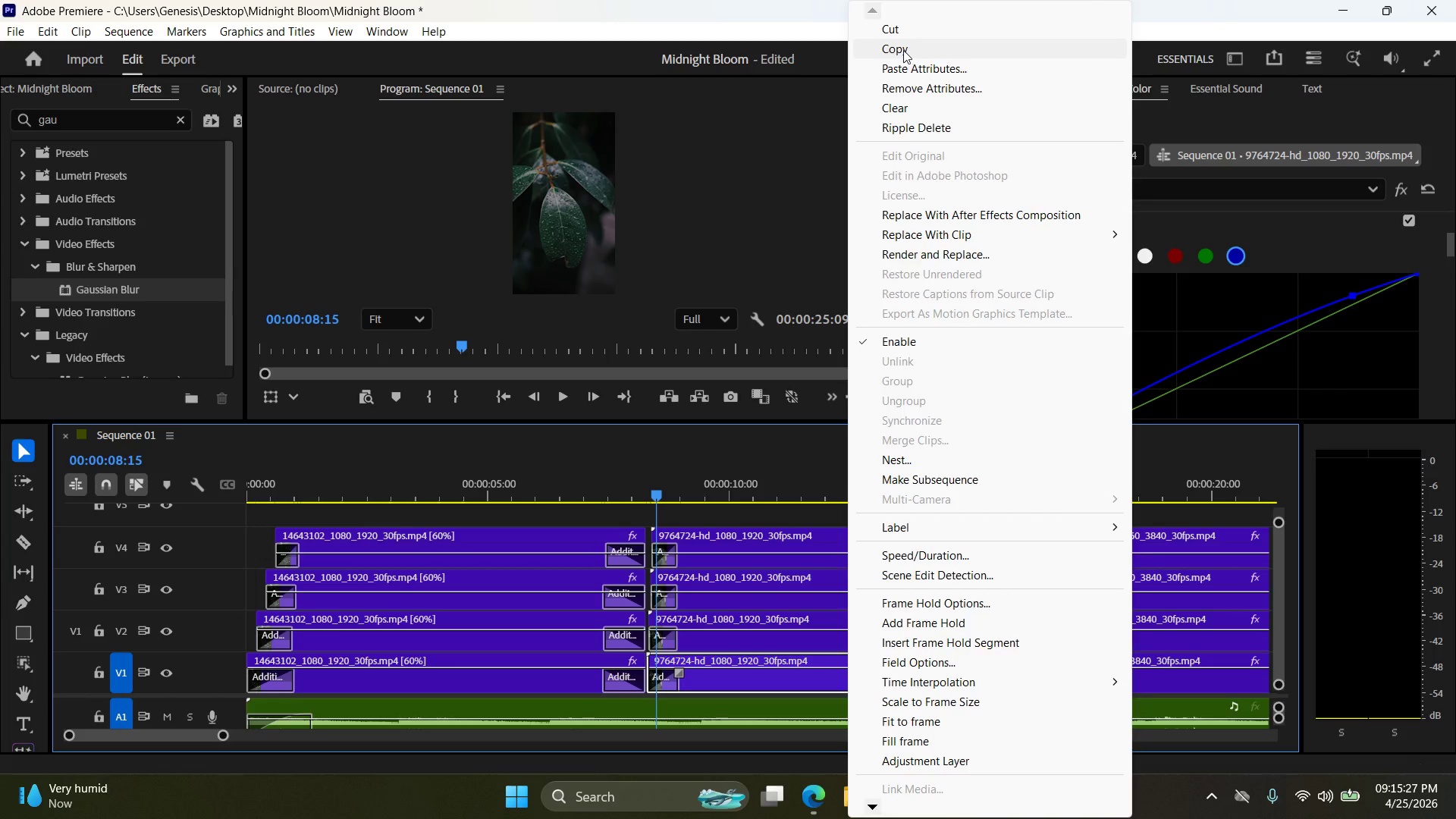 
left_click([783, 534])
 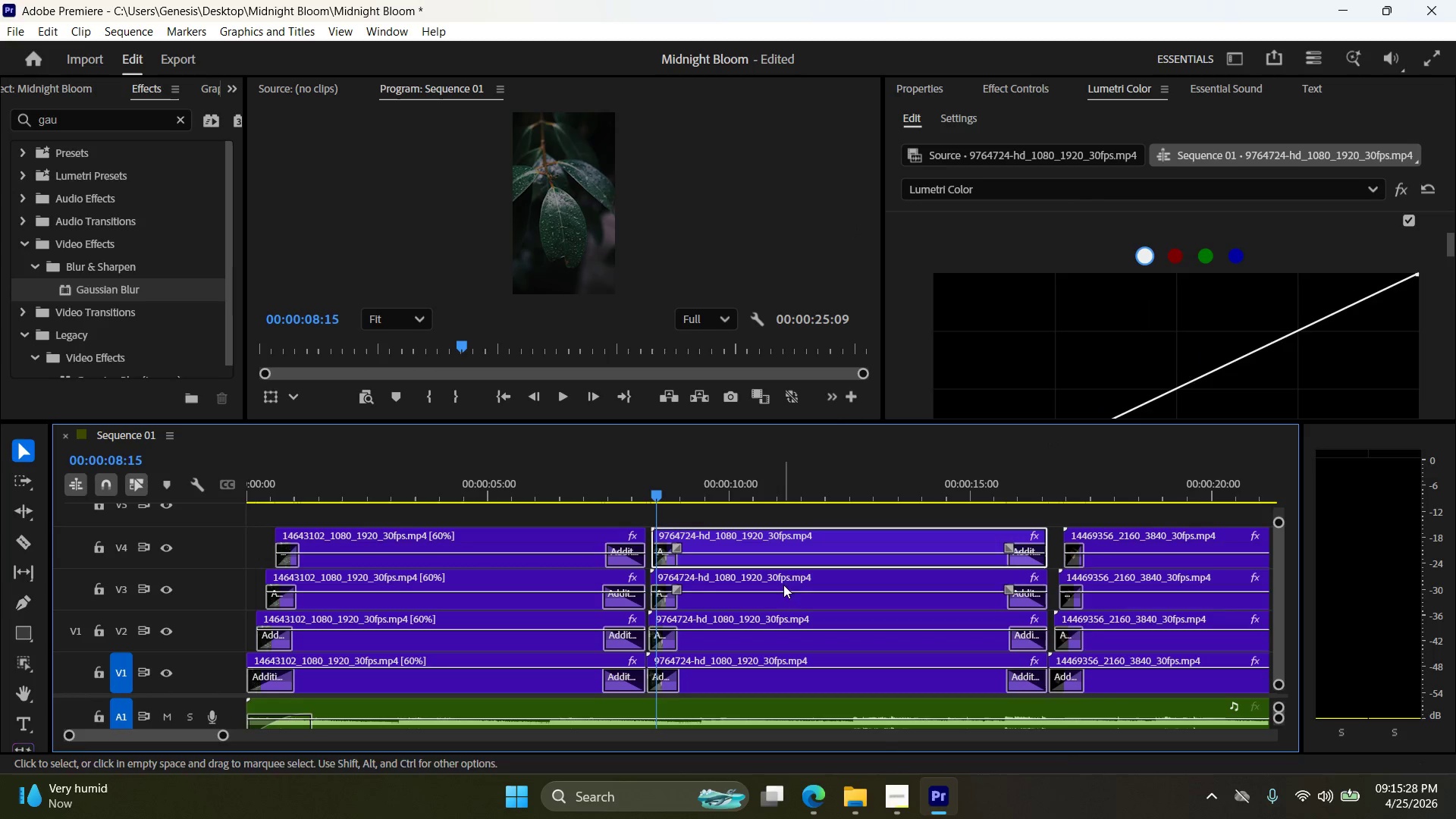 
hold_key(key=ShiftLeft, duration=0.8)
left_click([787, 629])
 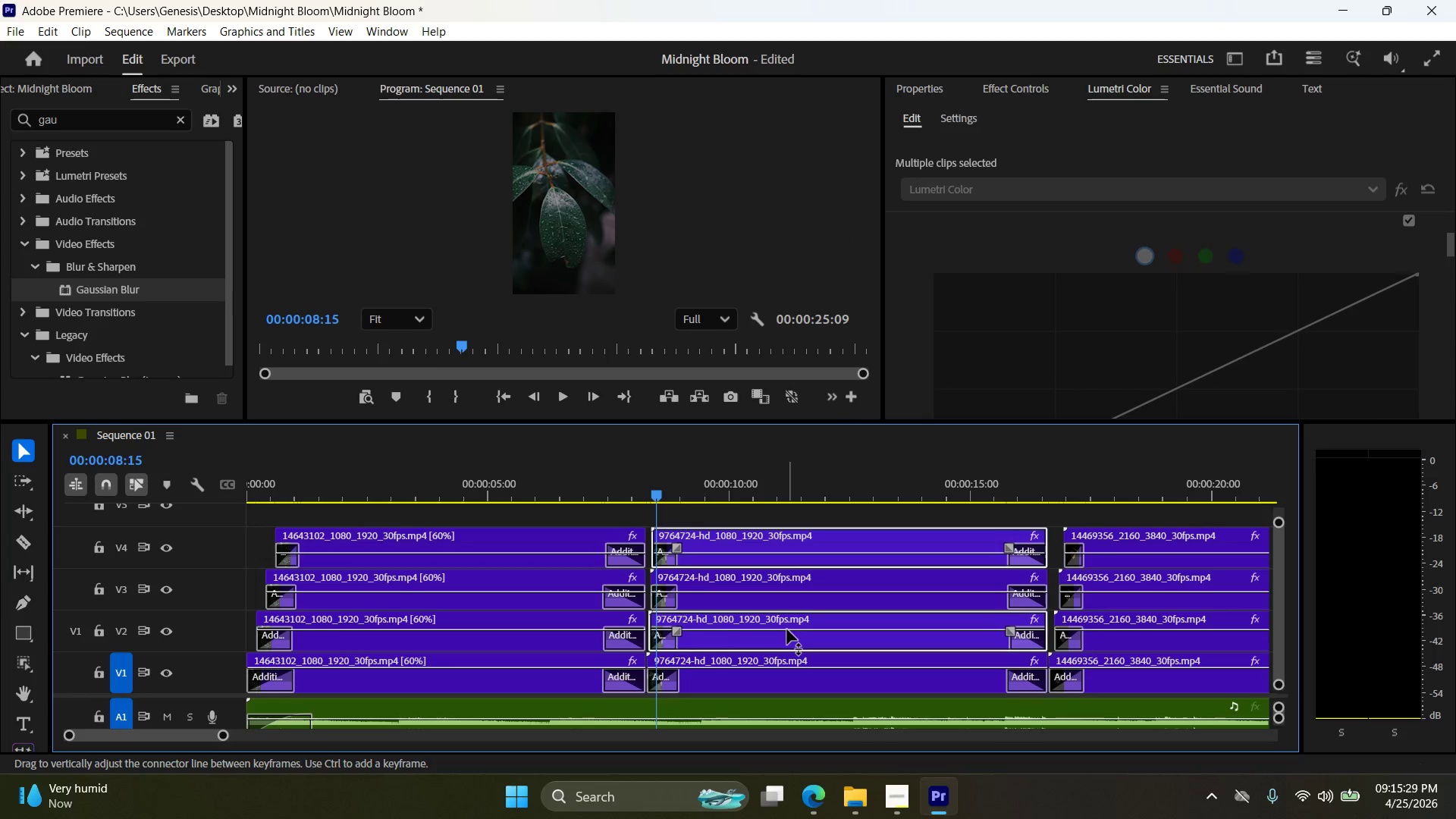 
right_click([787, 629])
 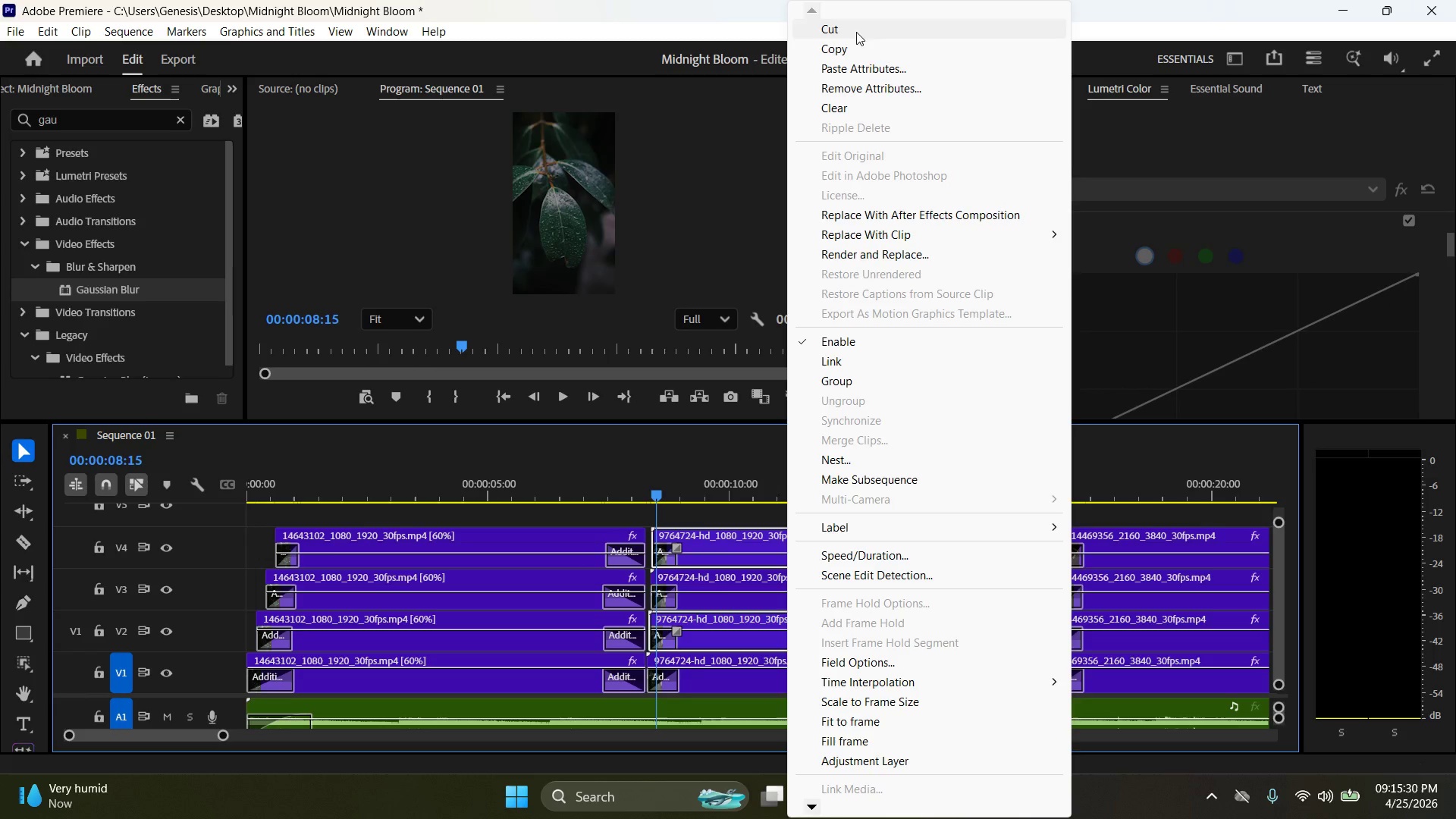 
left_click([858, 73])
 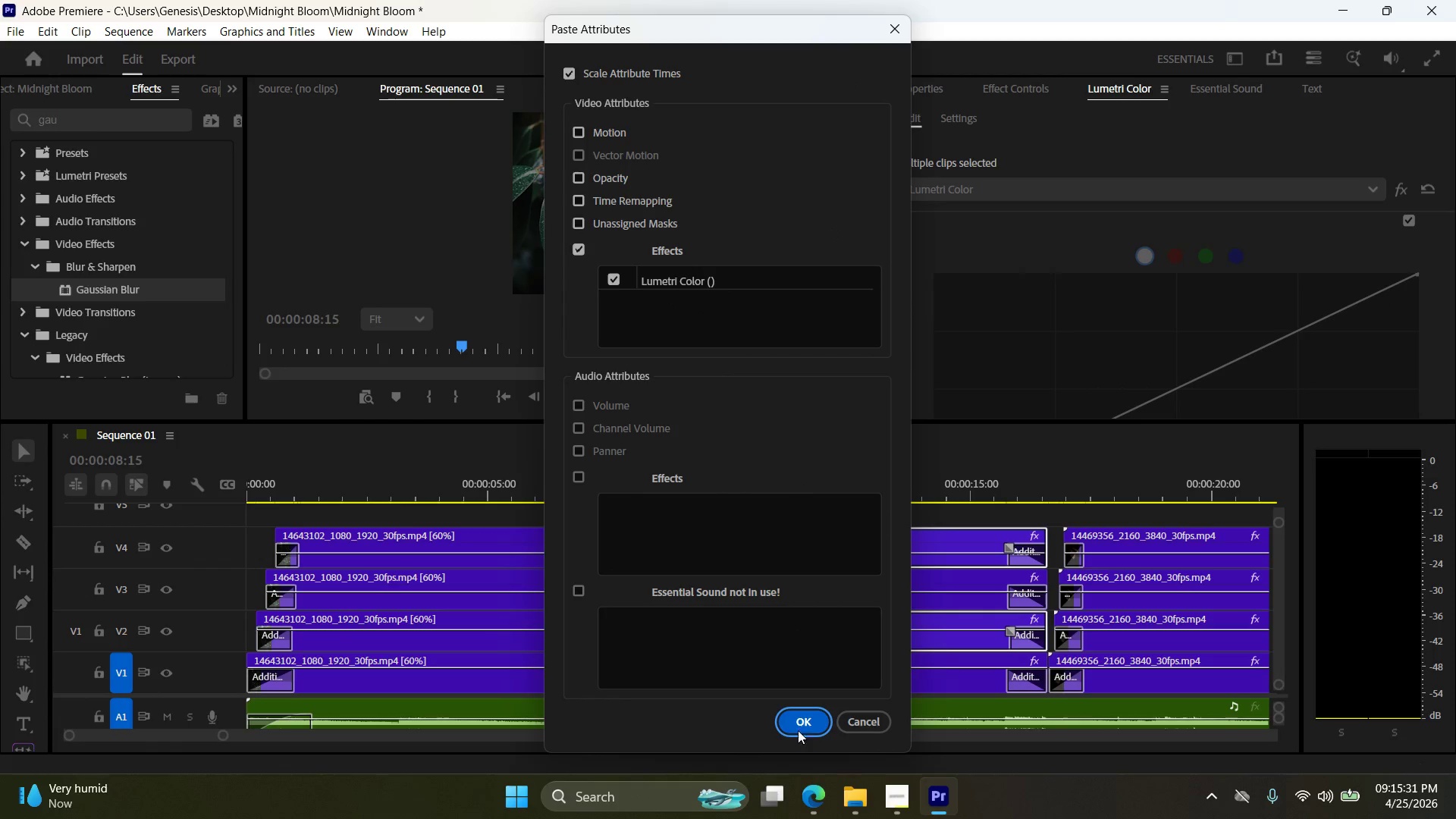 
left_click([805, 714])
 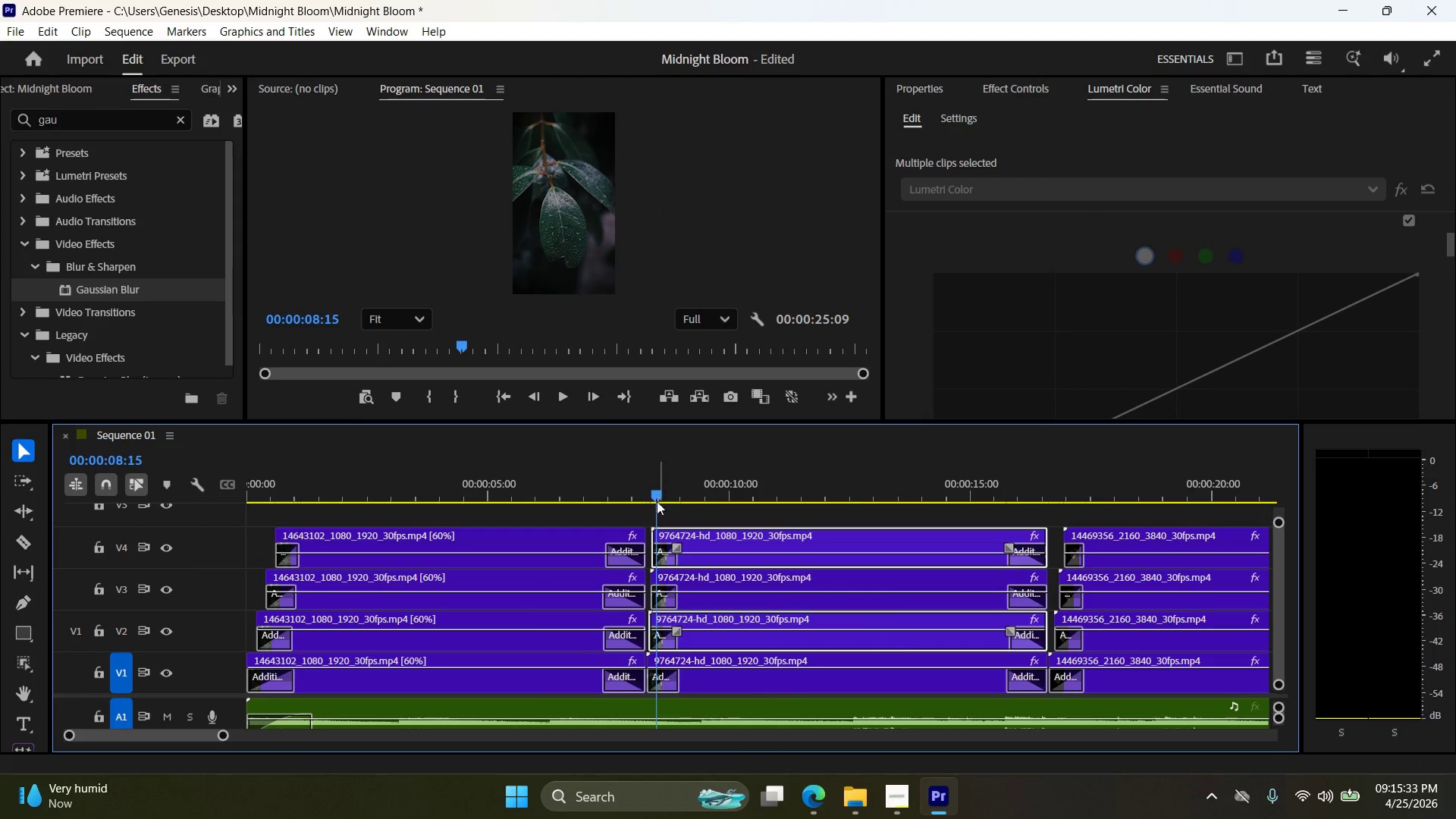 
left_click_drag(start_coordinate=[655, 493], to_coordinate=[836, 478])
 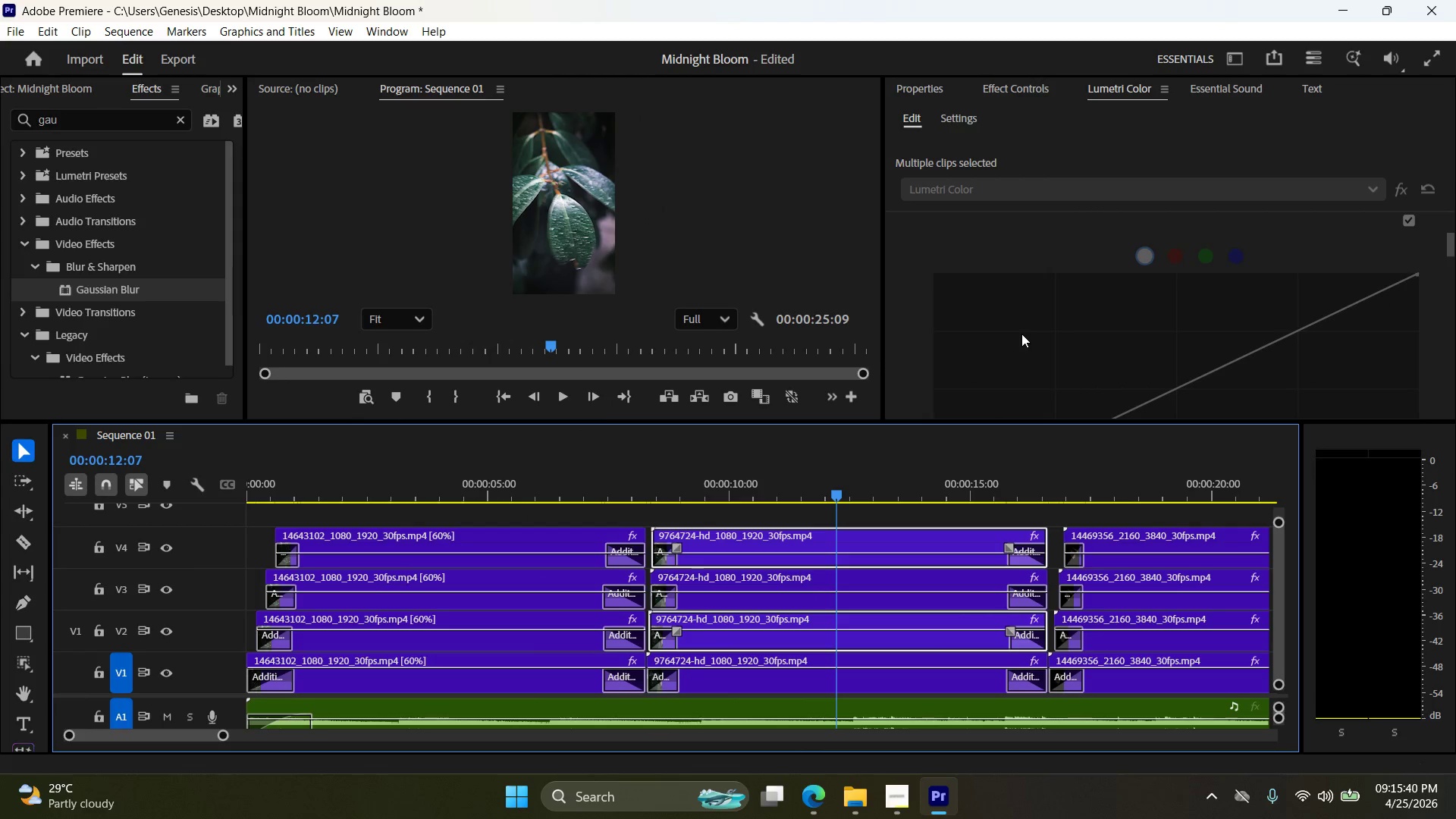 
key(Control+Z)
 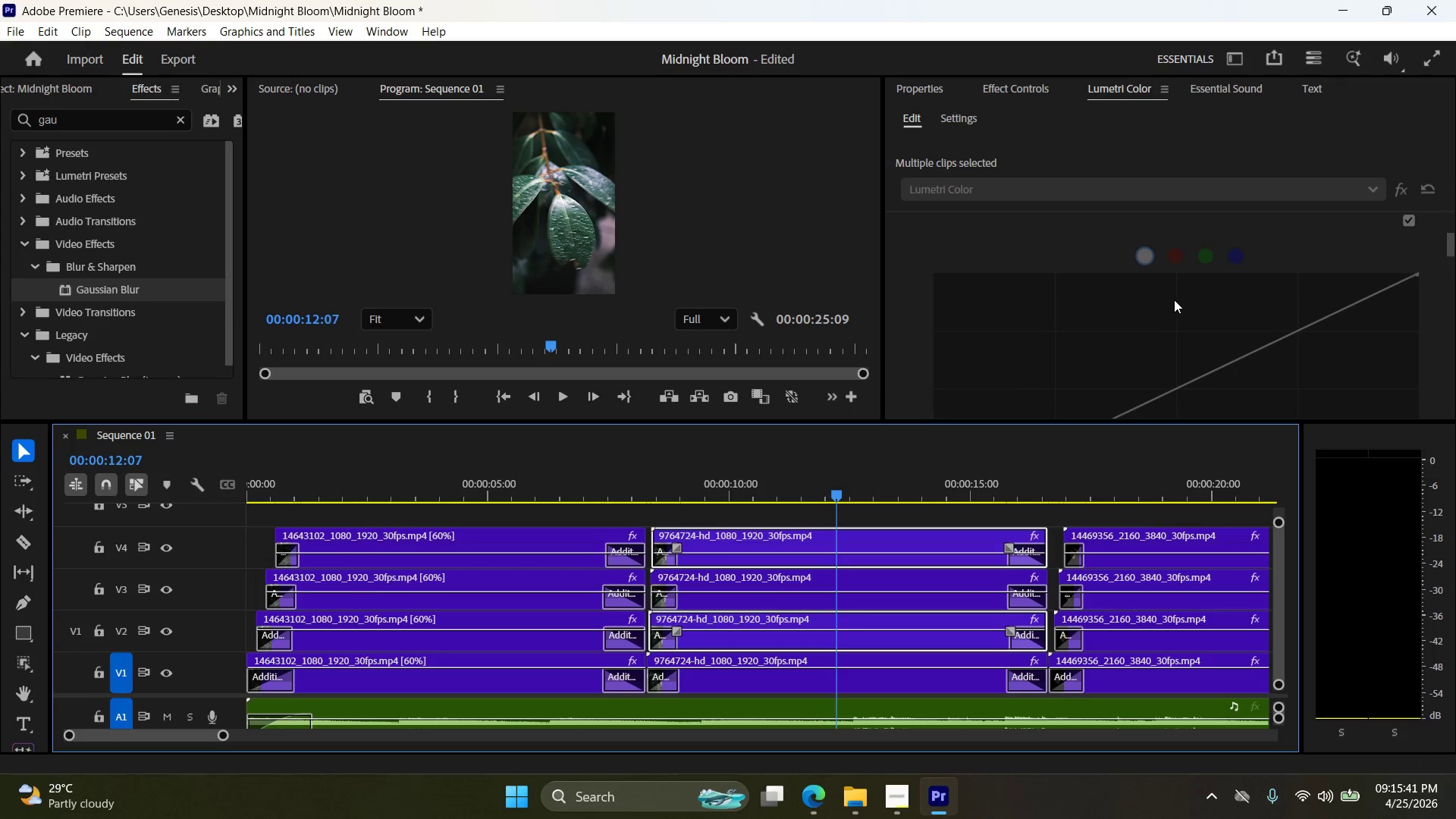 
left_click([1174, 300])
 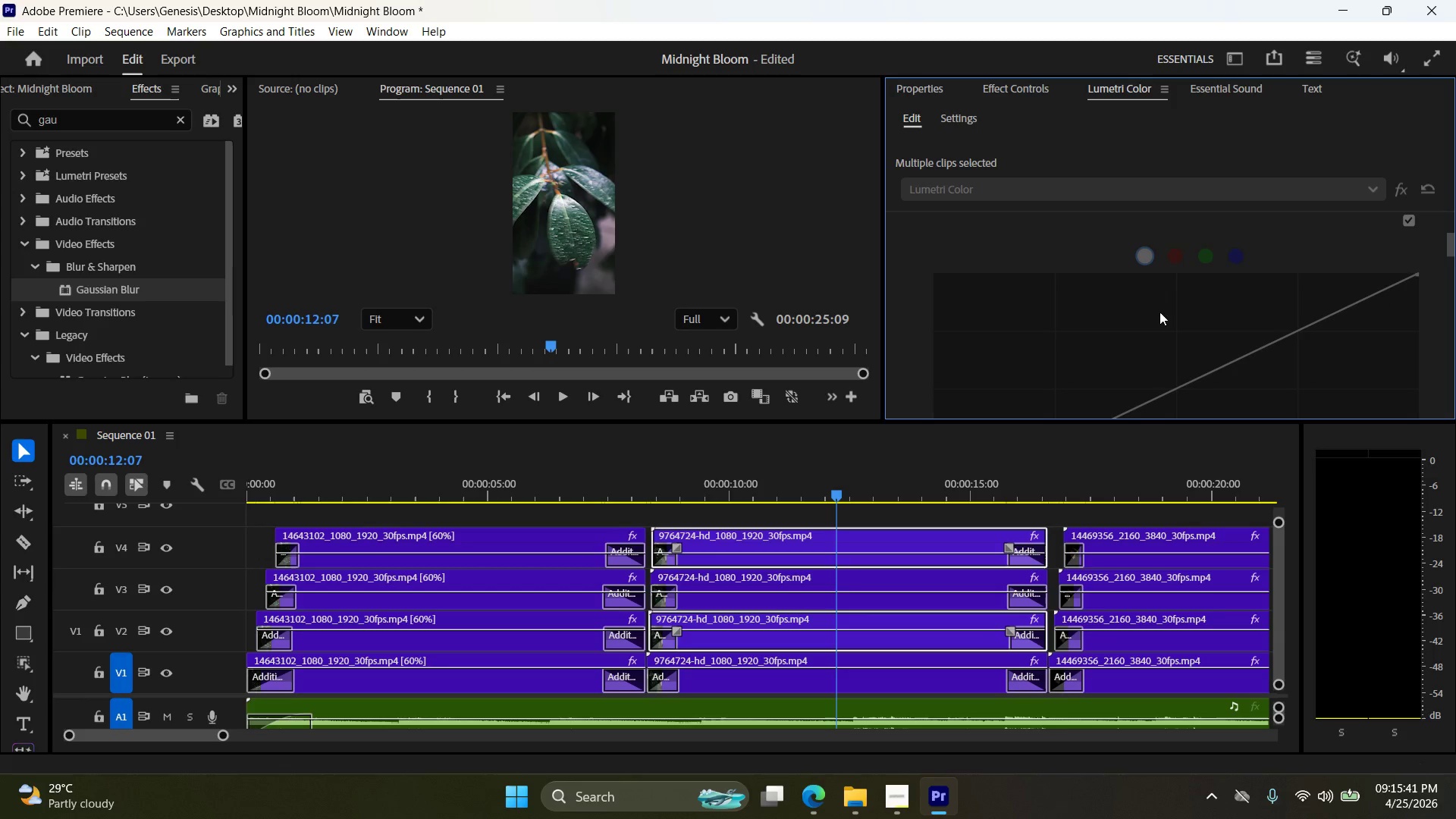 
key(Control+Z)
 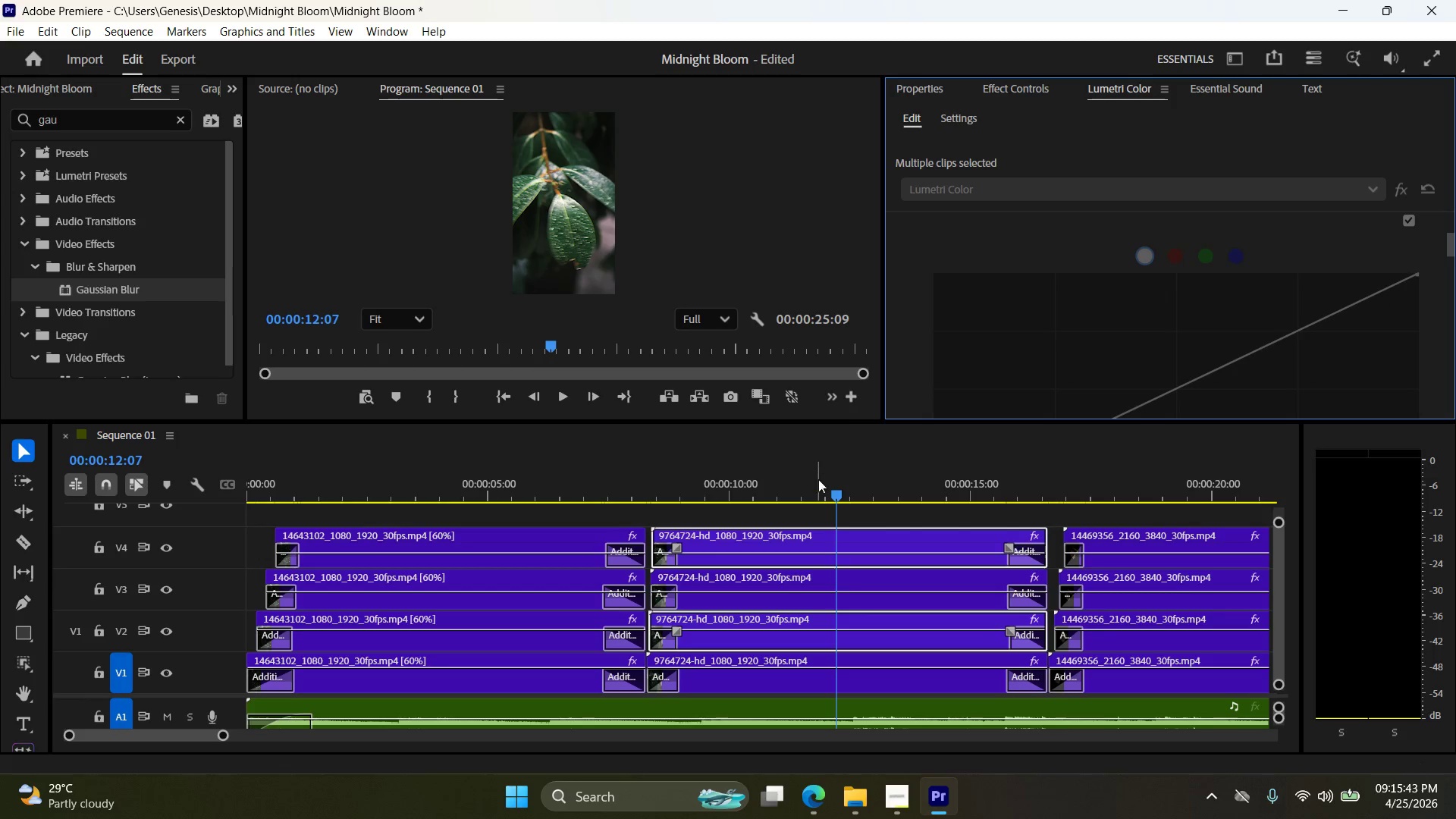 
left_click_drag(start_coordinate=[839, 491], to_coordinate=[698, 499])
 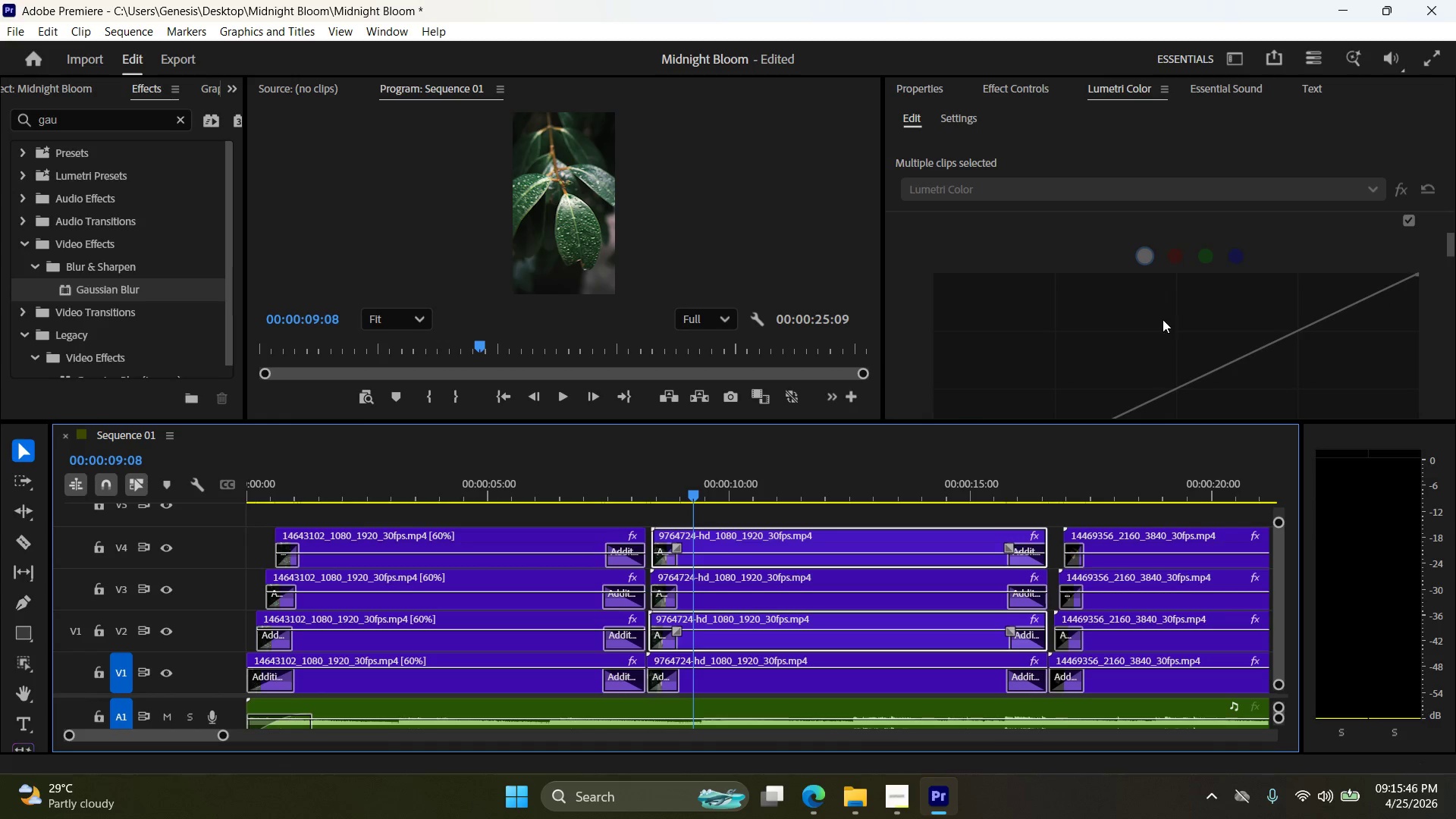 
scroll: coordinate [1029, 256], scroll_direction: up, amount: 11.0
 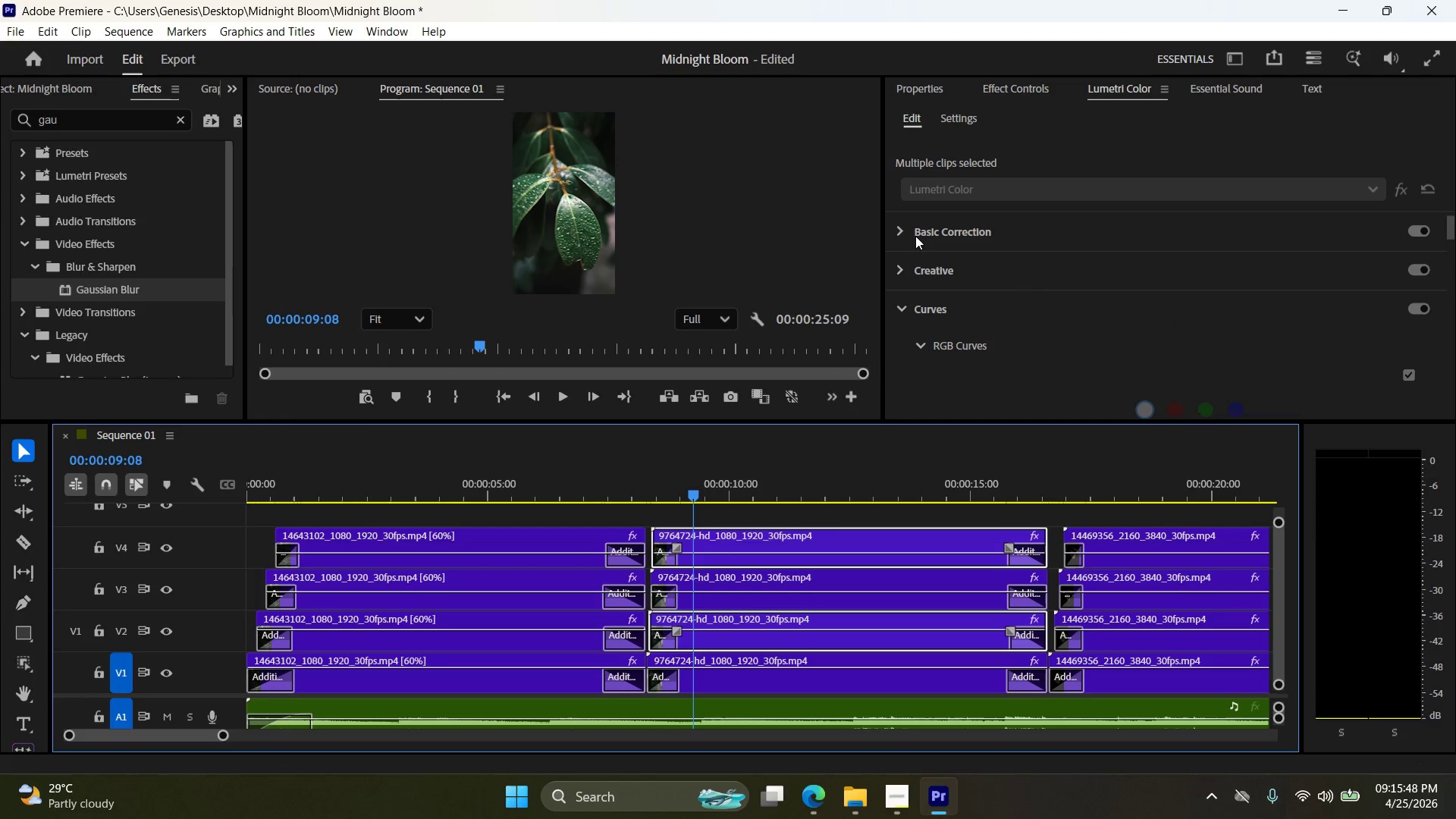 
left_click([910, 234])
 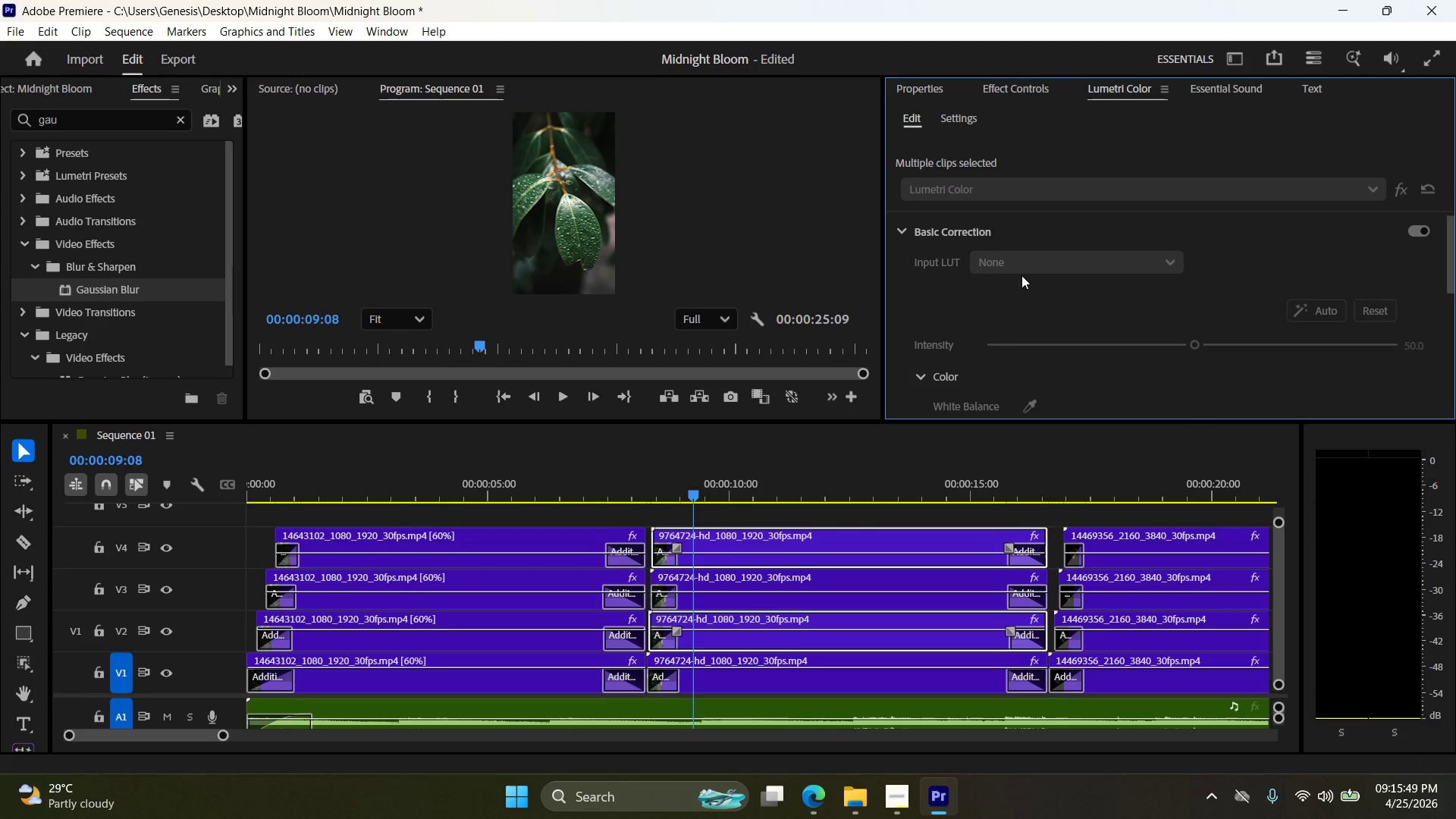 
scroll: coordinate [1059, 311], scroll_direction: down, amount: 6.0
 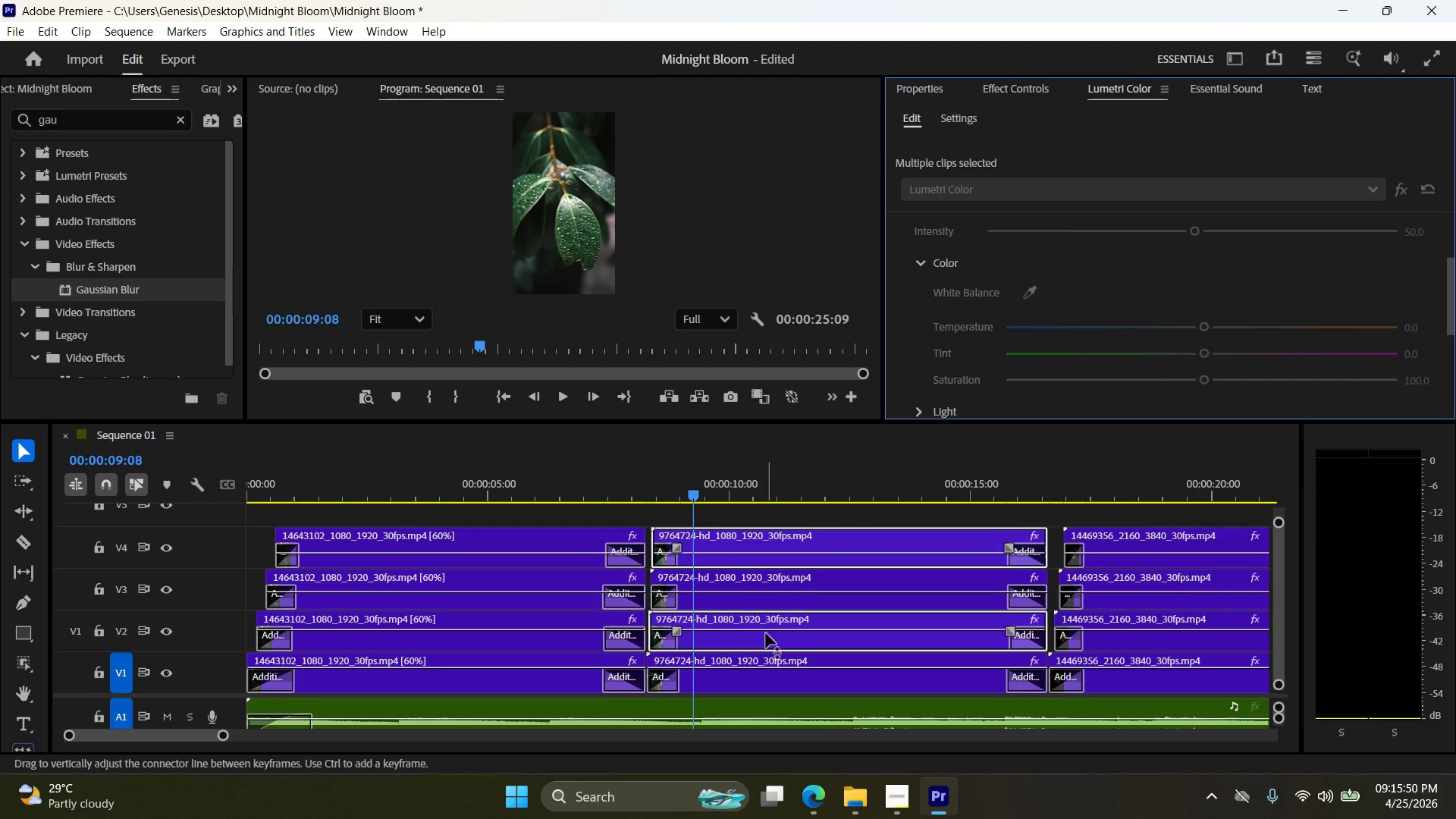 
left_click([799, 671])
 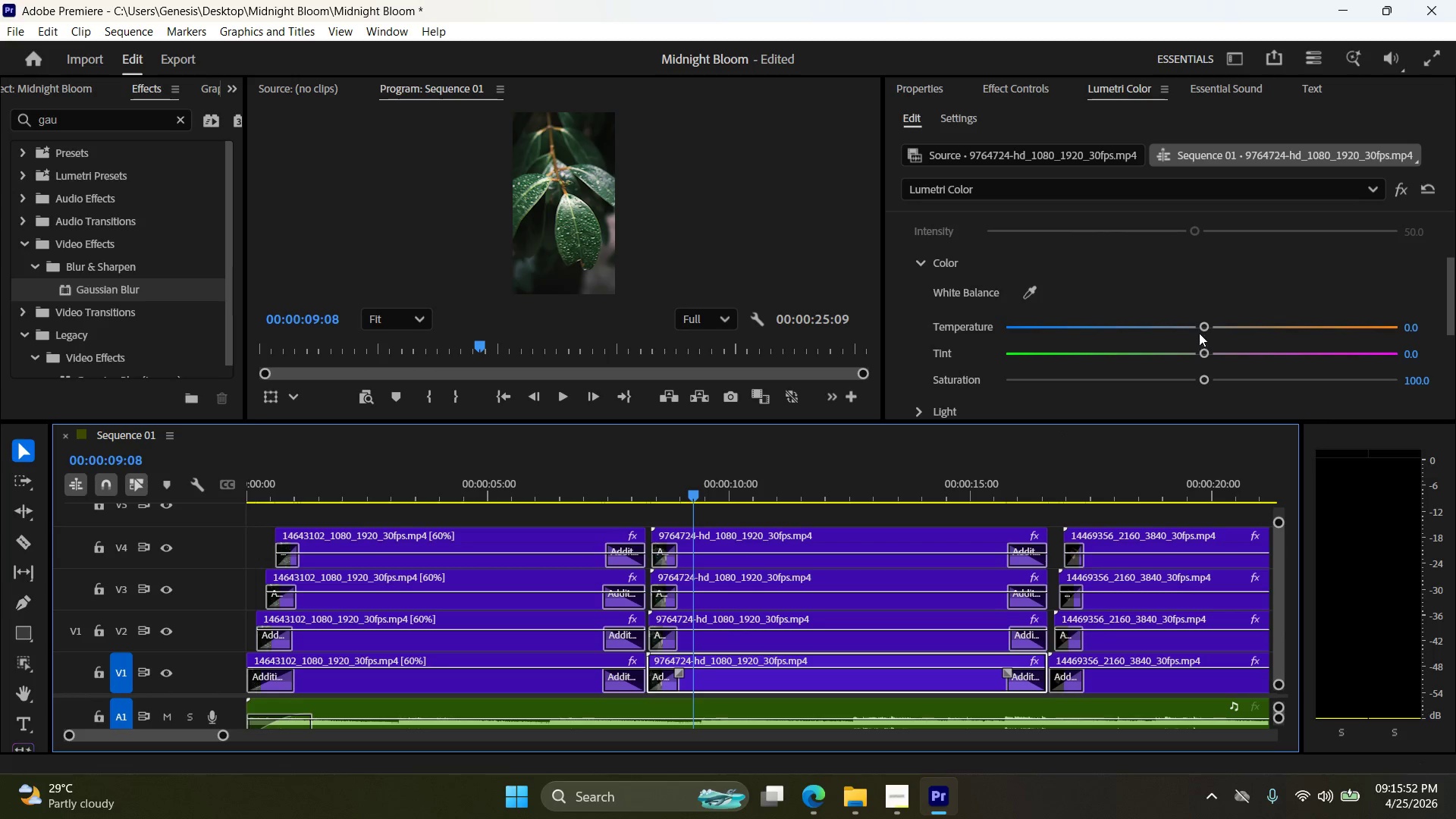 
left_click_drag(start_coordinate=[1199, 328], to_coordinate=[1160, 330])
 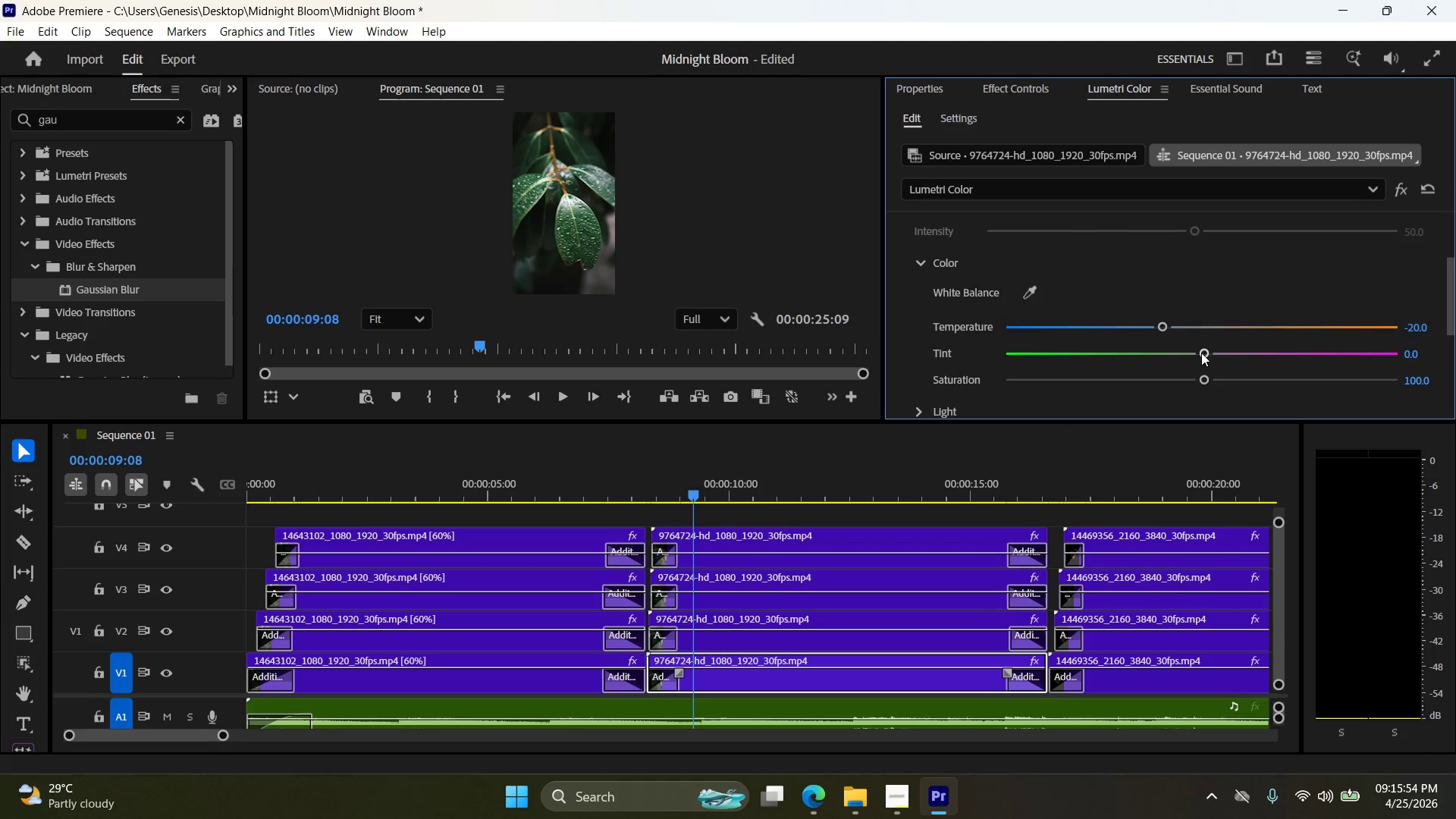 
left_click_drag(start_coordinate=[1201, 352], to_coordinate=[1188, 353])
 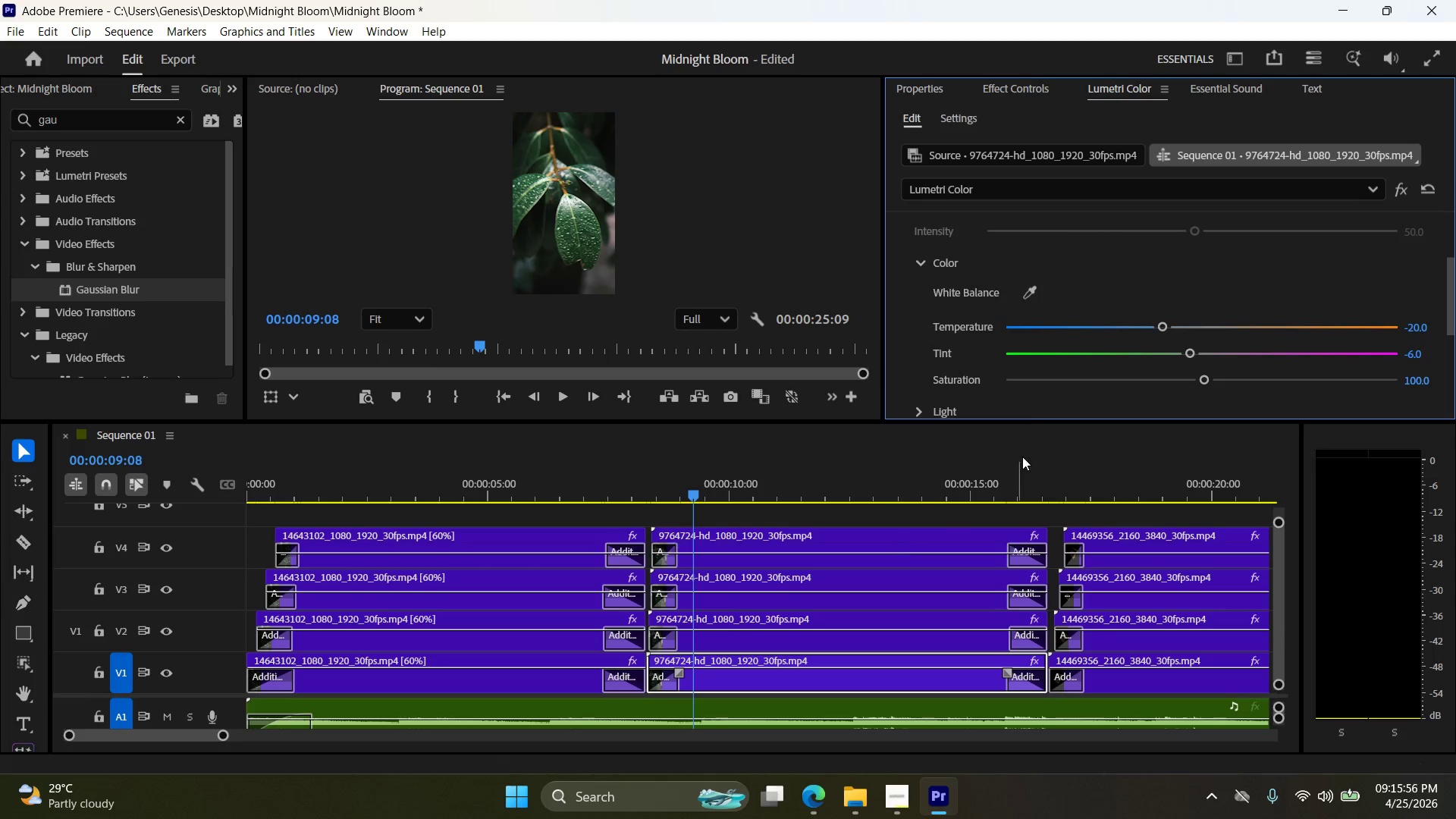 
scroll: coordinate [1026, 382], scroll_direction: down, amount: 6.0
 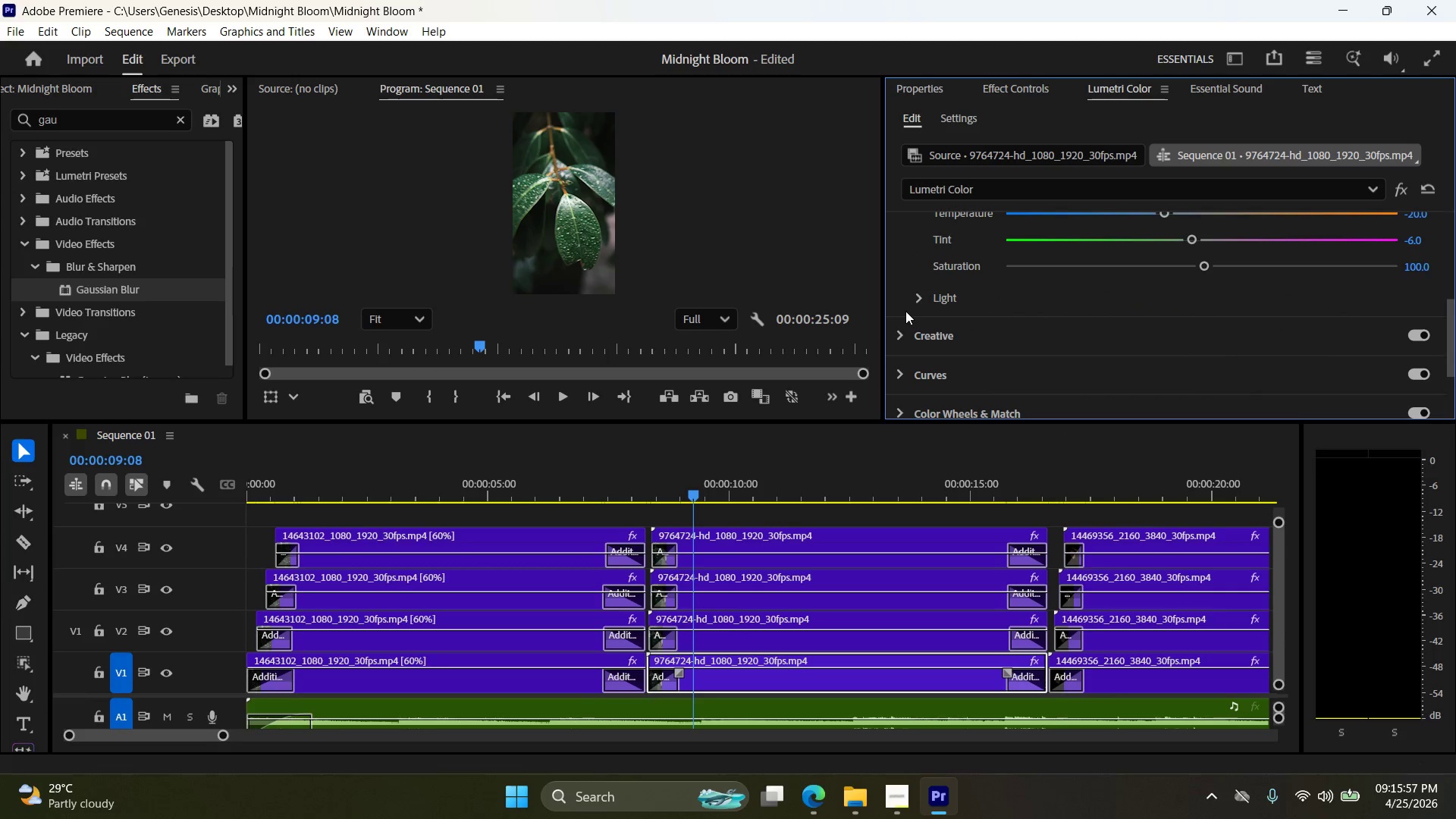 
left_click([918, 299])
 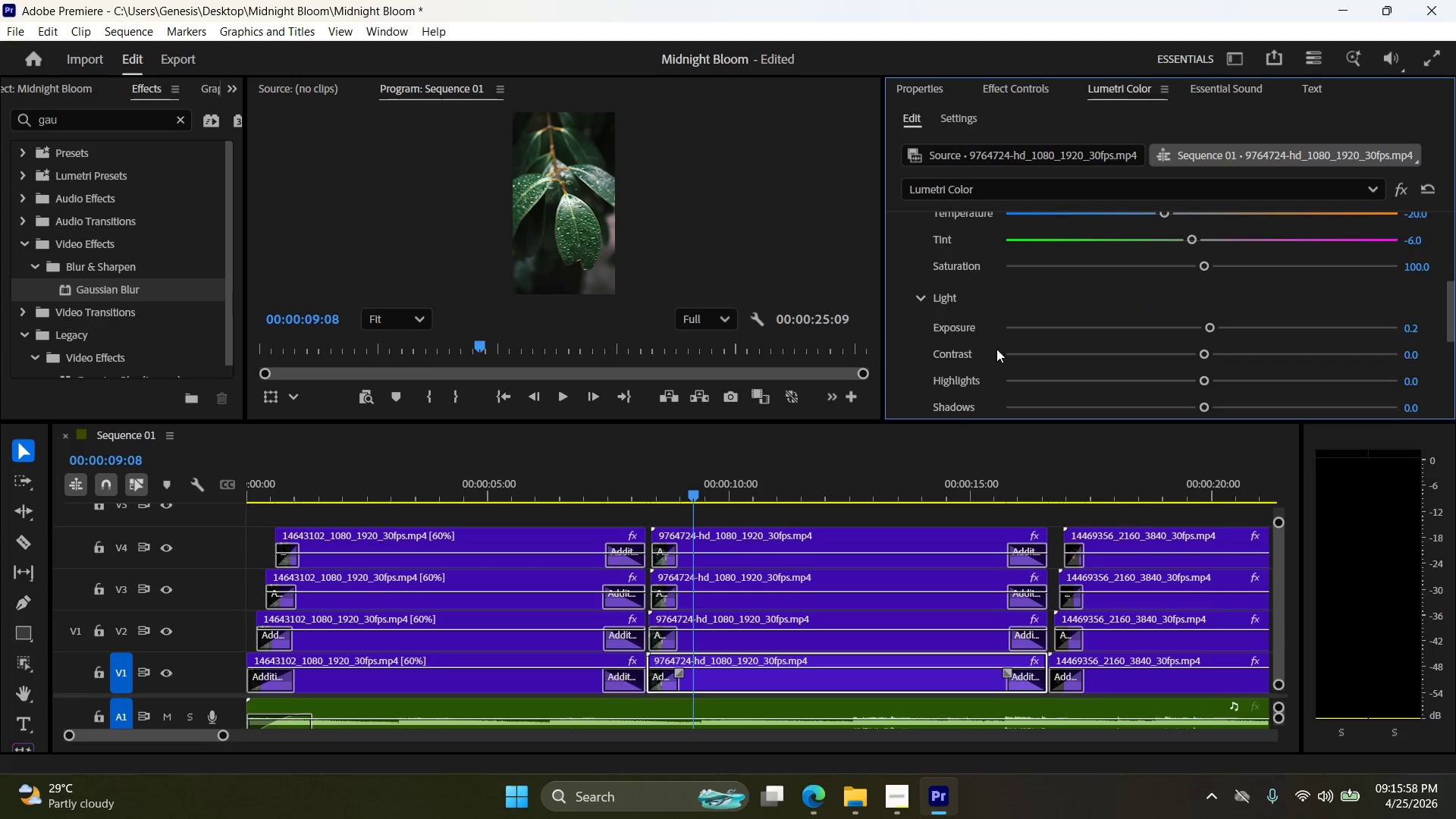 
scroll: coordinate [977, 346], scroll_direction: down, amount: 3.0
 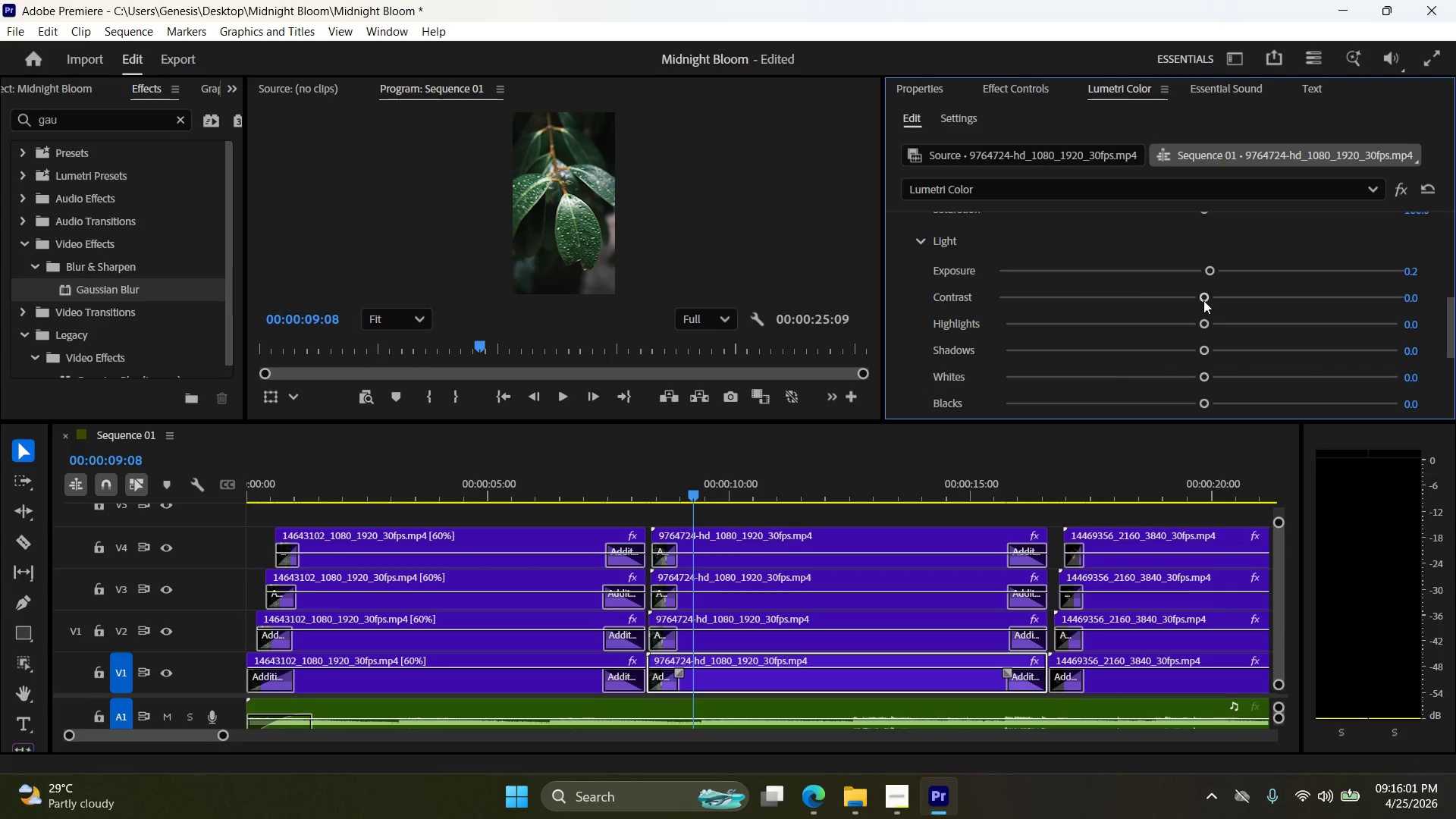 
left_click_drag(start_coordinate=[1203, 300], to_coordinate=[1223, 297])
 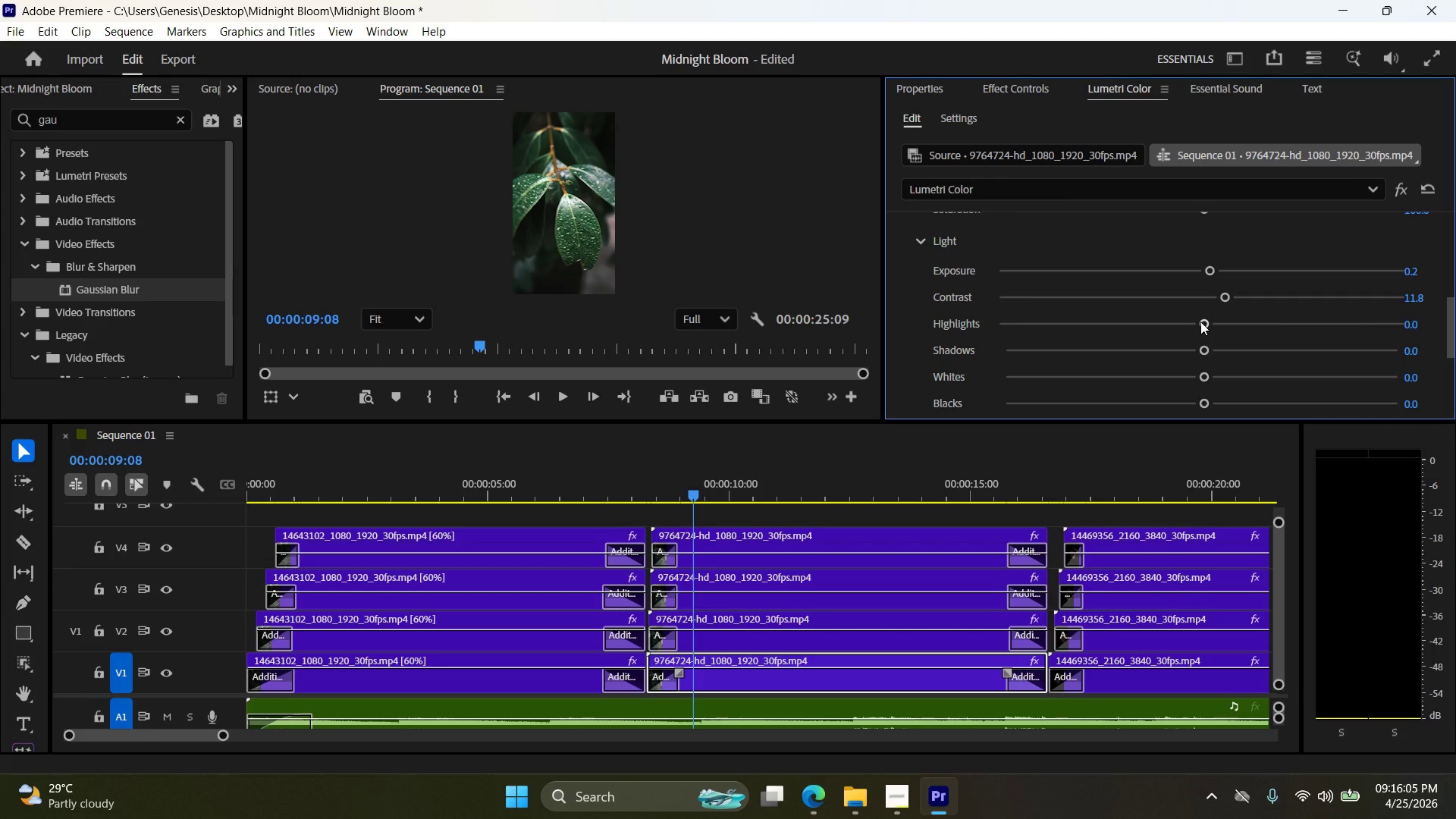 
left_click_drag(start_coordinate=[1200, 322], to_coordinate=[1173, 325])
 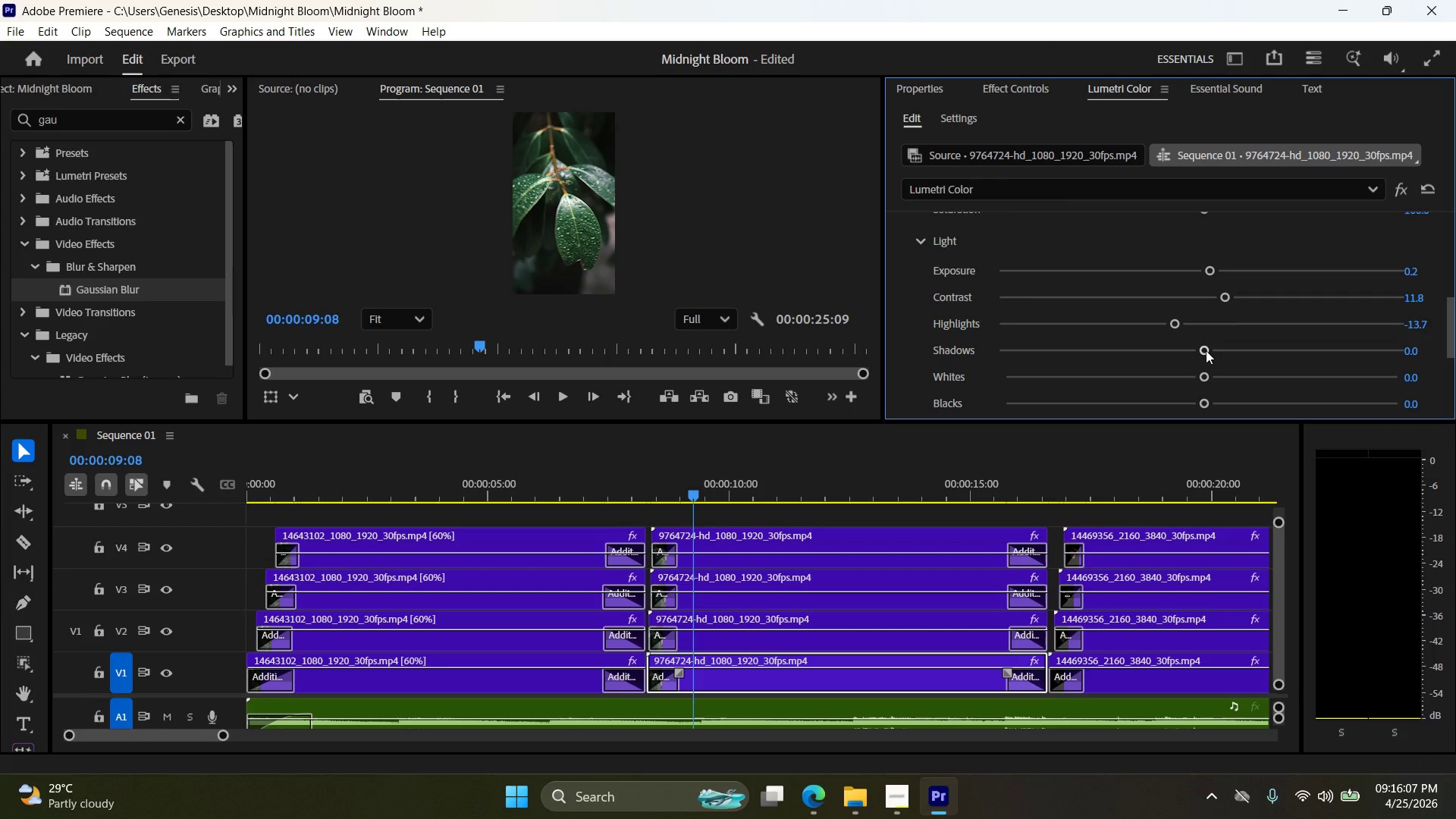 
left_click_drag(start_coordinate=[1206, 350], to_coordinate=[1236, 350])
 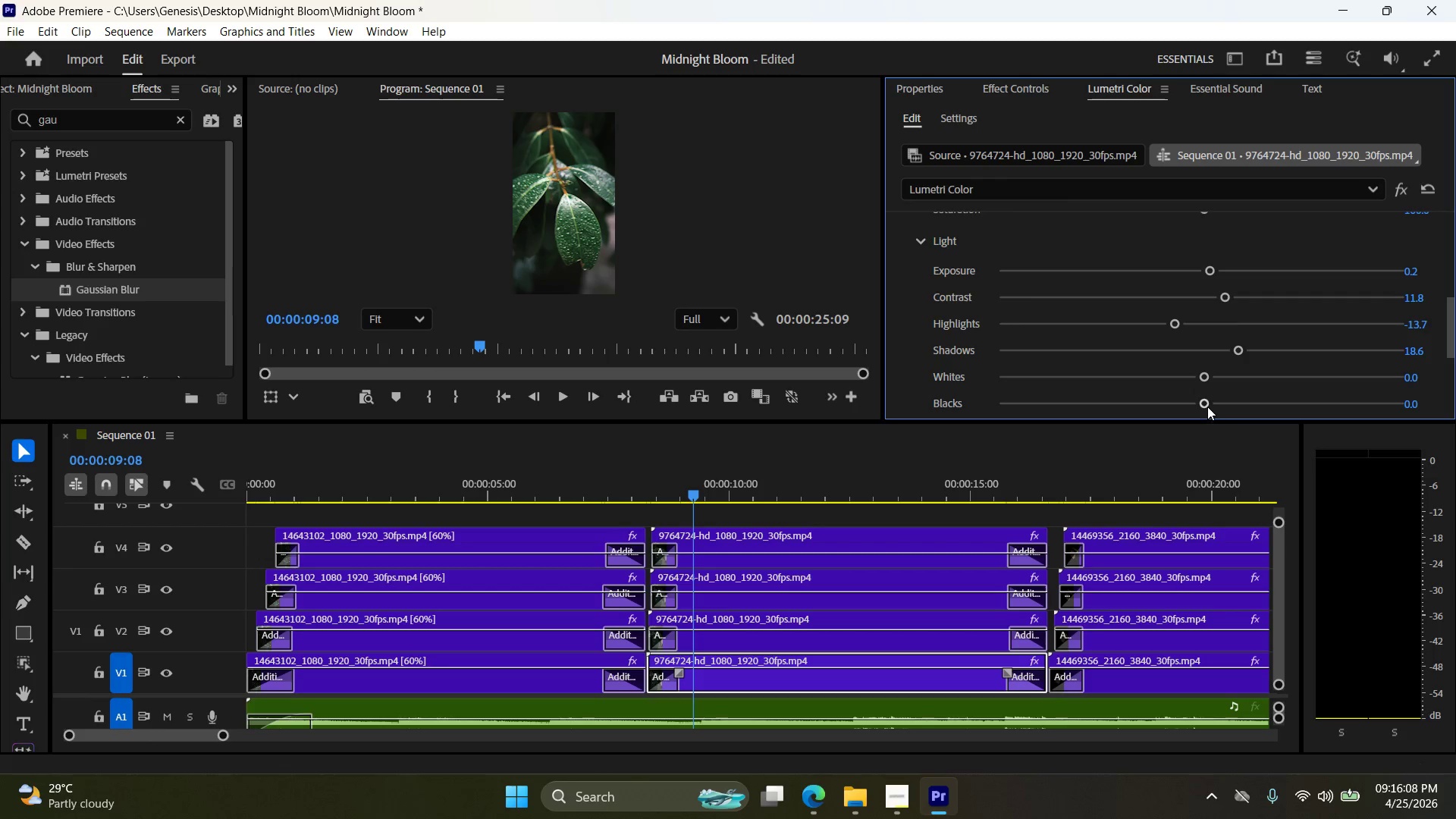 
left_click_drag(start_coordinate=[1204, 403], to_coordinate=[1214, 403])
 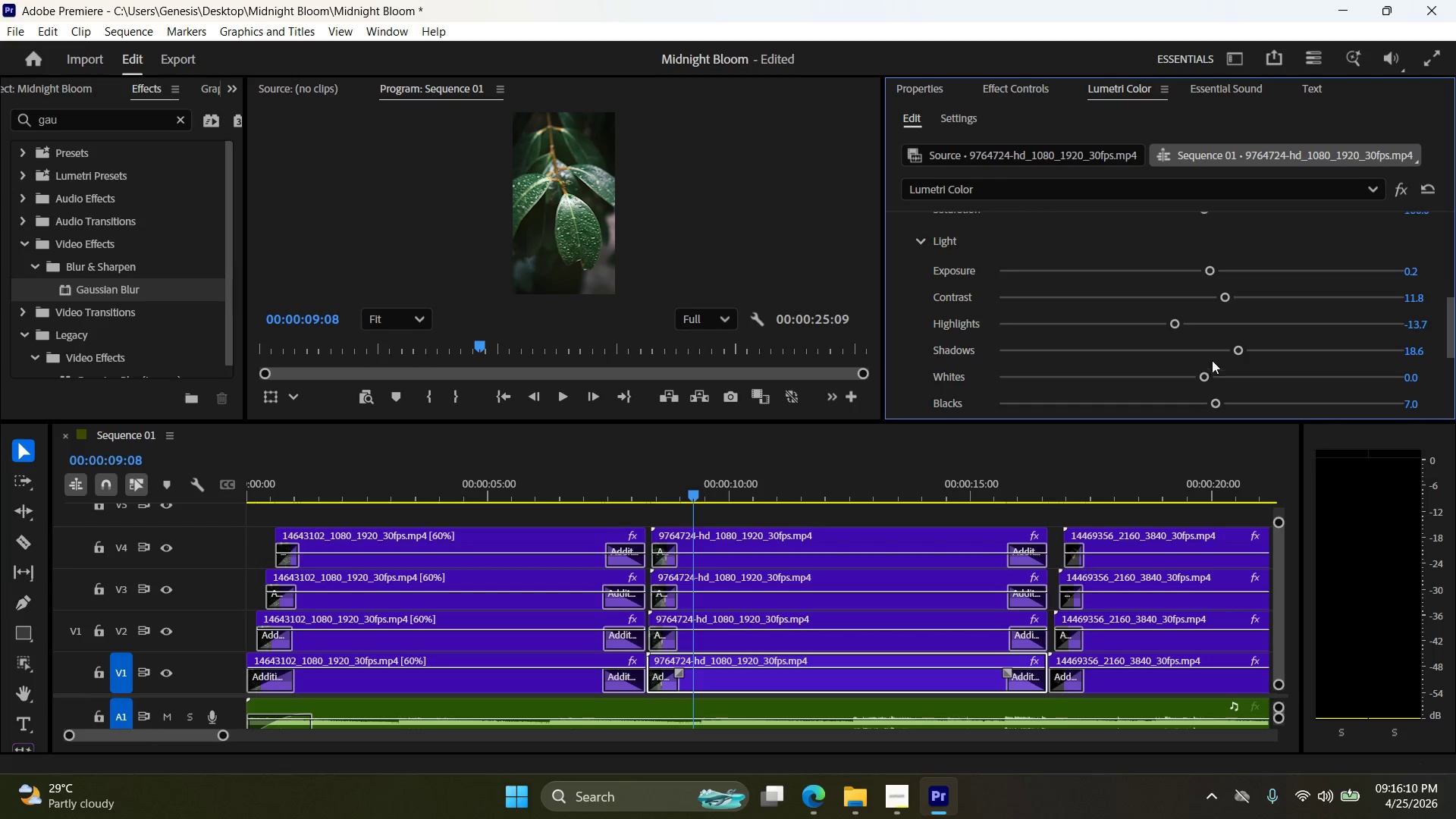 
scroll: coordinate [1212, 361], scroll_direction: down, amount: 2.0
 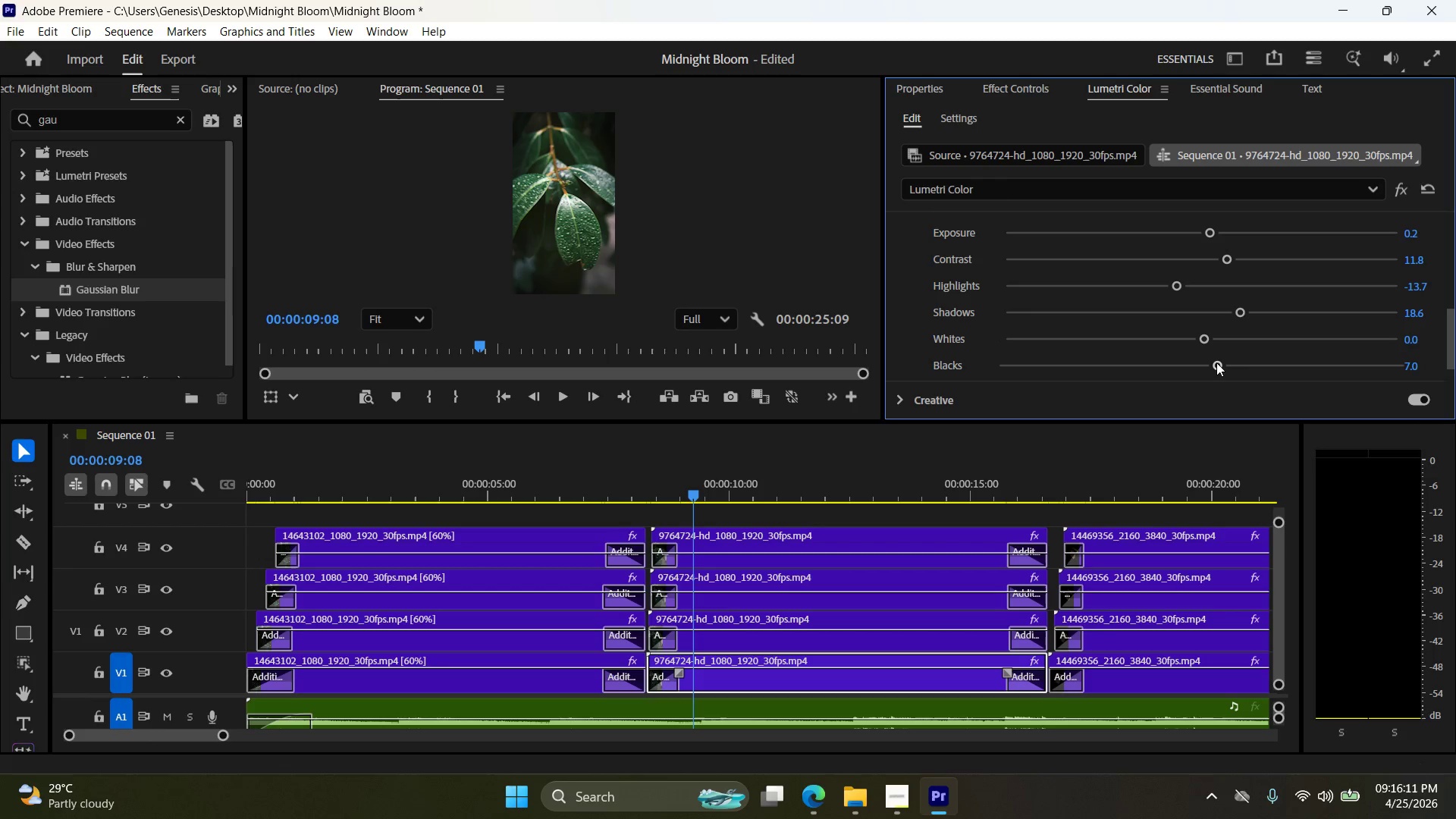 
left_click_drag(start_coordinate=[1216, 363], to_coordinate=[1189, 366])
 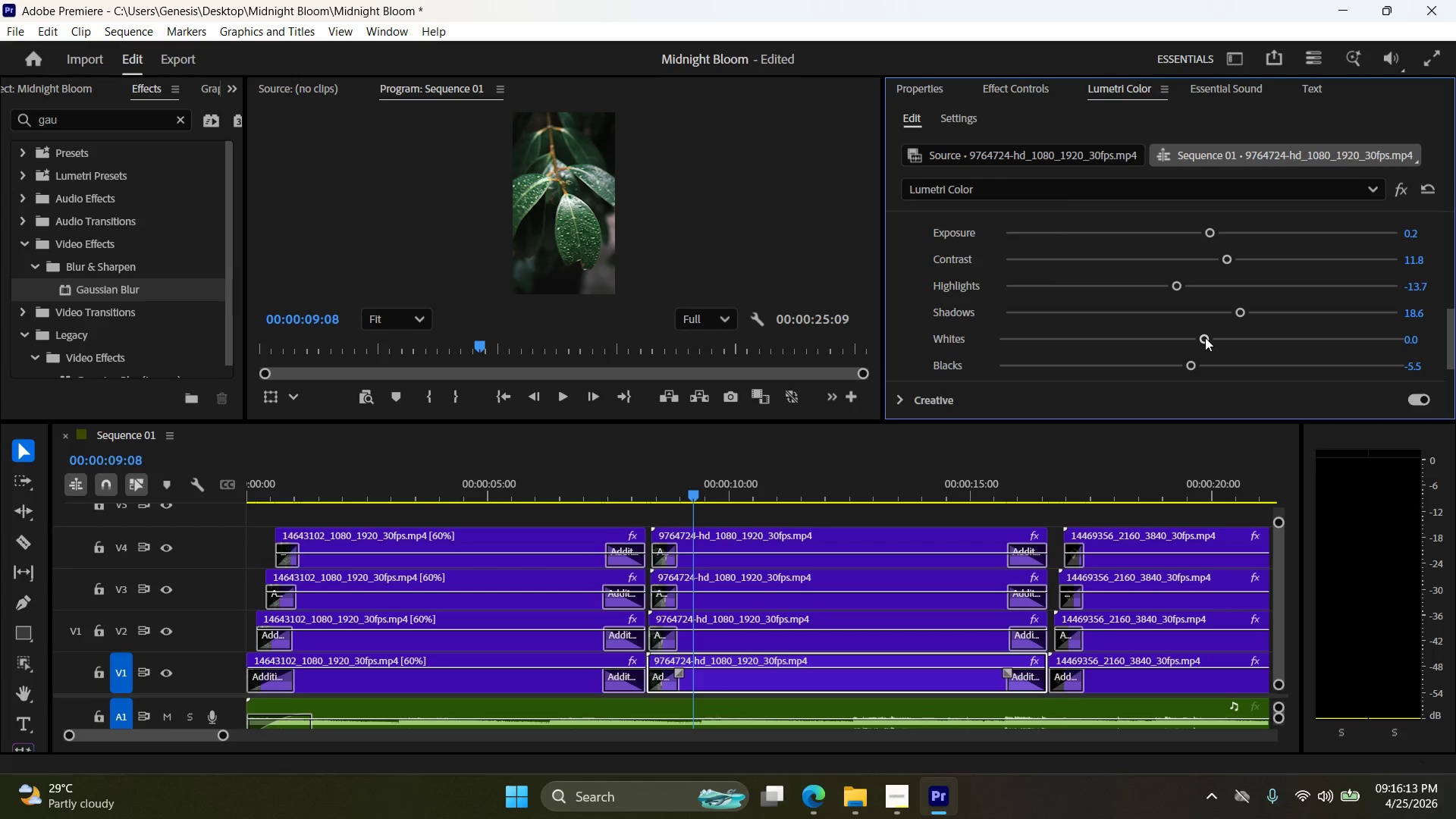 
left_click_drag(start_coordinate=[1205, 337], to_coordinate=[1213, 337])
 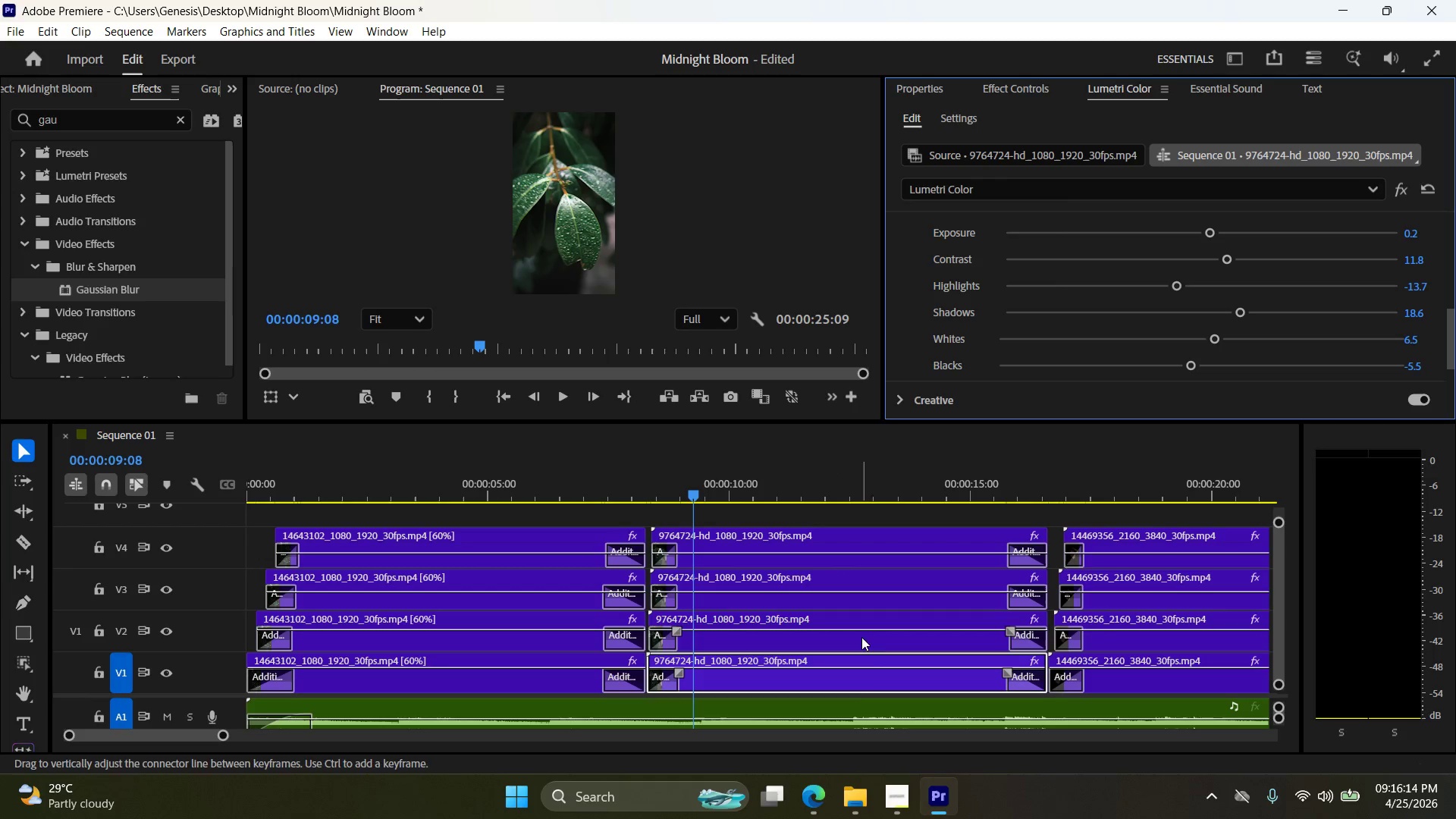 
right_click([855, 678])
 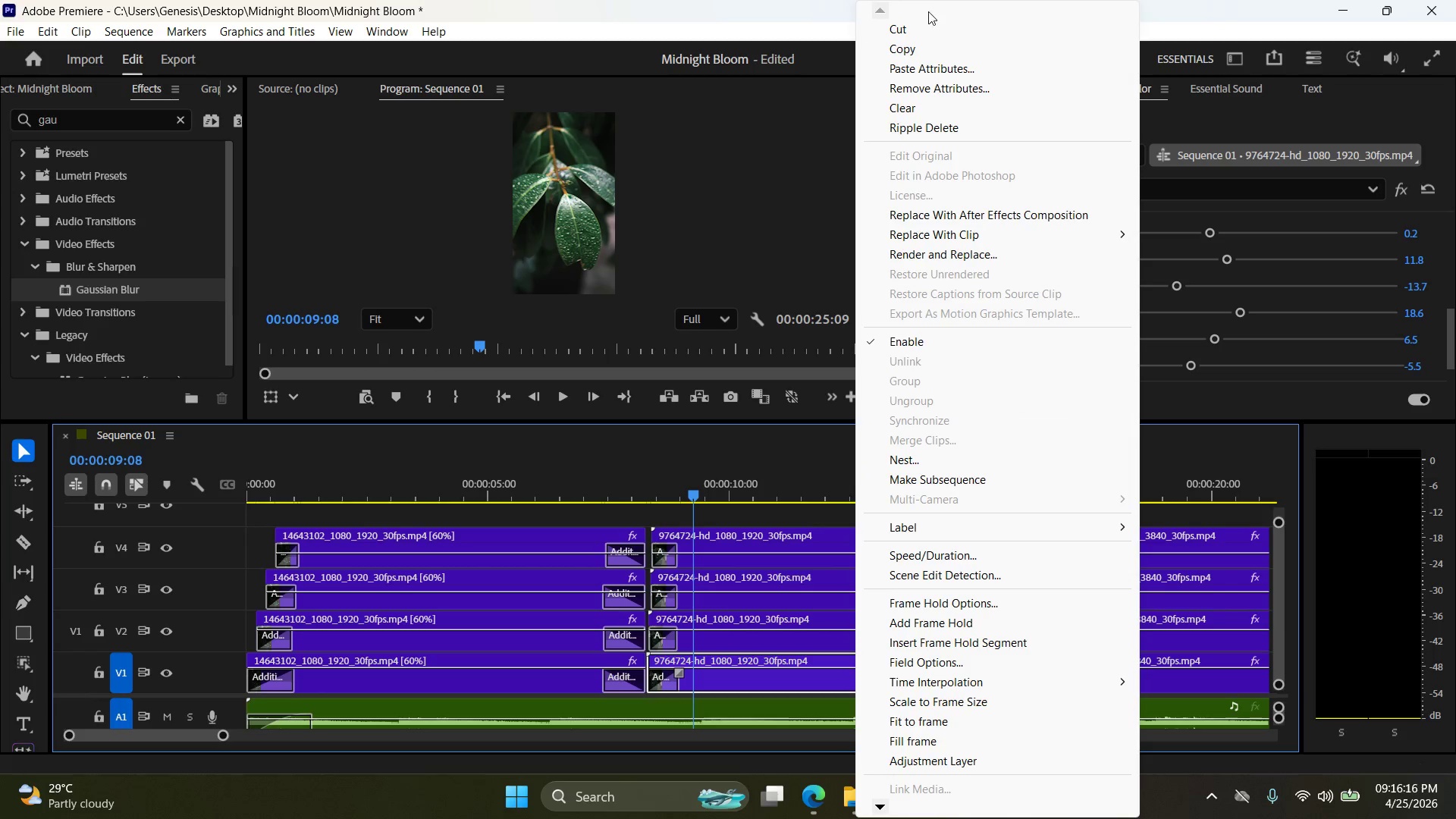 
left_click([930, 52])
 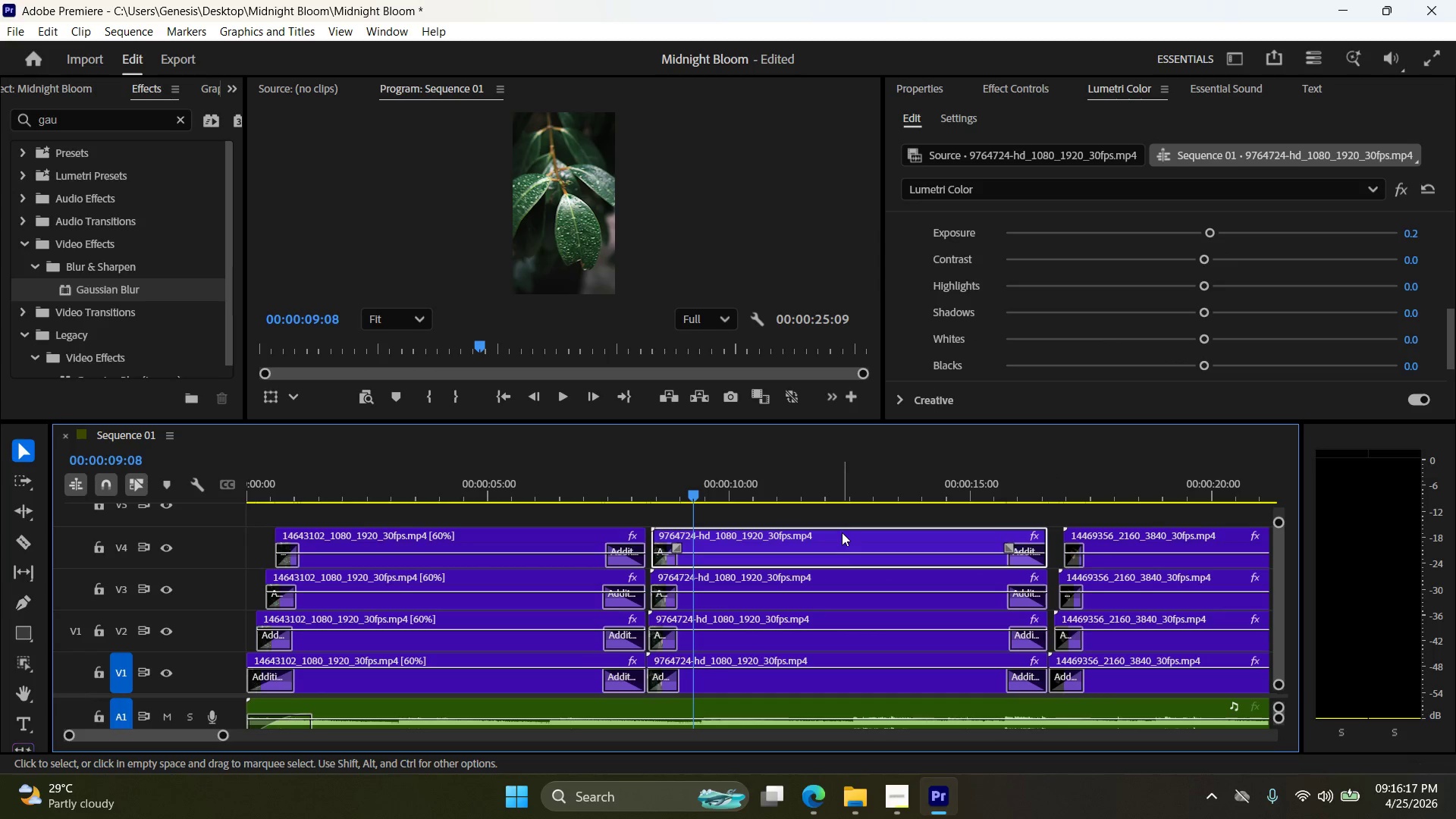 
hold_key(key=ShiftLeft, duration=0.33)
left_click([844, 632])
 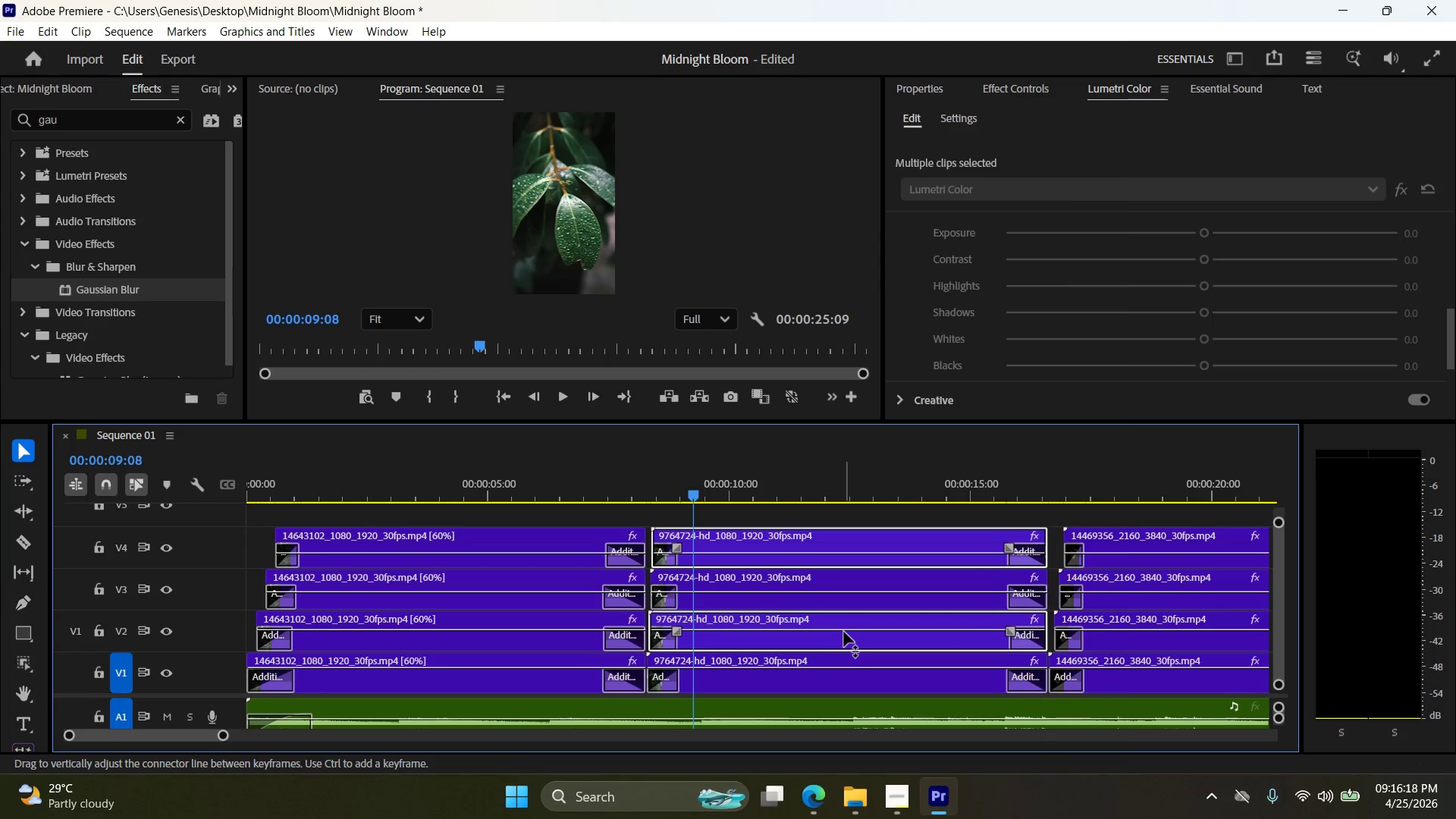 
right_click([844, 632])
 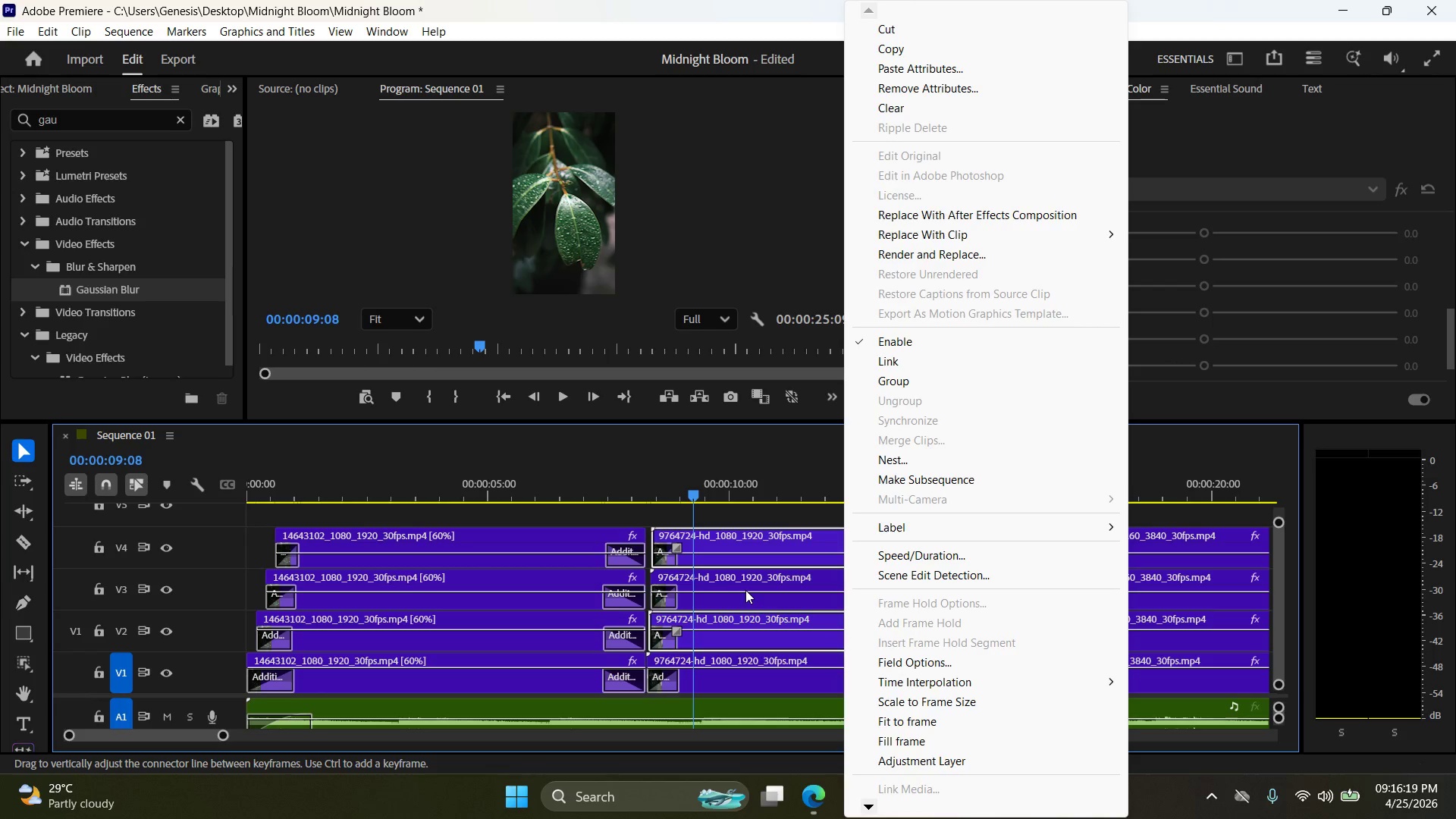 
left_click([746, 588])
 